 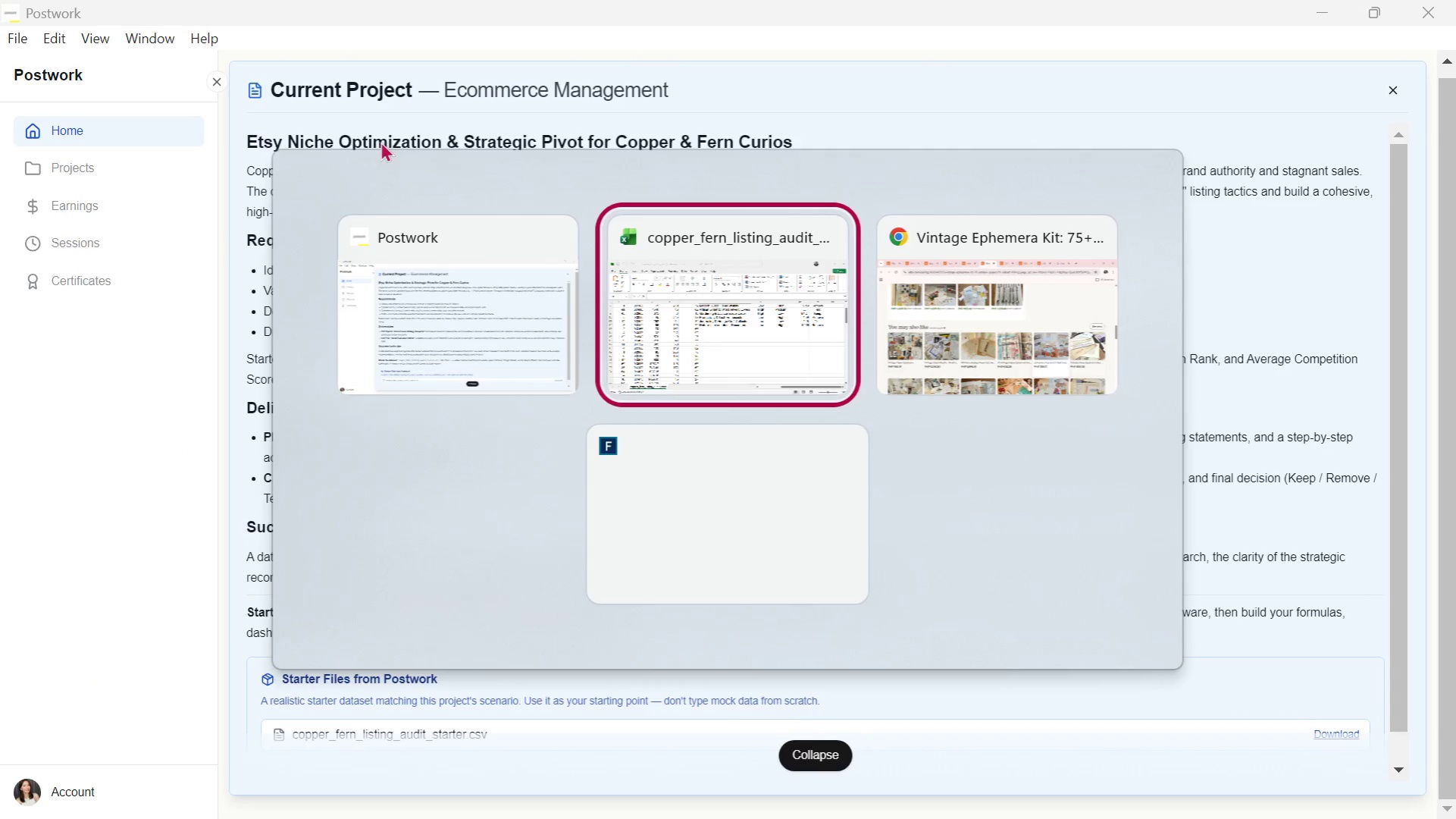 
key(Alt+Tab)
 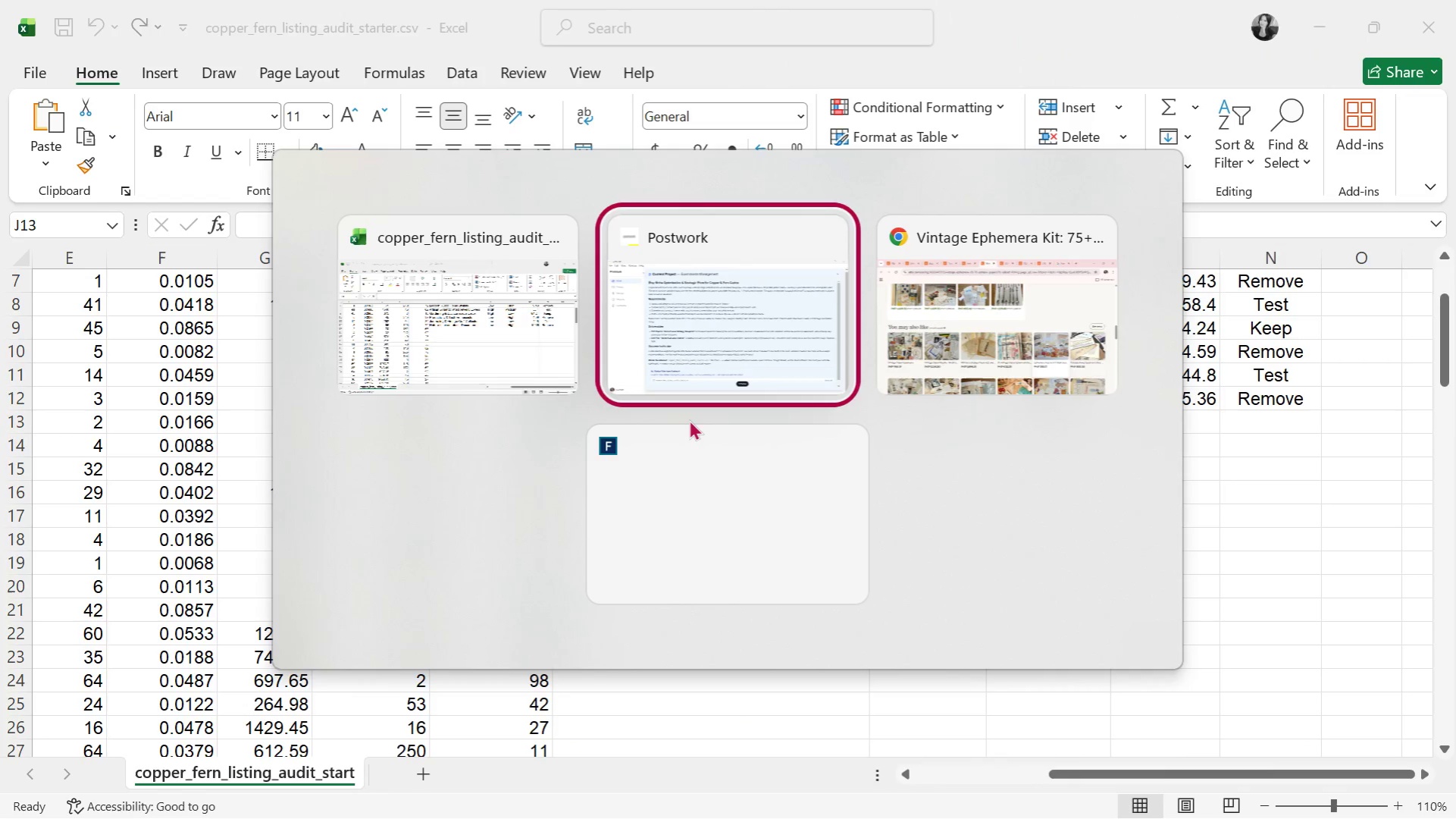 
key(Alt+Tab)
 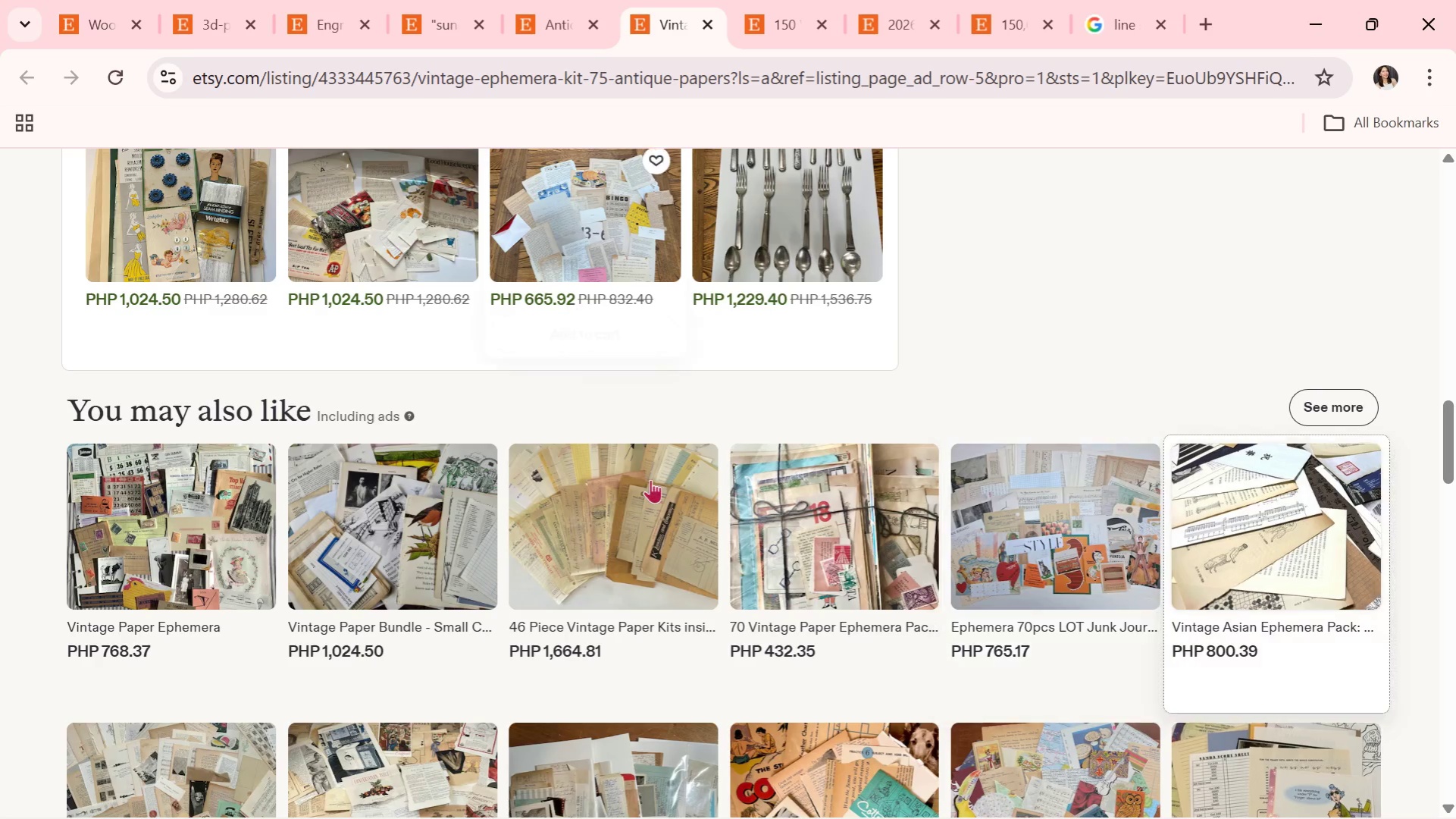 
scroll: coordinate [651, 482], scroll_direction: down, amount: 5.0
 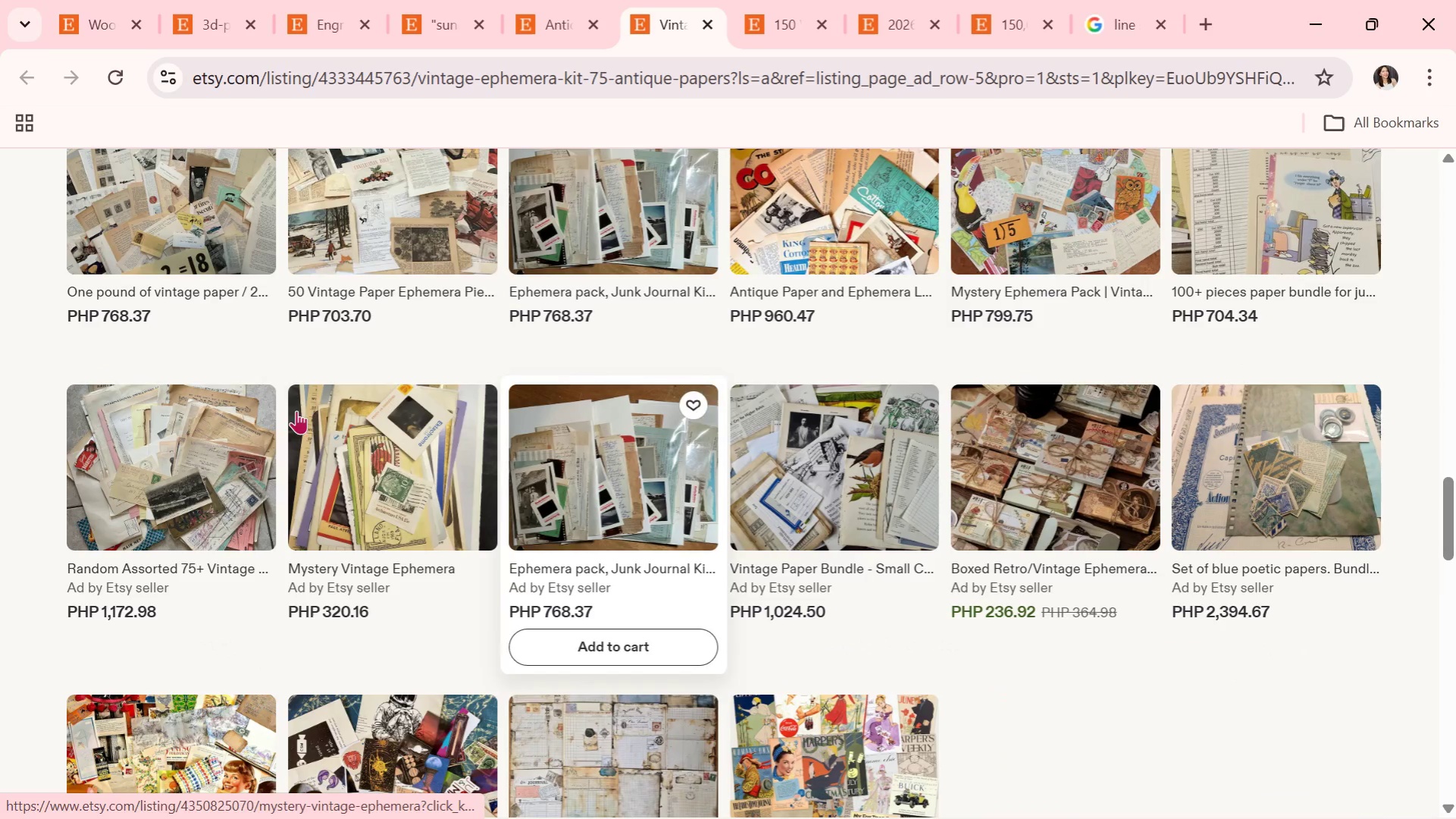 
scroll: coordinate [328, 296], scroll_direction: up, amount: 4.0
 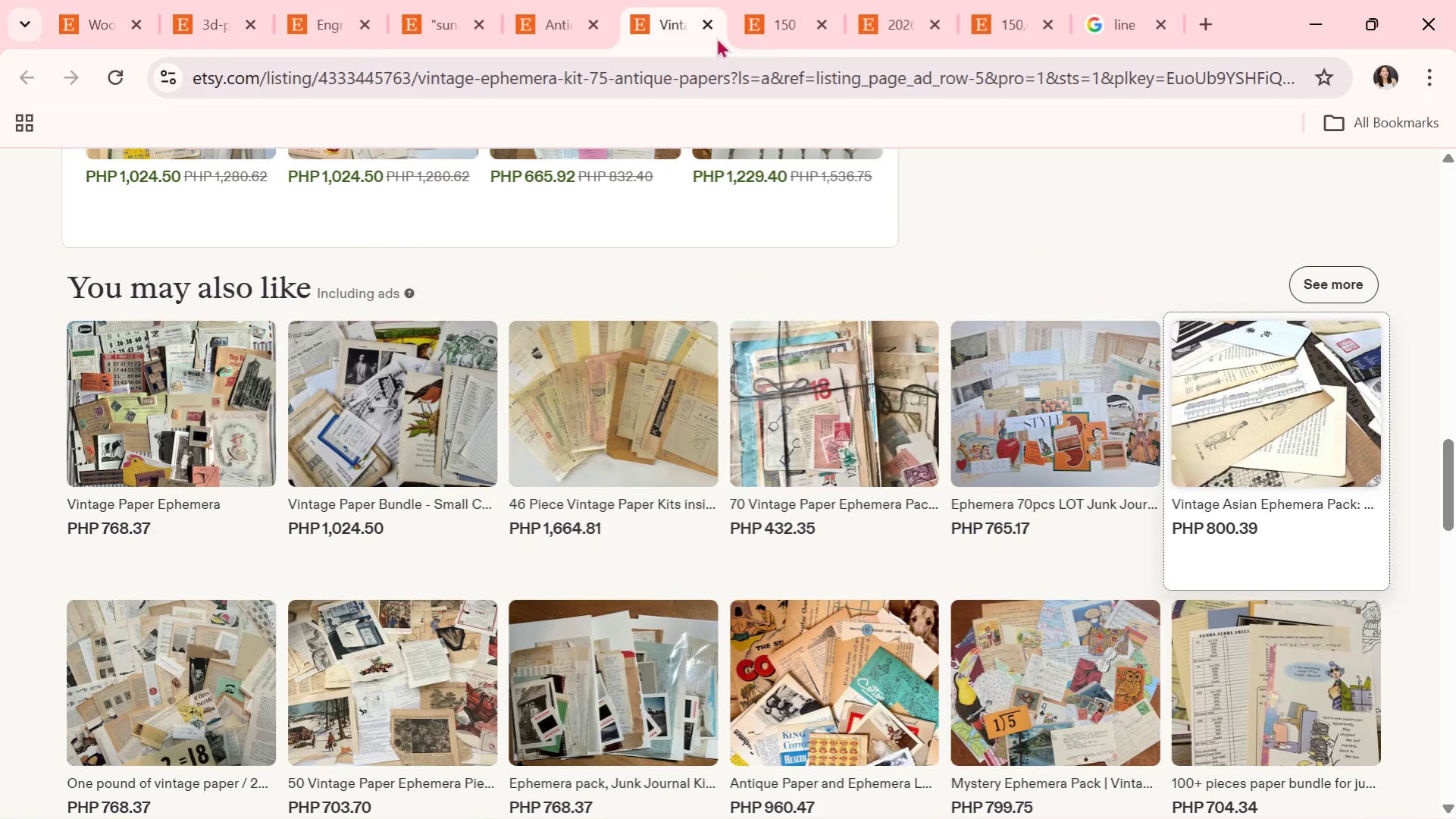 
left_click([710, 27])
 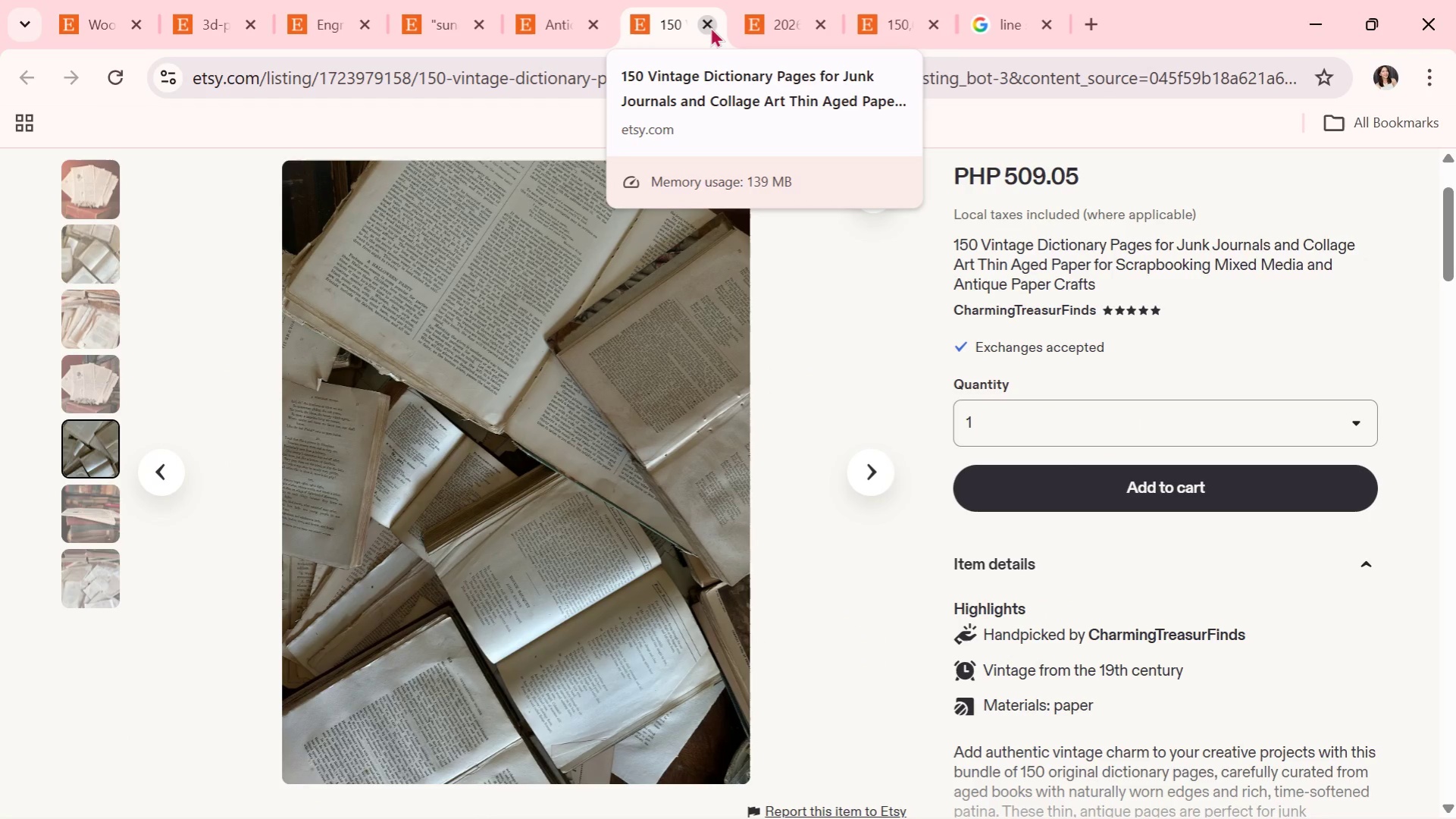 
left_click([228, 0])
 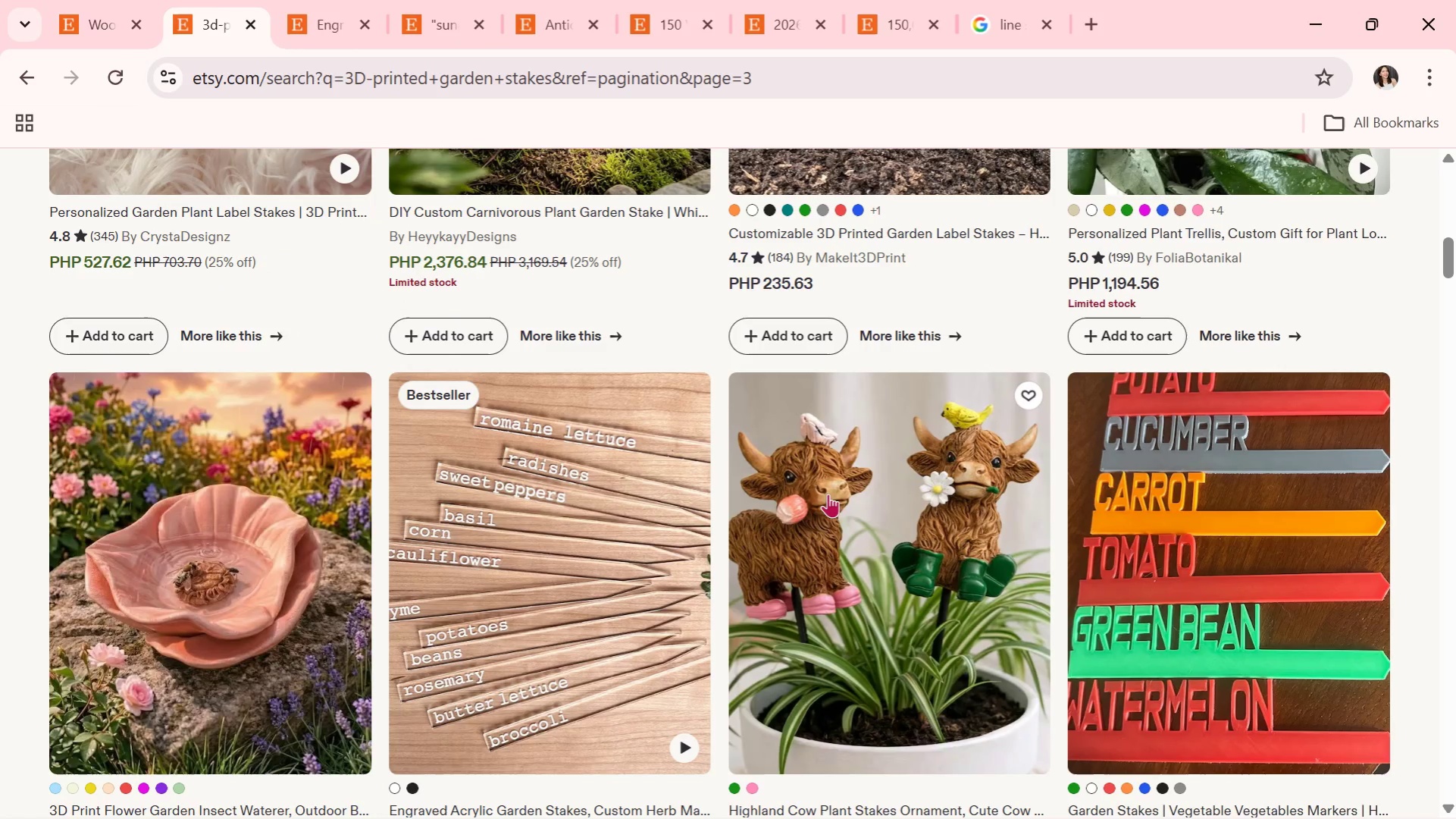 
scroll: coordinate [828, 494], scroll_direction: down, amount: 8.0
 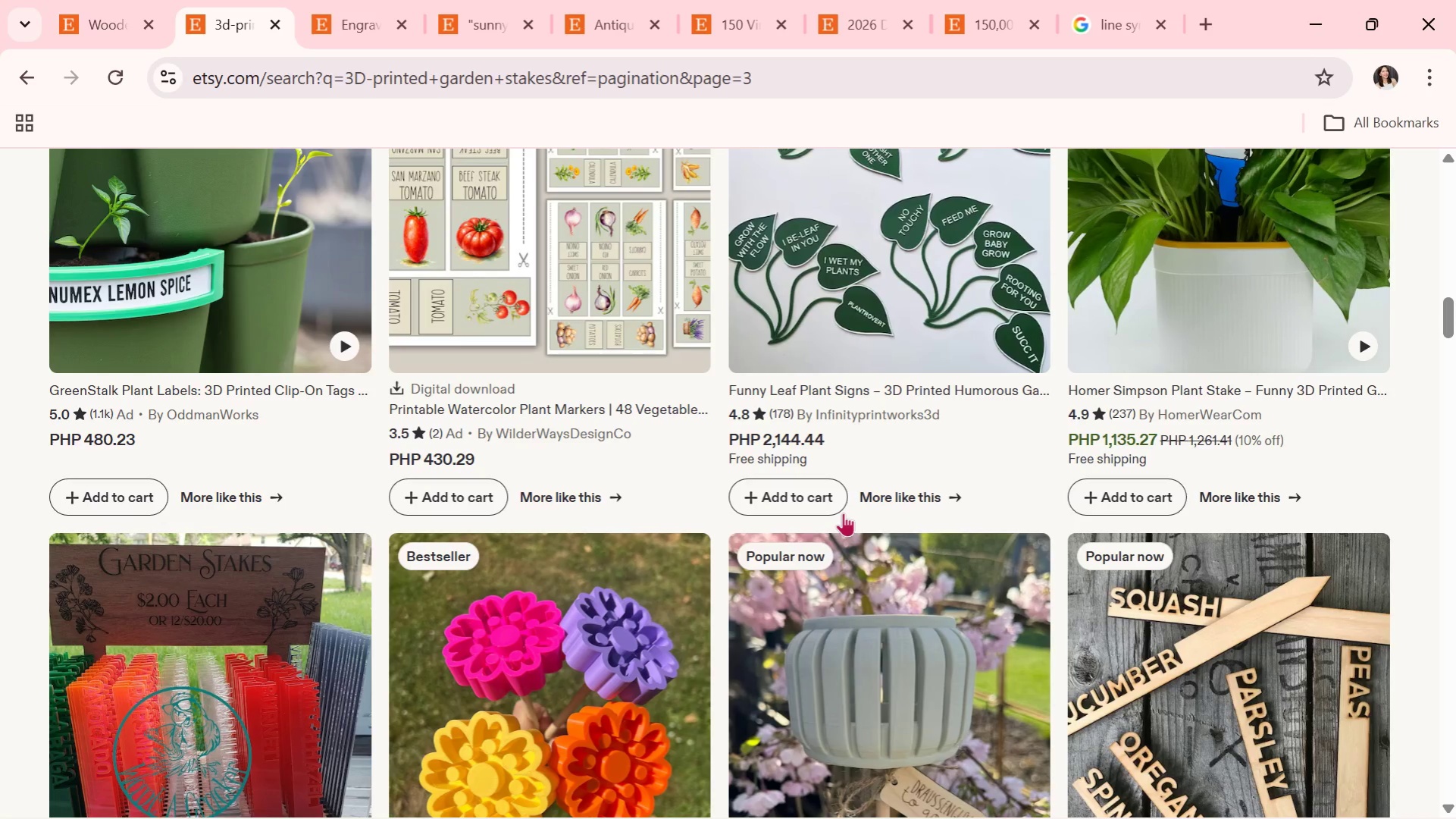 
wait(5.13)
 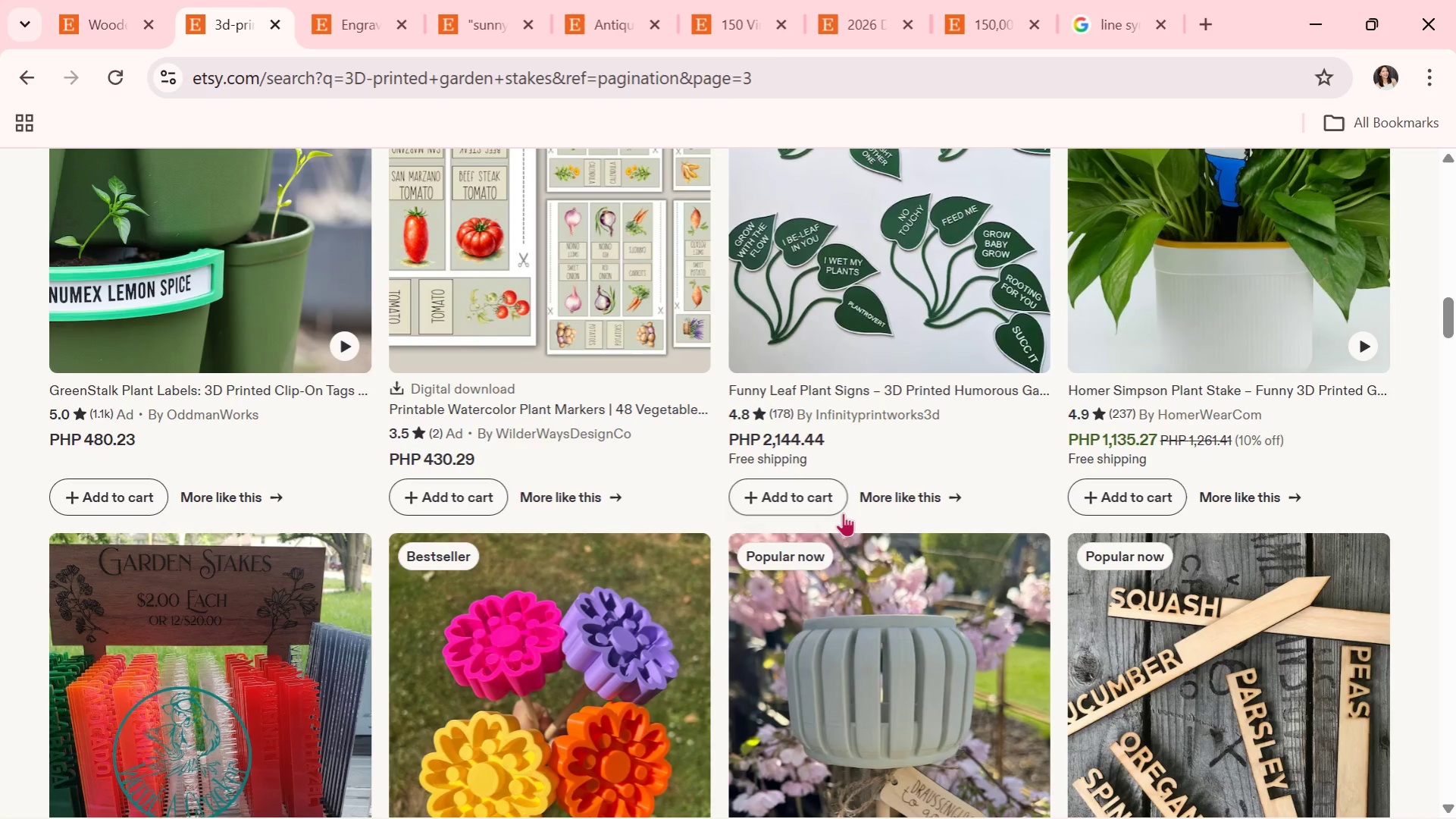 
scroll: coordinate [843, 513], scroll_direction: down, amount: 4.0
 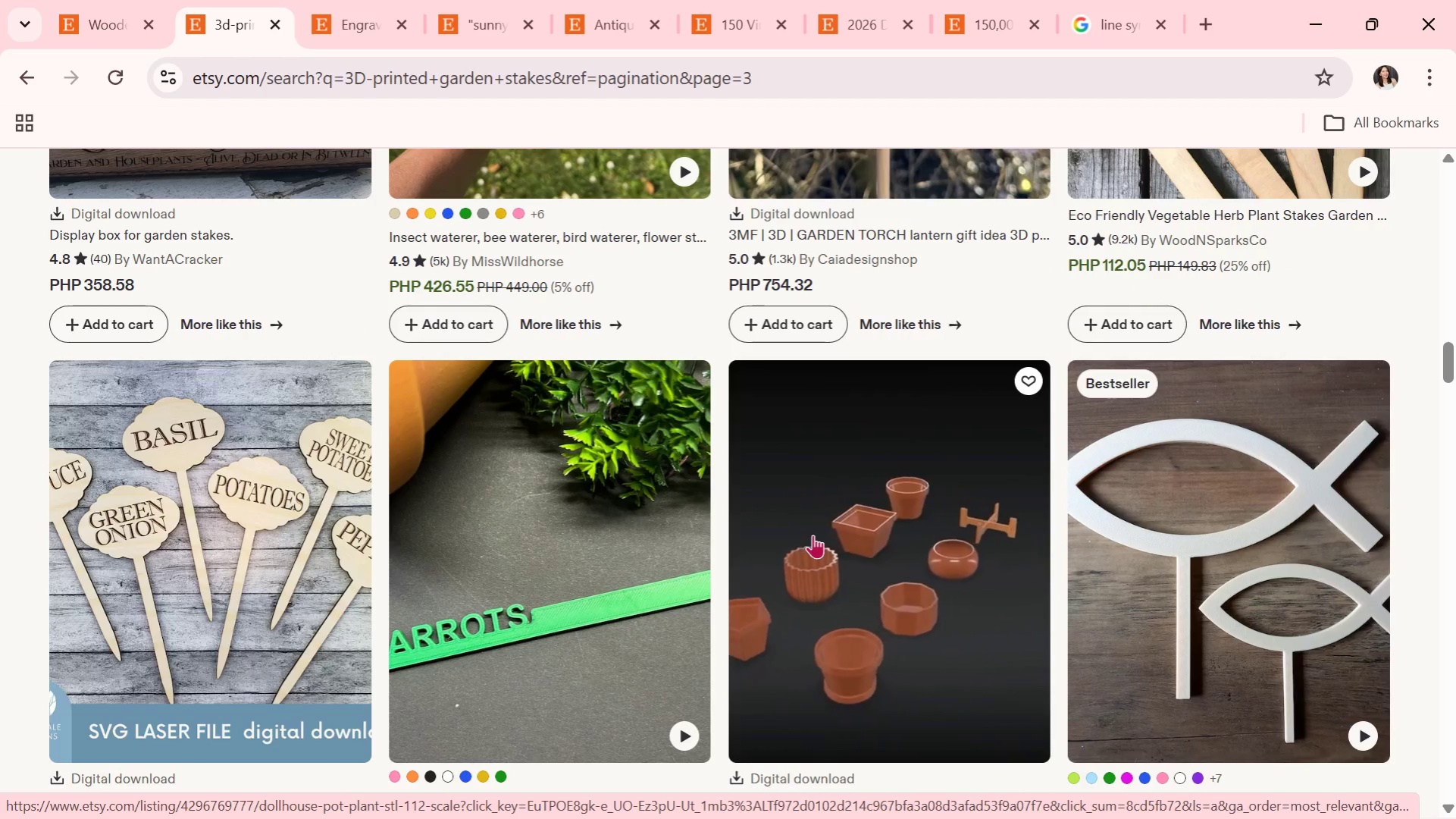 
wait(5.64)
 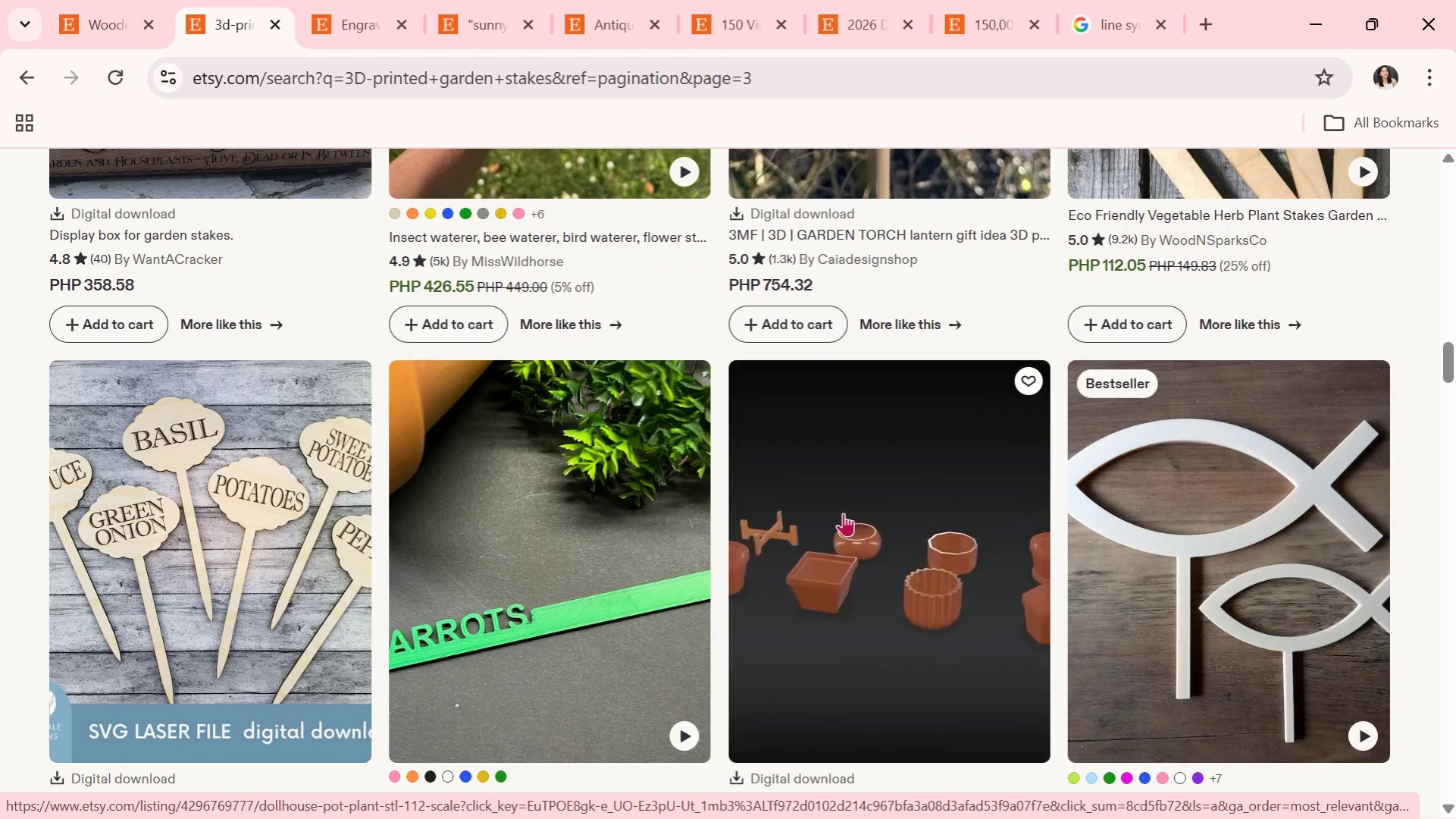 
scroll: coordinate [813, 535], scroll_direction: down, amount: 6.0
 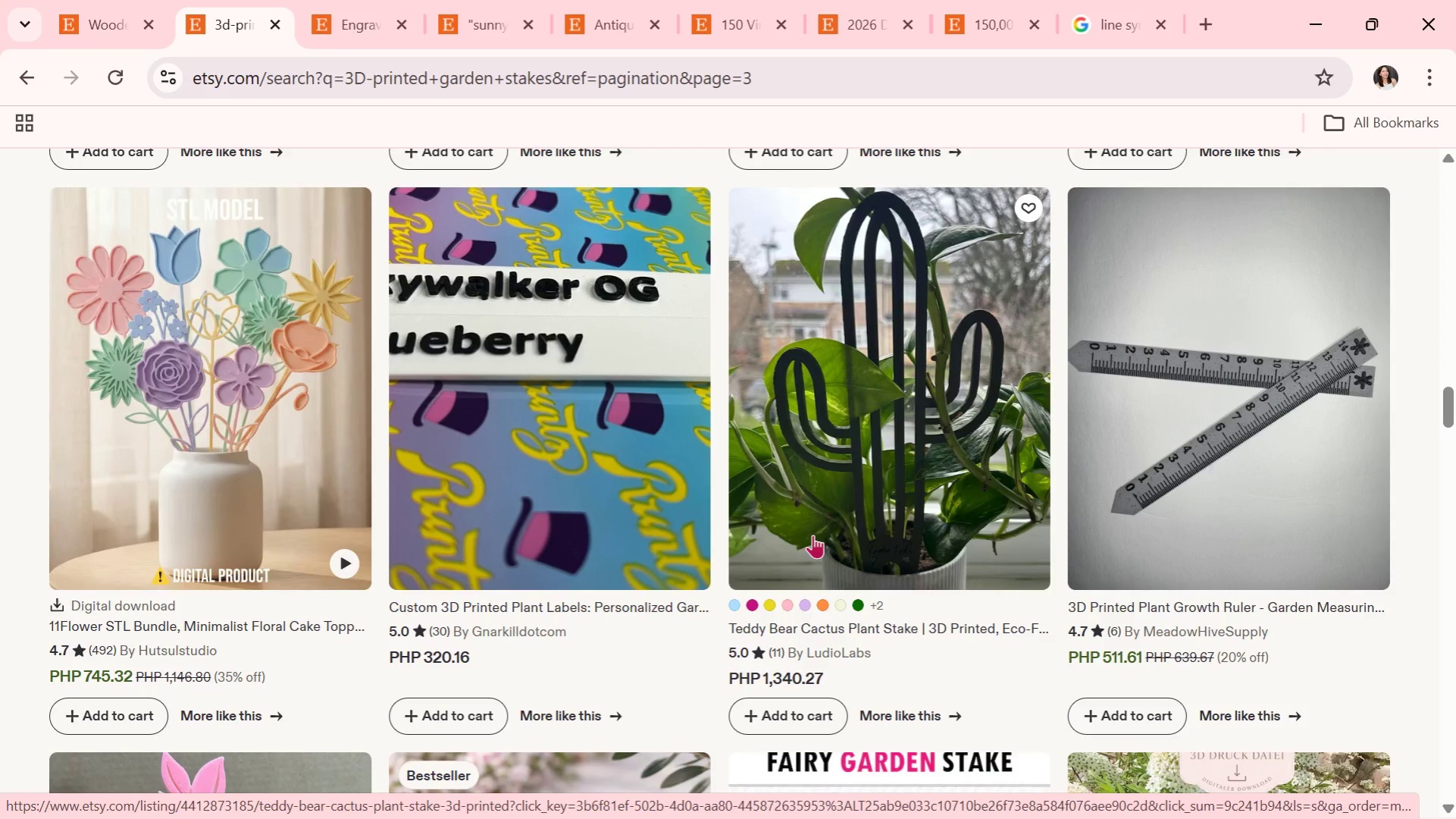 
wait(5.61)
 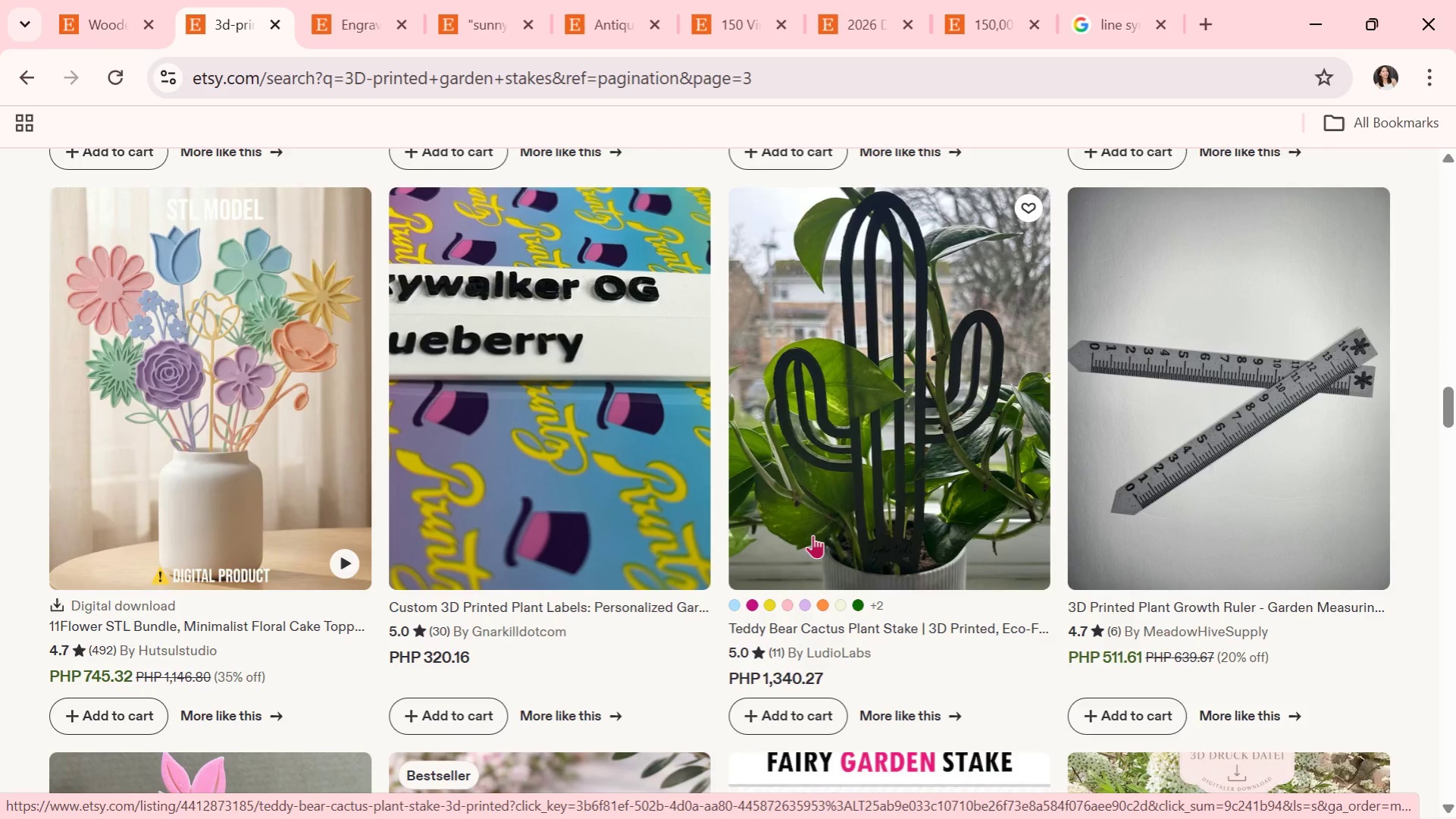 
scroll: coordinate [811, 568], scroll_direction: down, amount: 5.0
 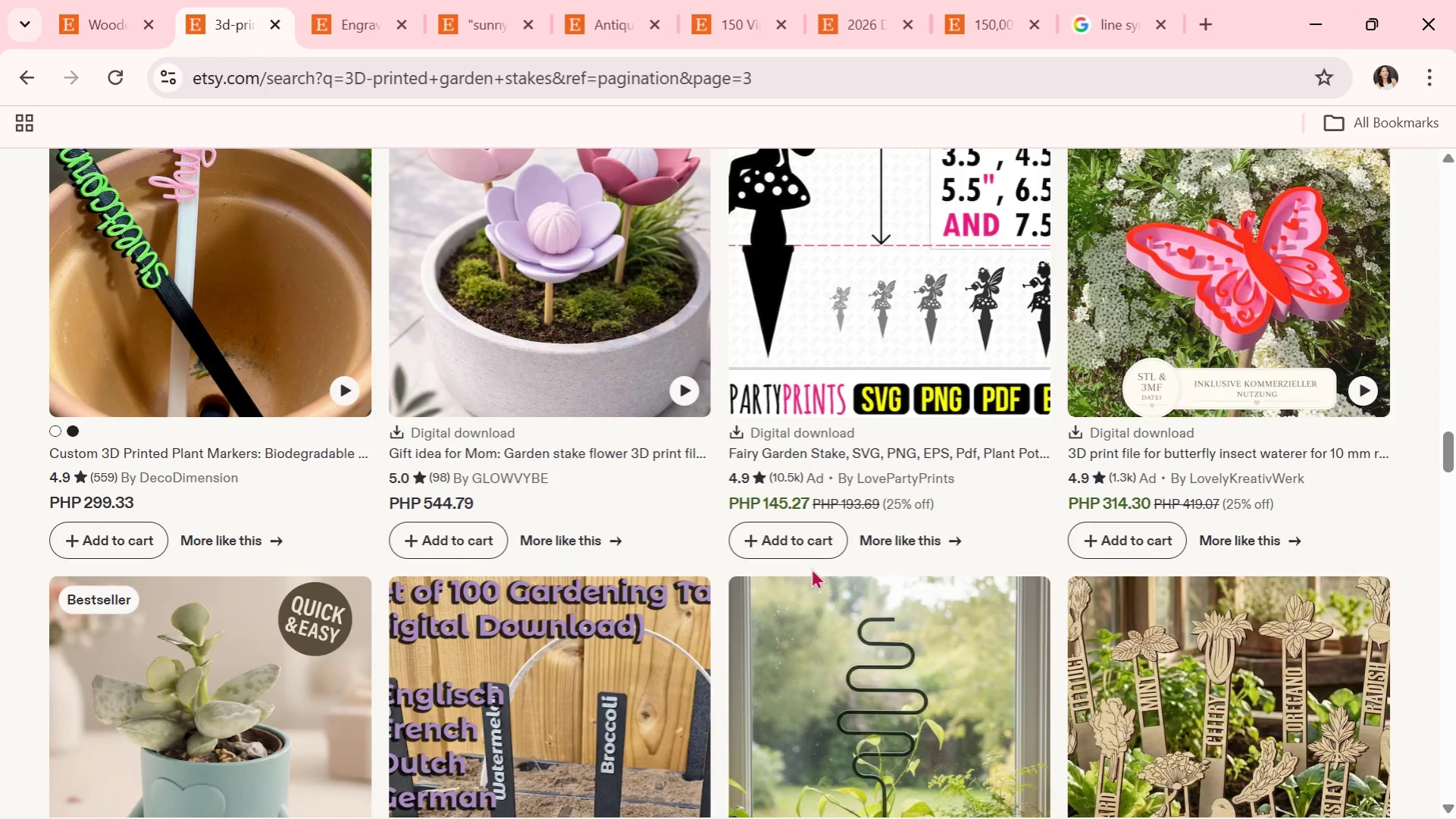 
scroll: coordinate [811, 568], scroll_direction: down, amount: 1.0
 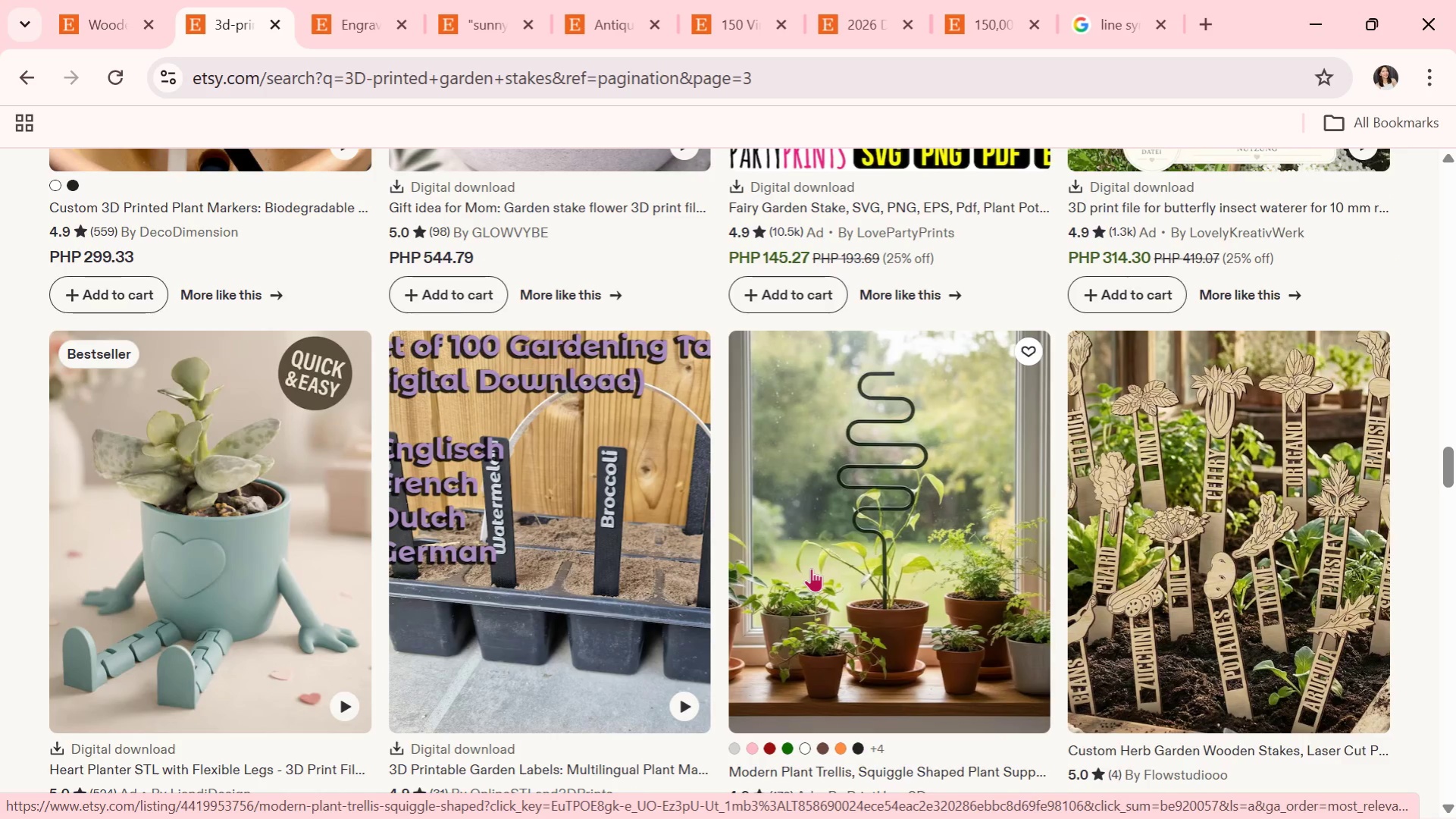 
wait(10.09)
 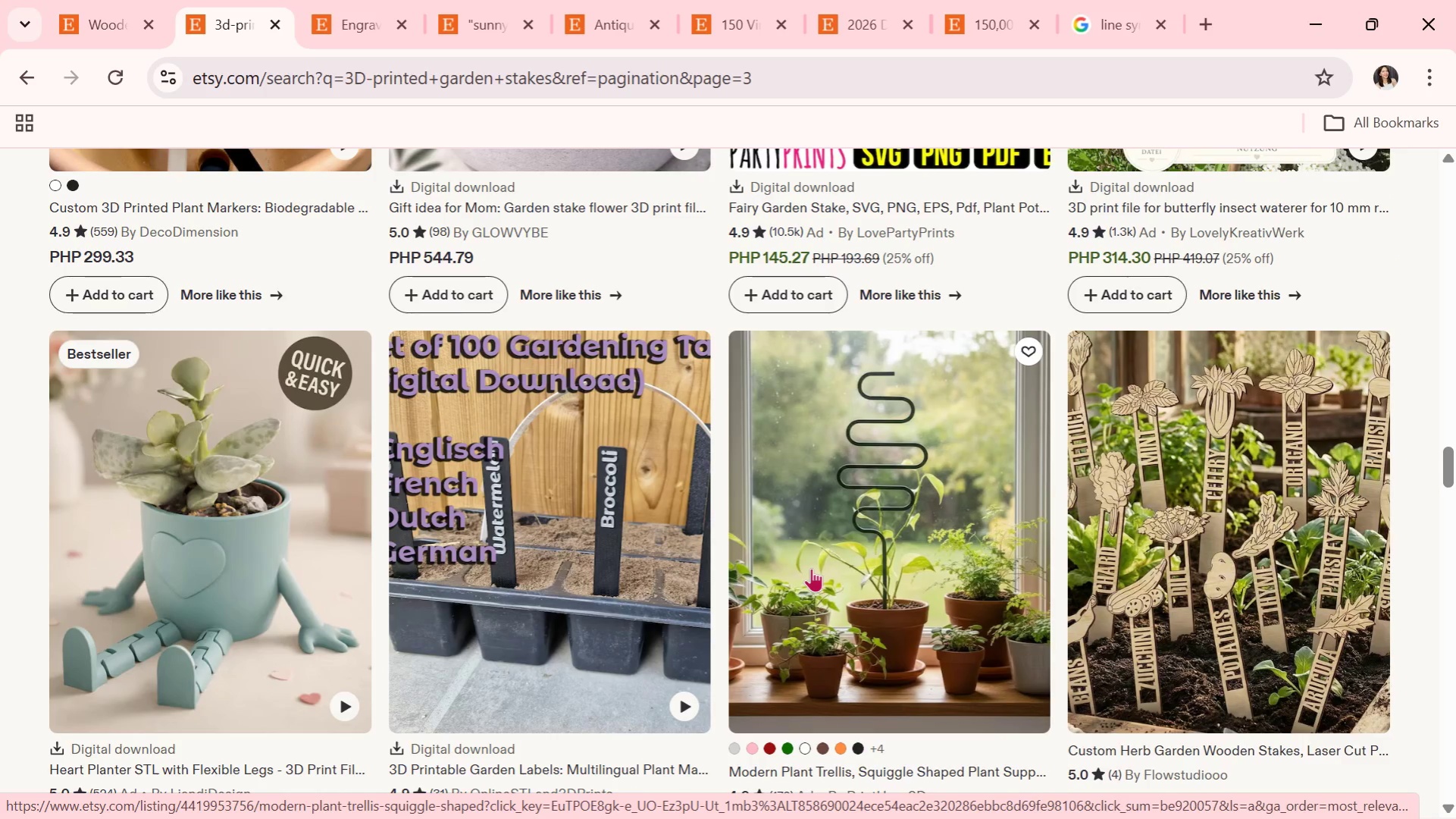 
scroll: coordinate [831, 554], scroll_direction: down, amount: 5.0
 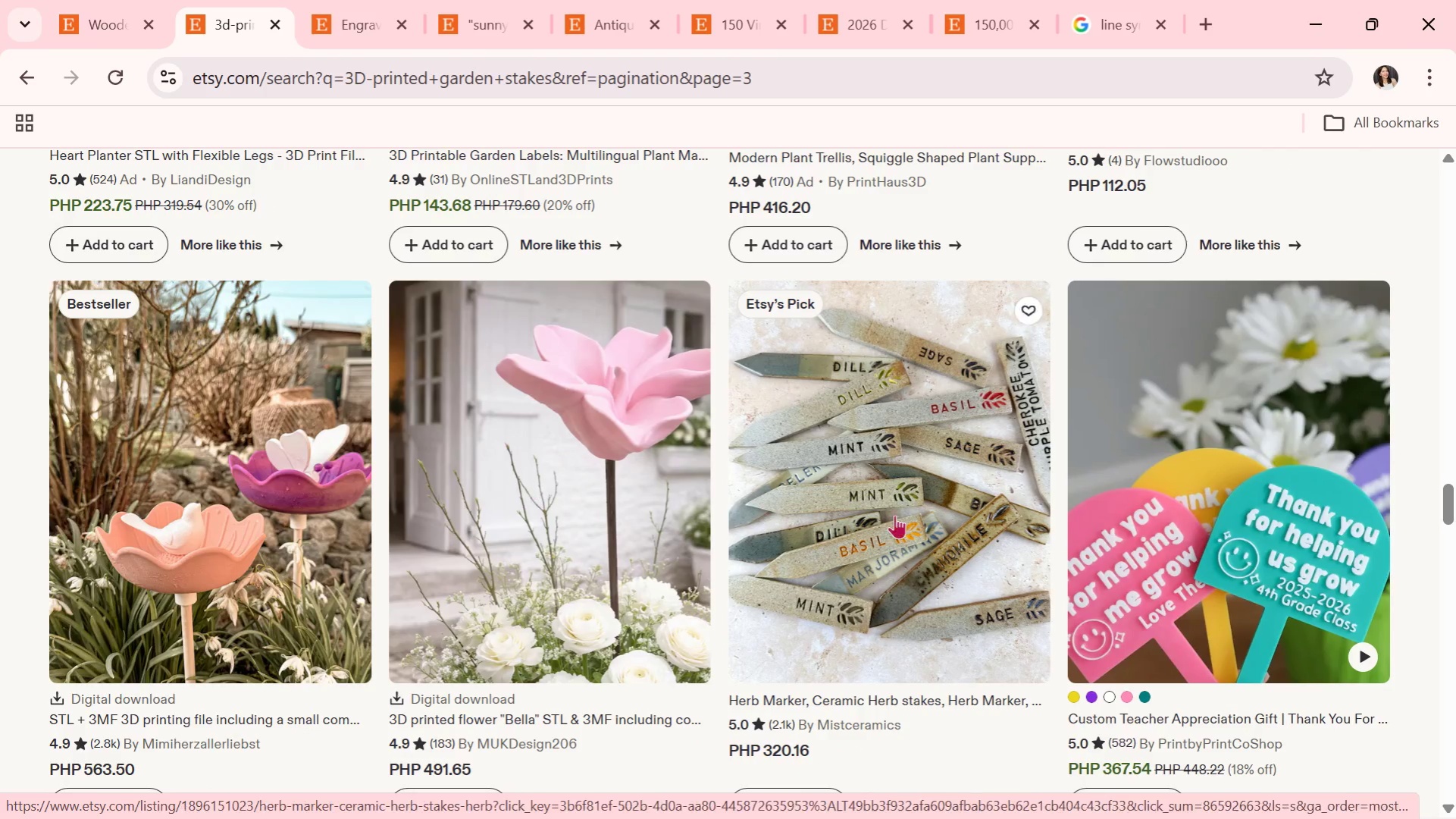 
scroll: coordinate [897, 515], scroll_direction: down, amount: 2.0
 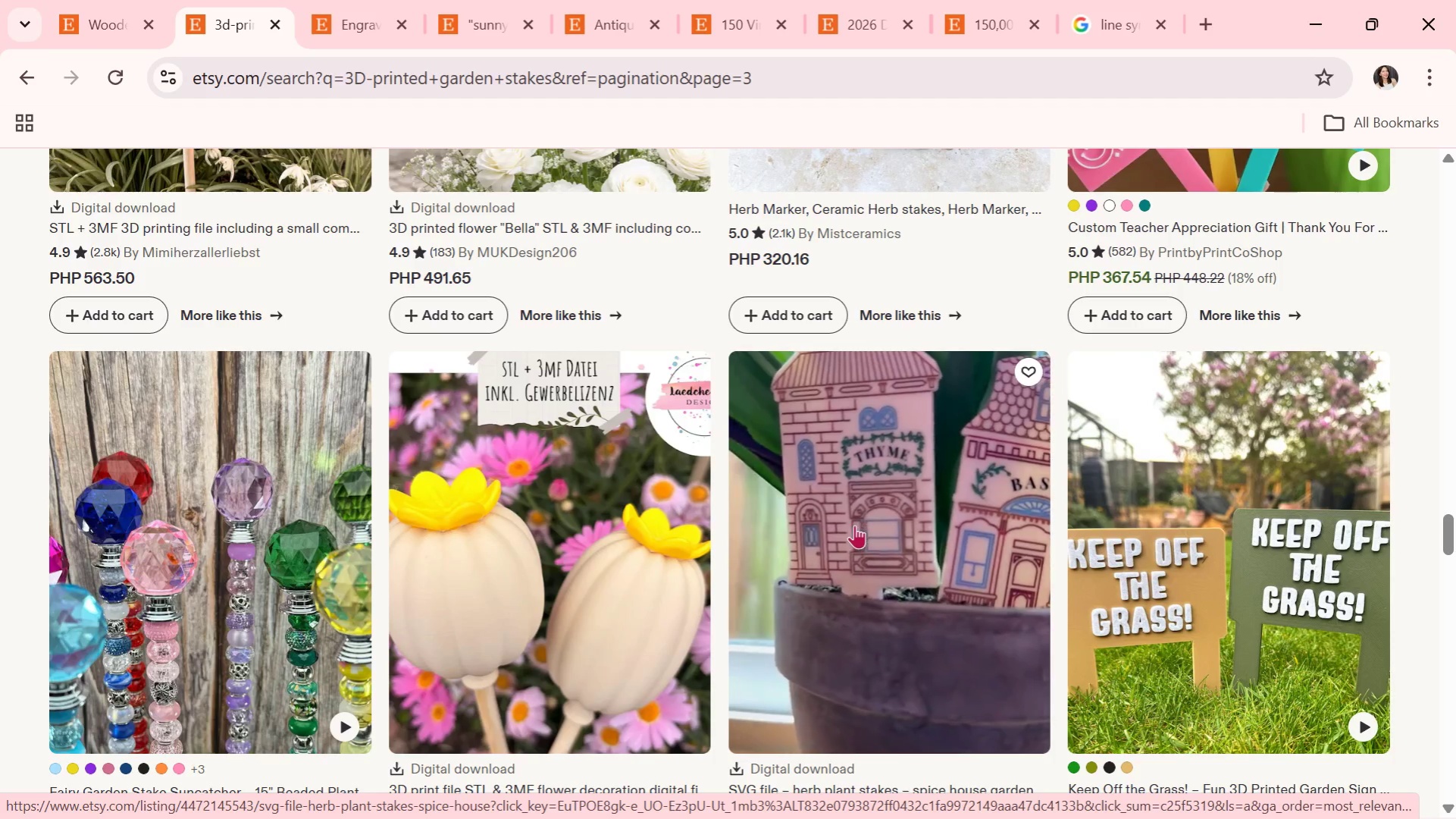 
wait(6.62)
 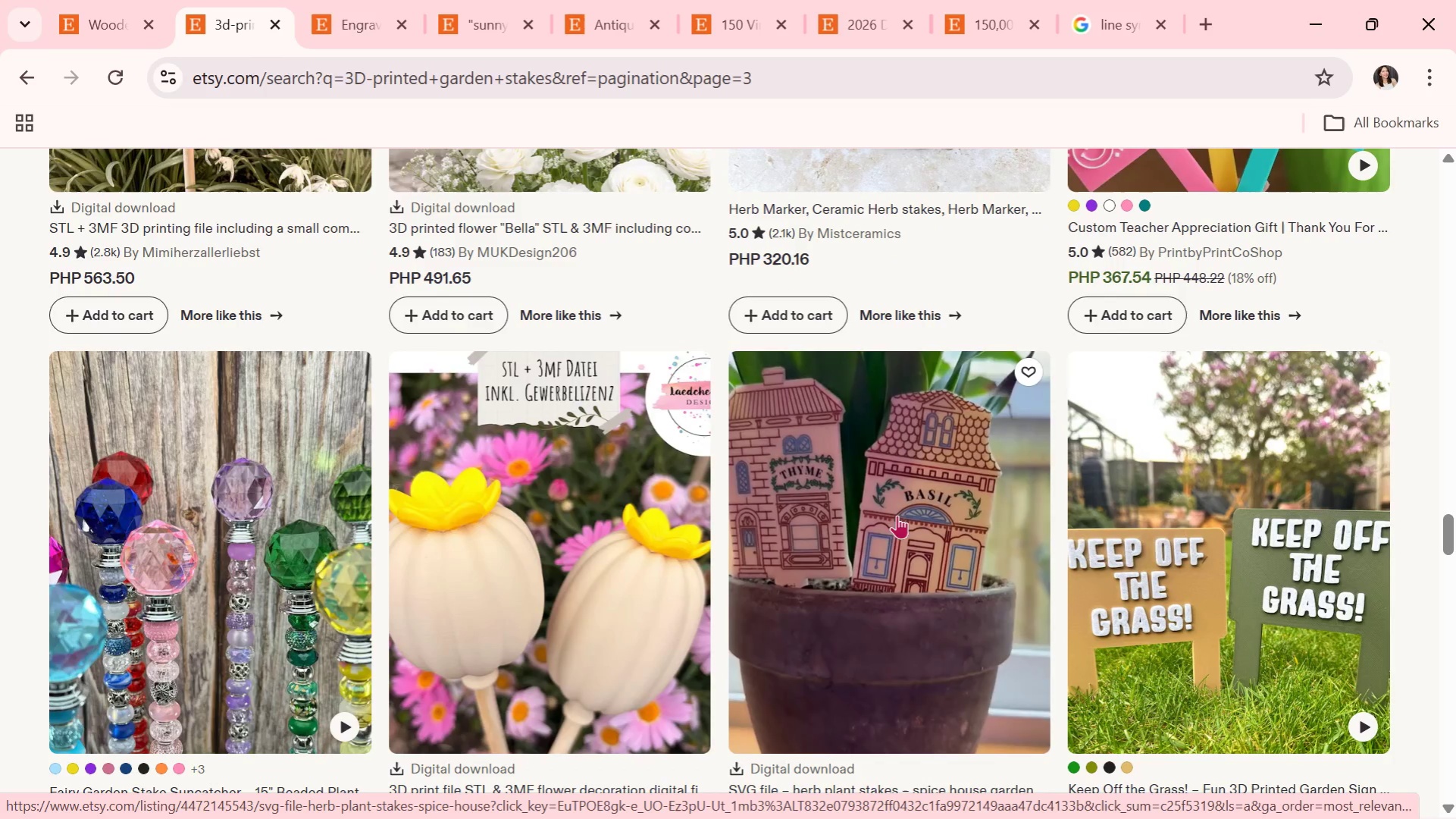 
scroll: coordinate [839, 530], scroll_direction: down, amount: 1.0
 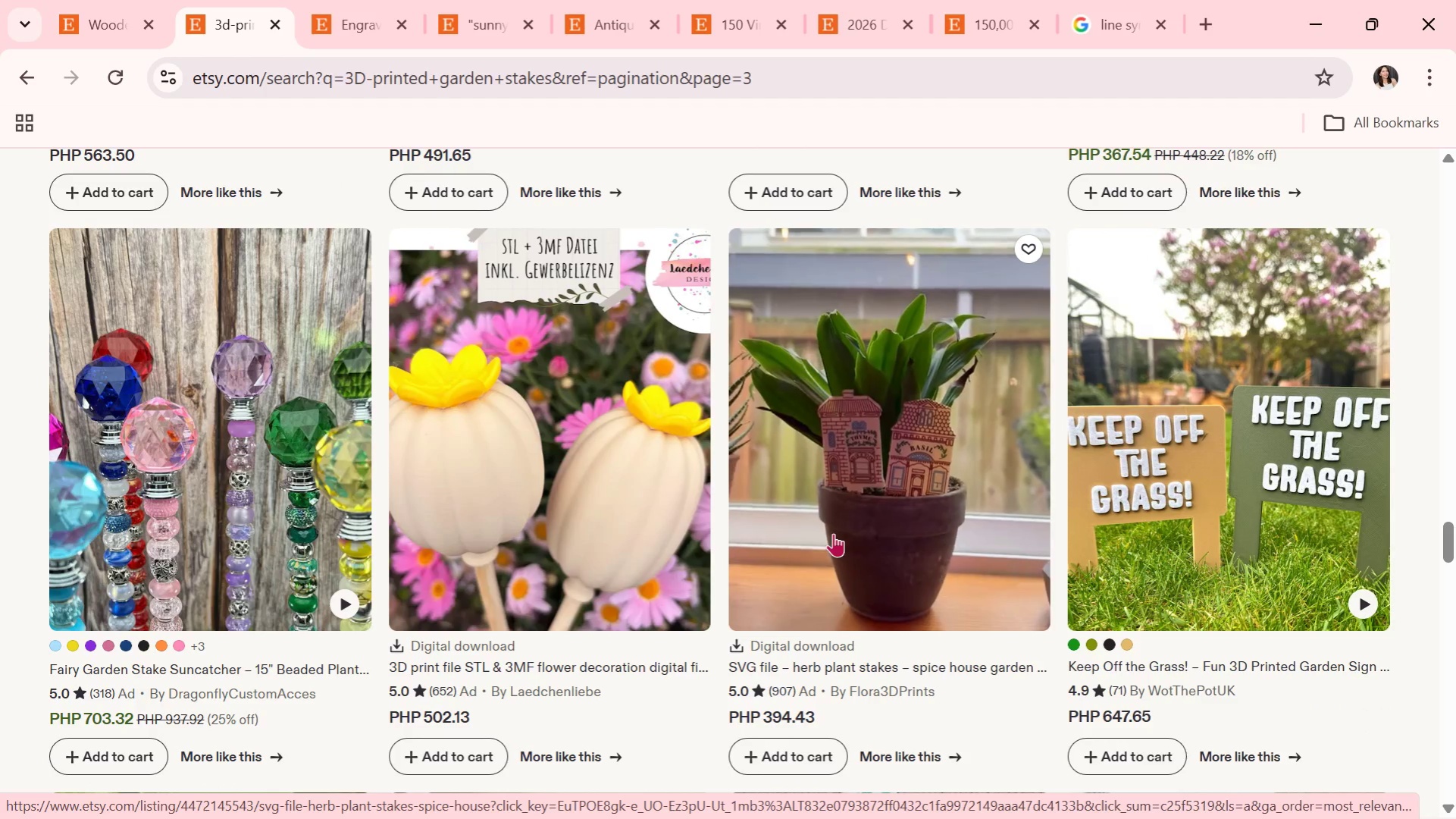 
wait(8.37)
 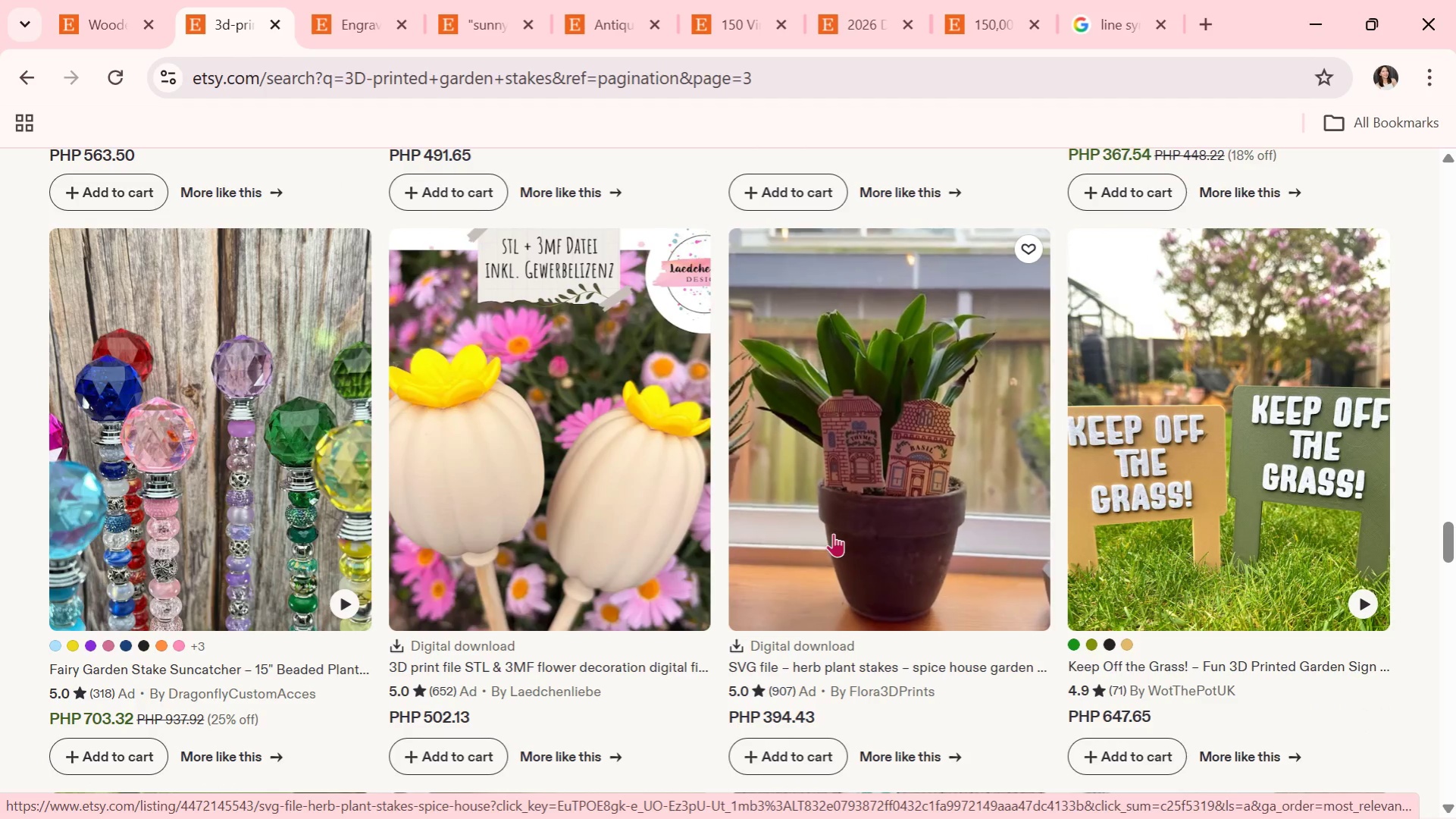 
scroll: coordinate [832, 535], scroll_direction: down, amount: 4.0
 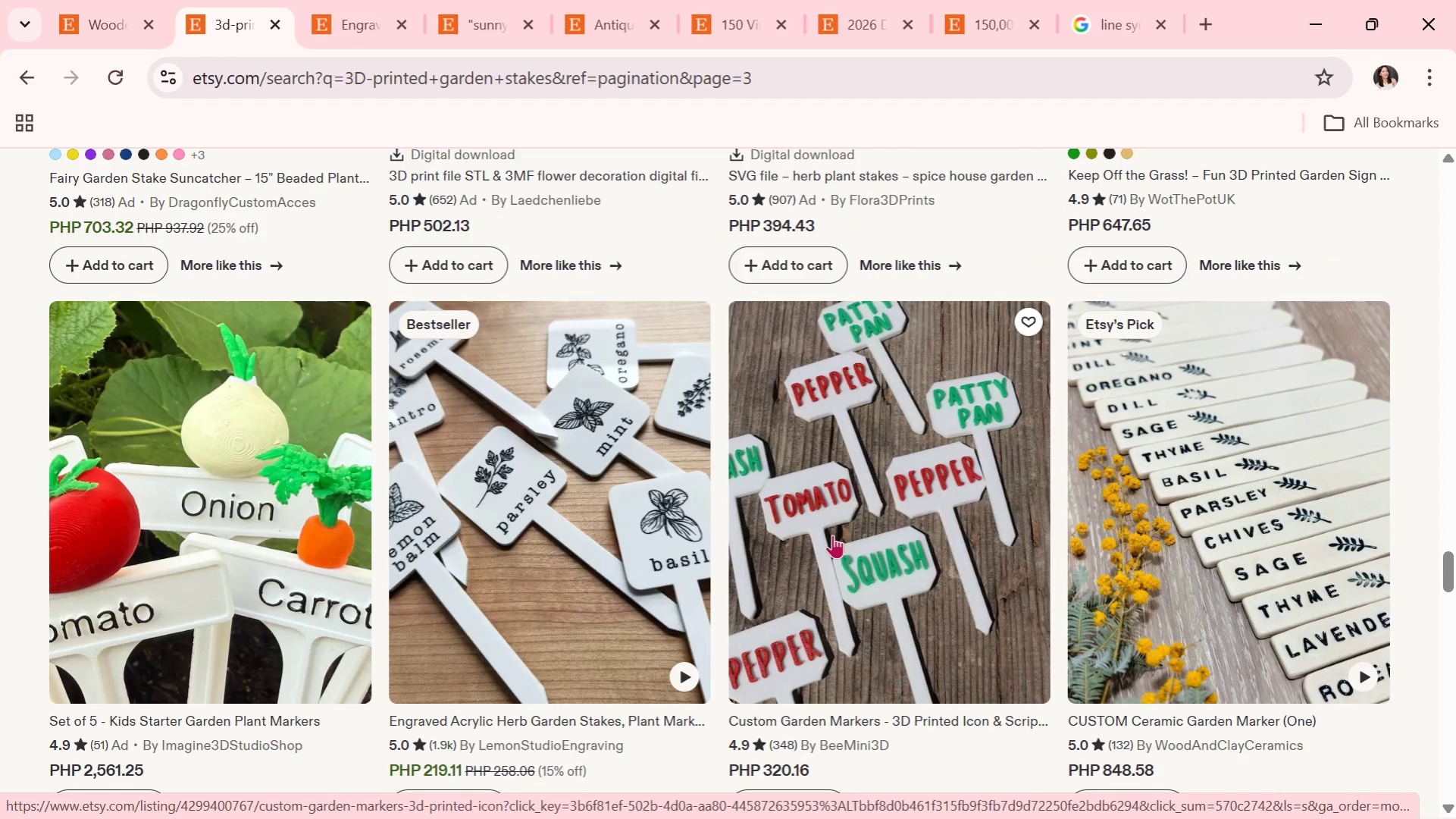 
wait(5.09)
 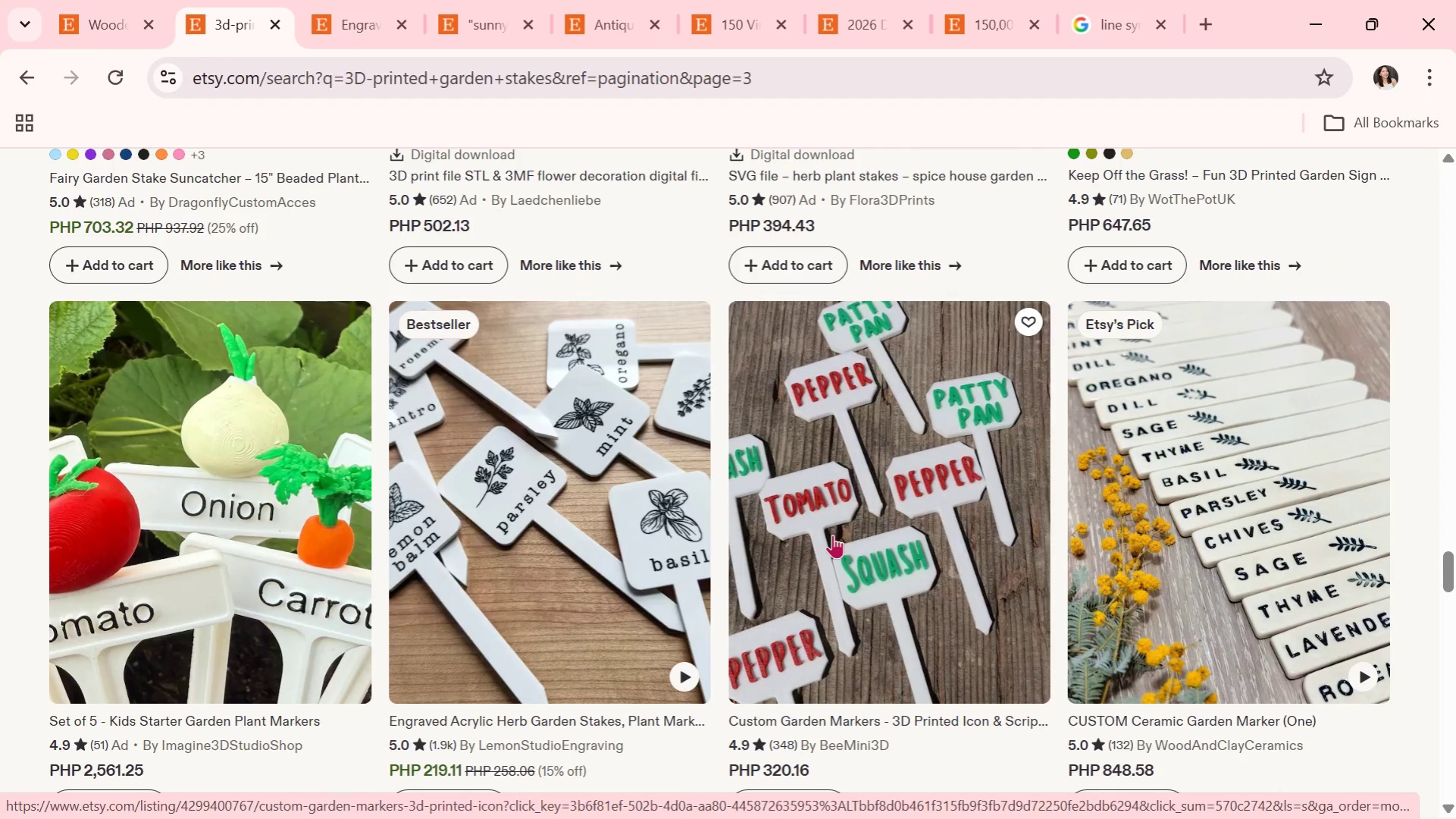 
scroll: coordinate [859, 573], scroll_direction: down, amount: 3.0
 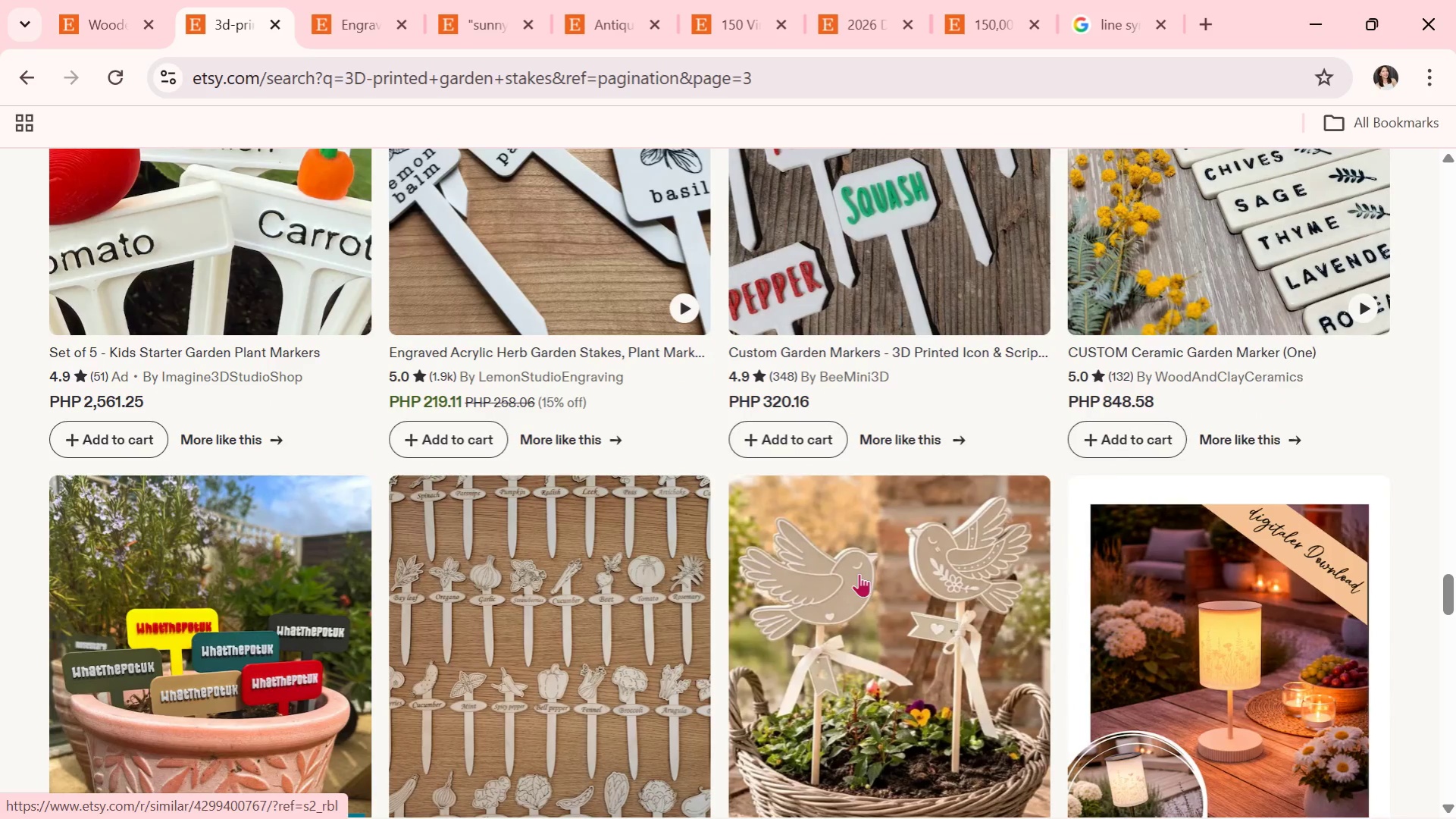 
key(Alt+Tab)
 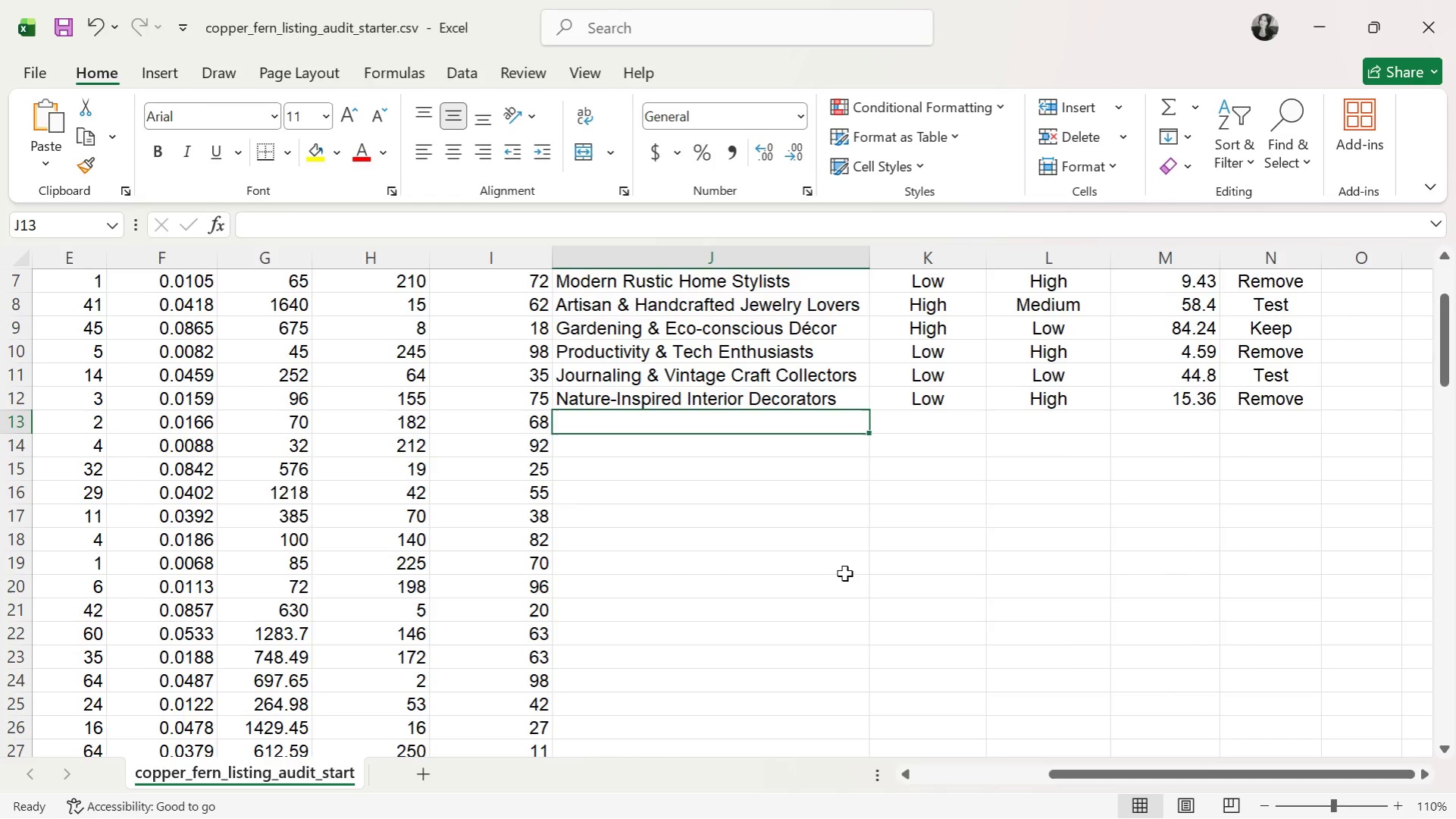 
scroll: coordinate [670, 563], scroll_direction: down, amount: 1.0
 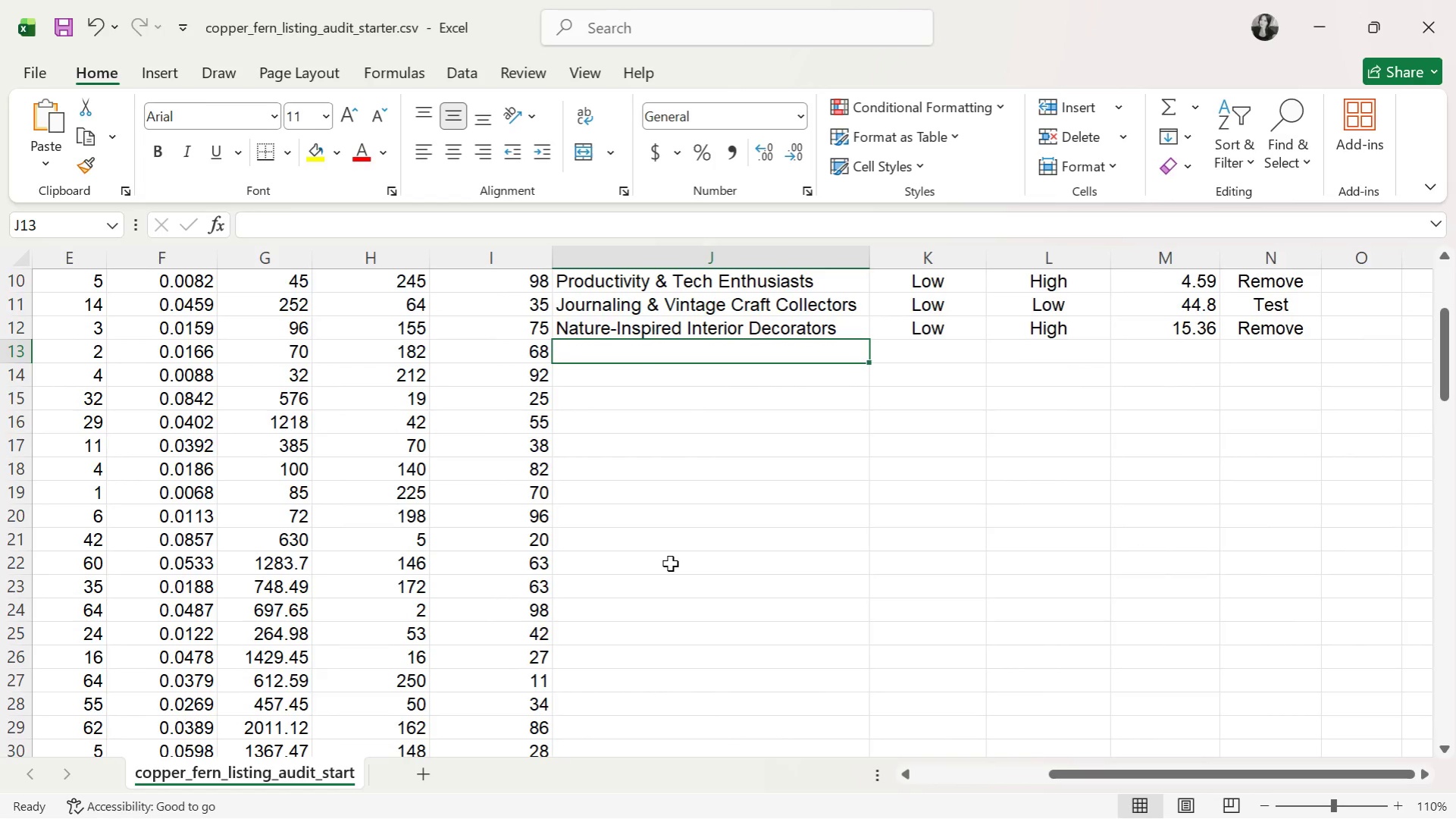 
key(CapsLock)
 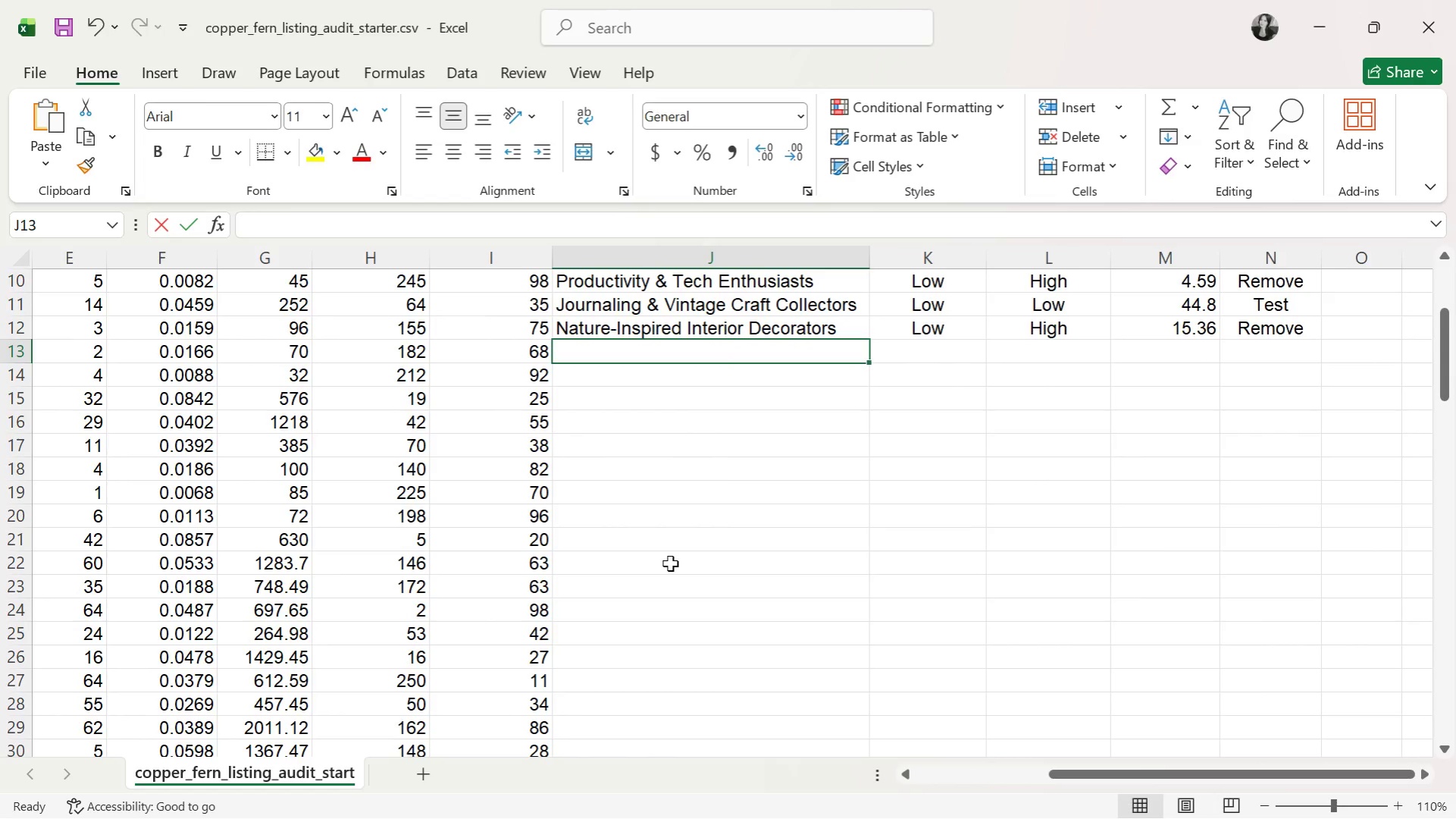 
key(M)
 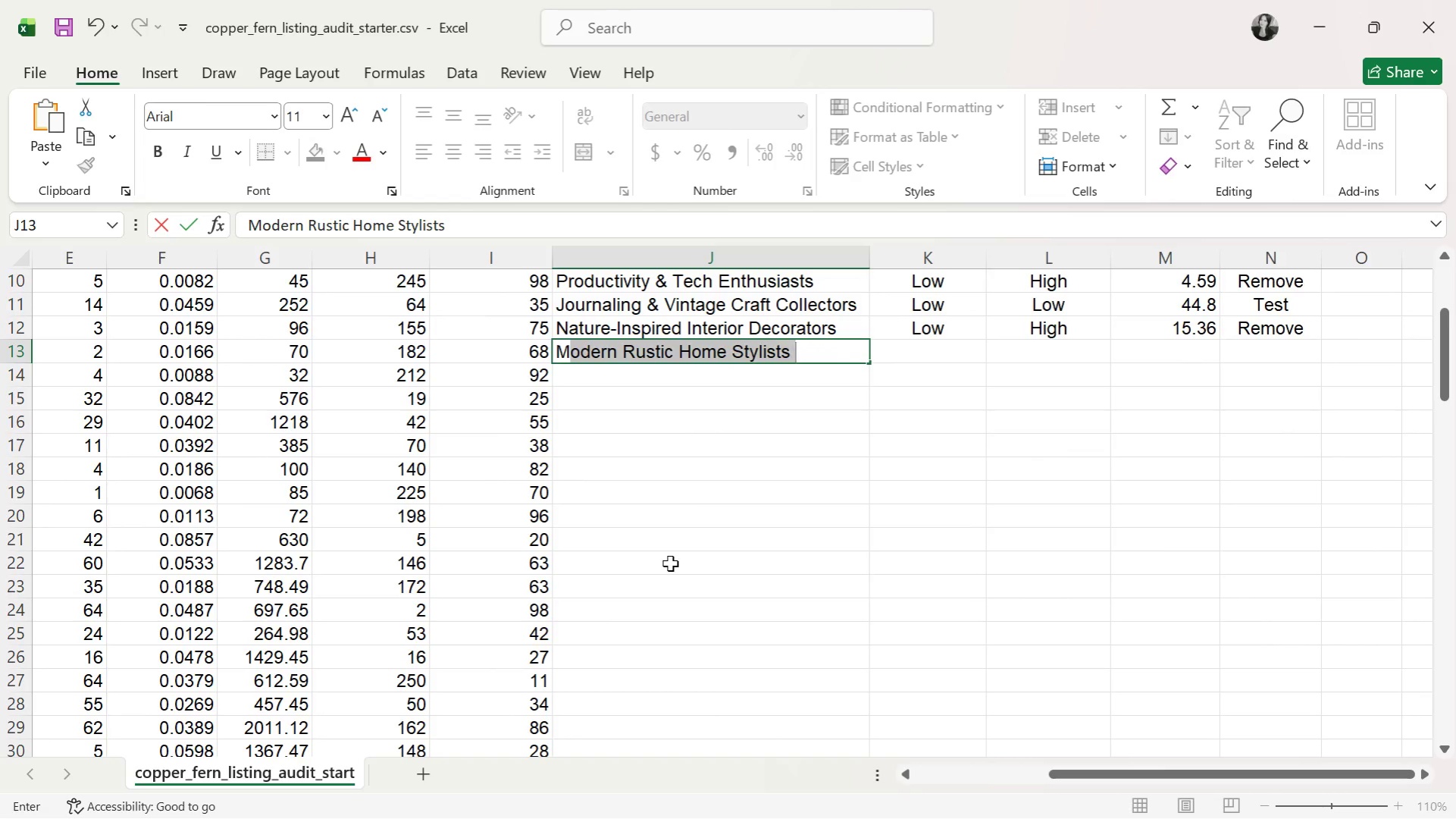 
key(ArrowRight)
 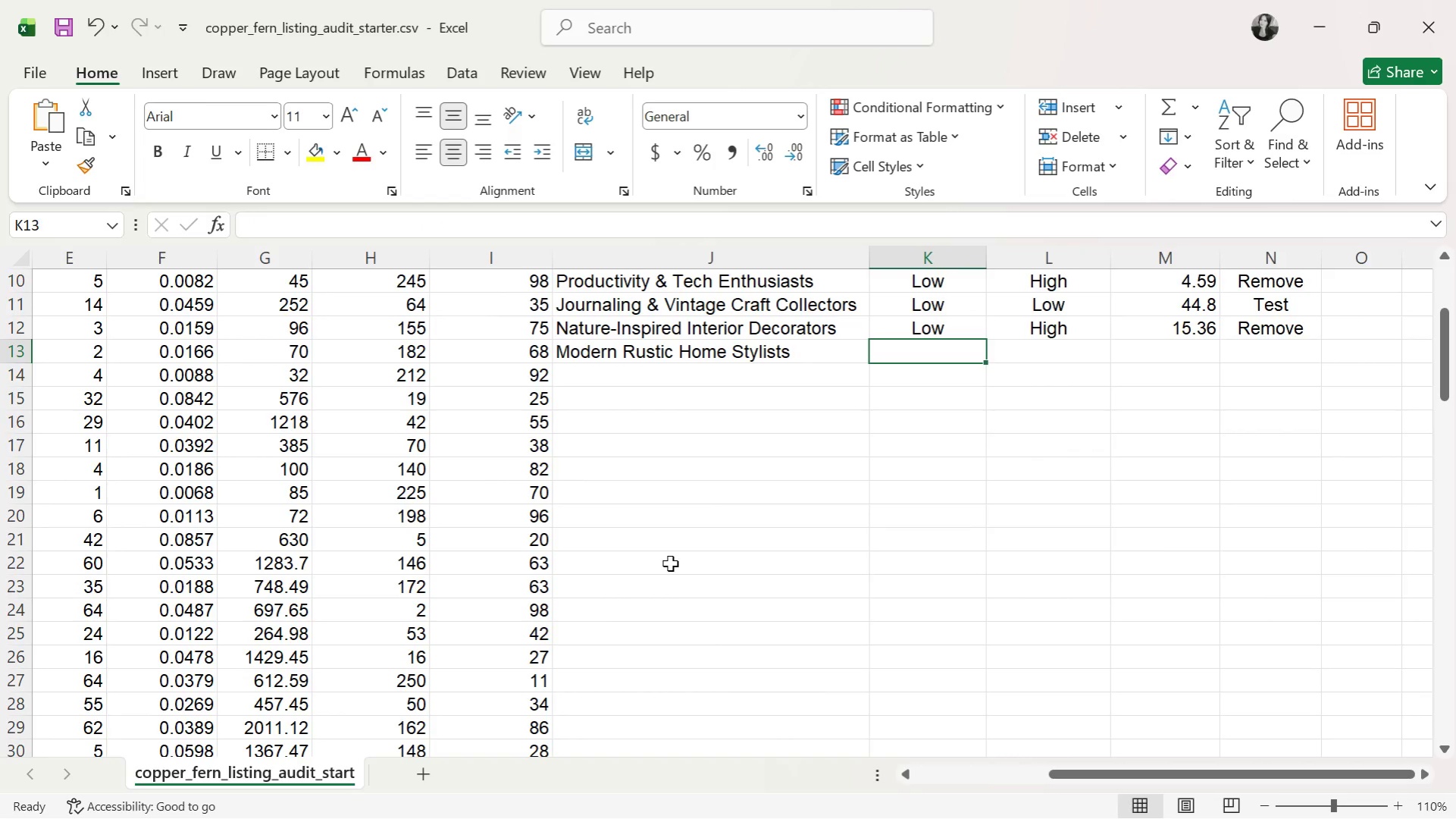 
type(lm)
 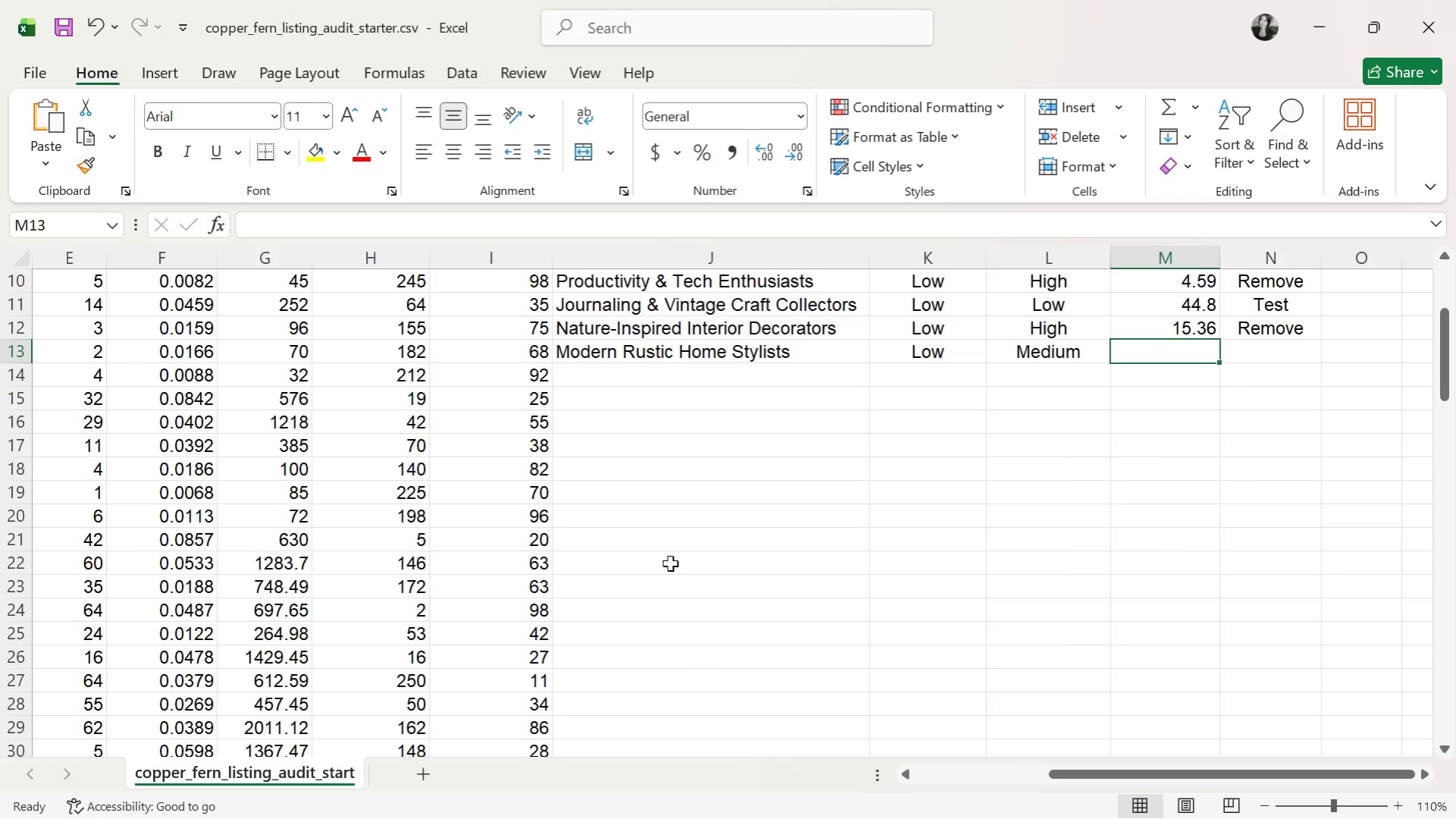 
hold_key(key=ArrowRight, duration=0.31)
 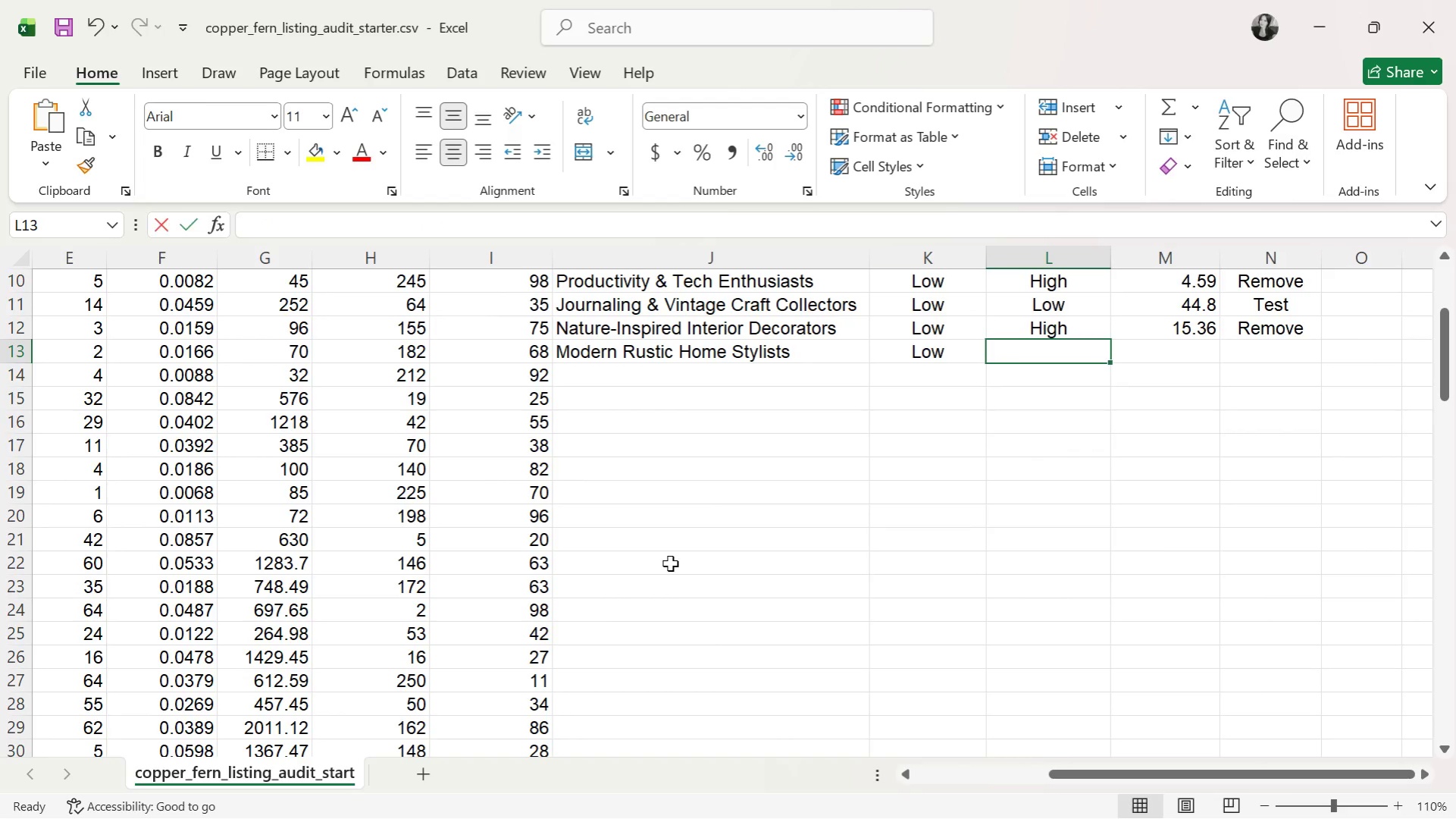 
key(ArrowRight)
 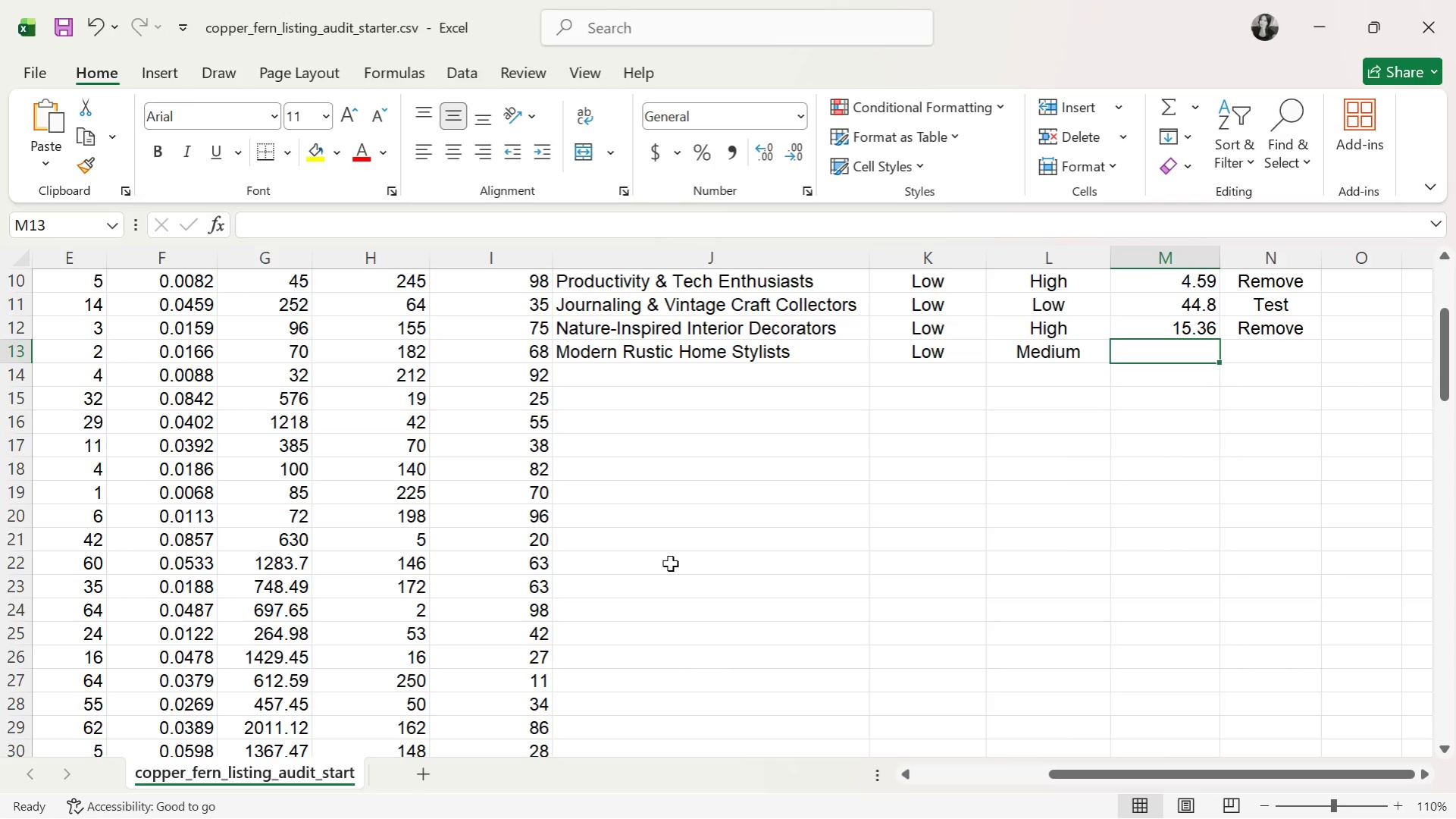 
type(14.53)
 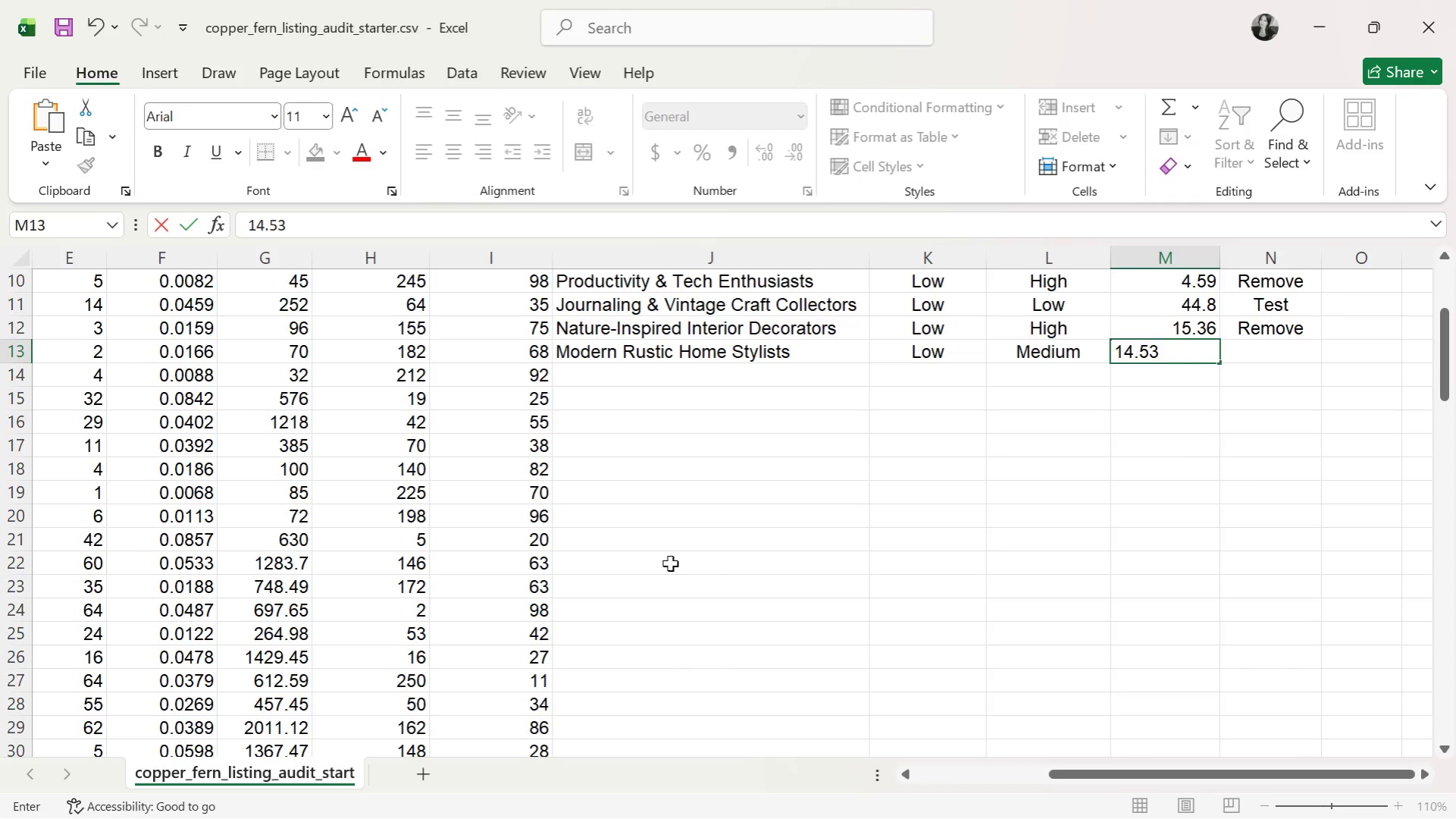 
key(ArrowRight)
 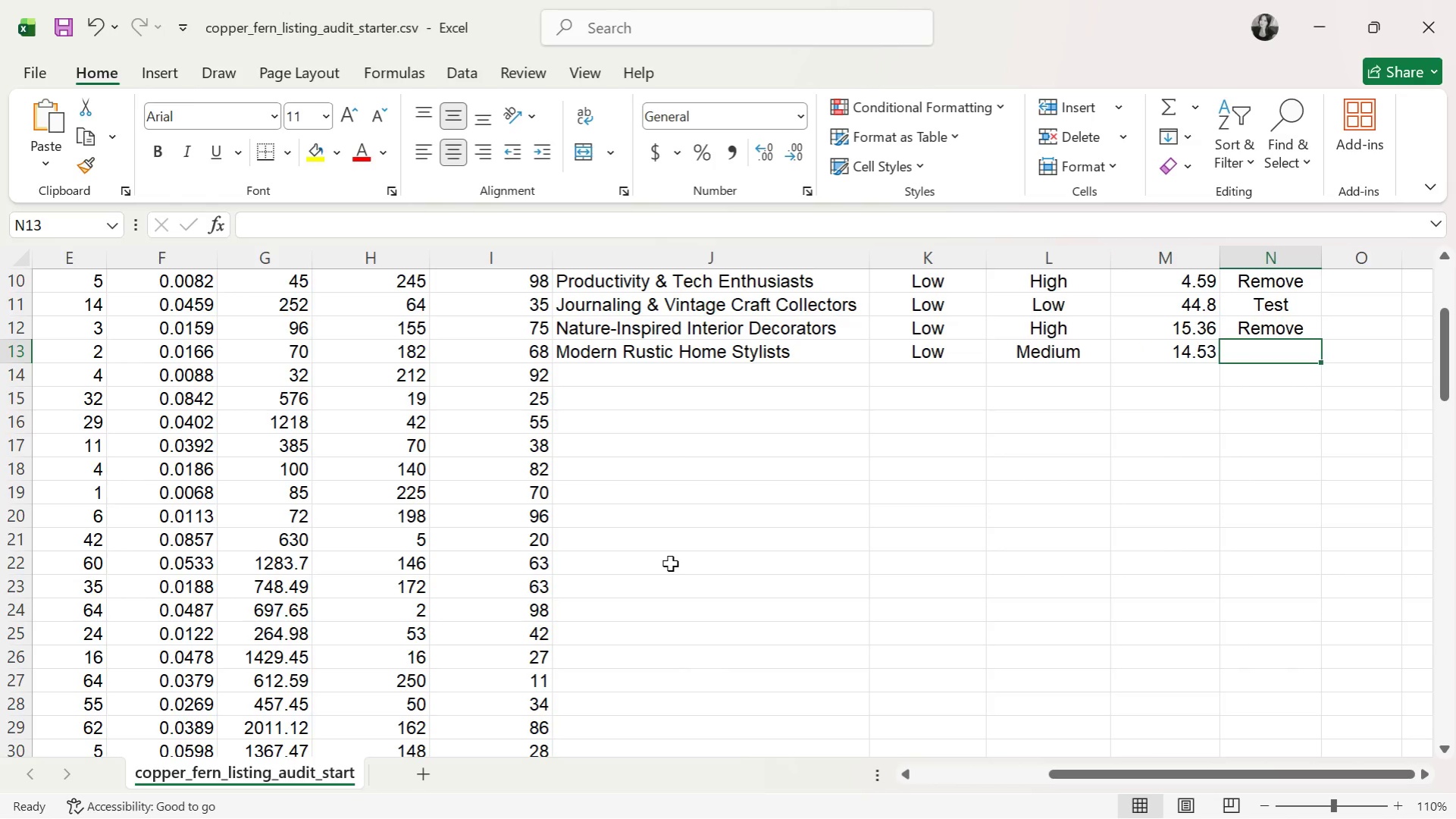 
key(R)
 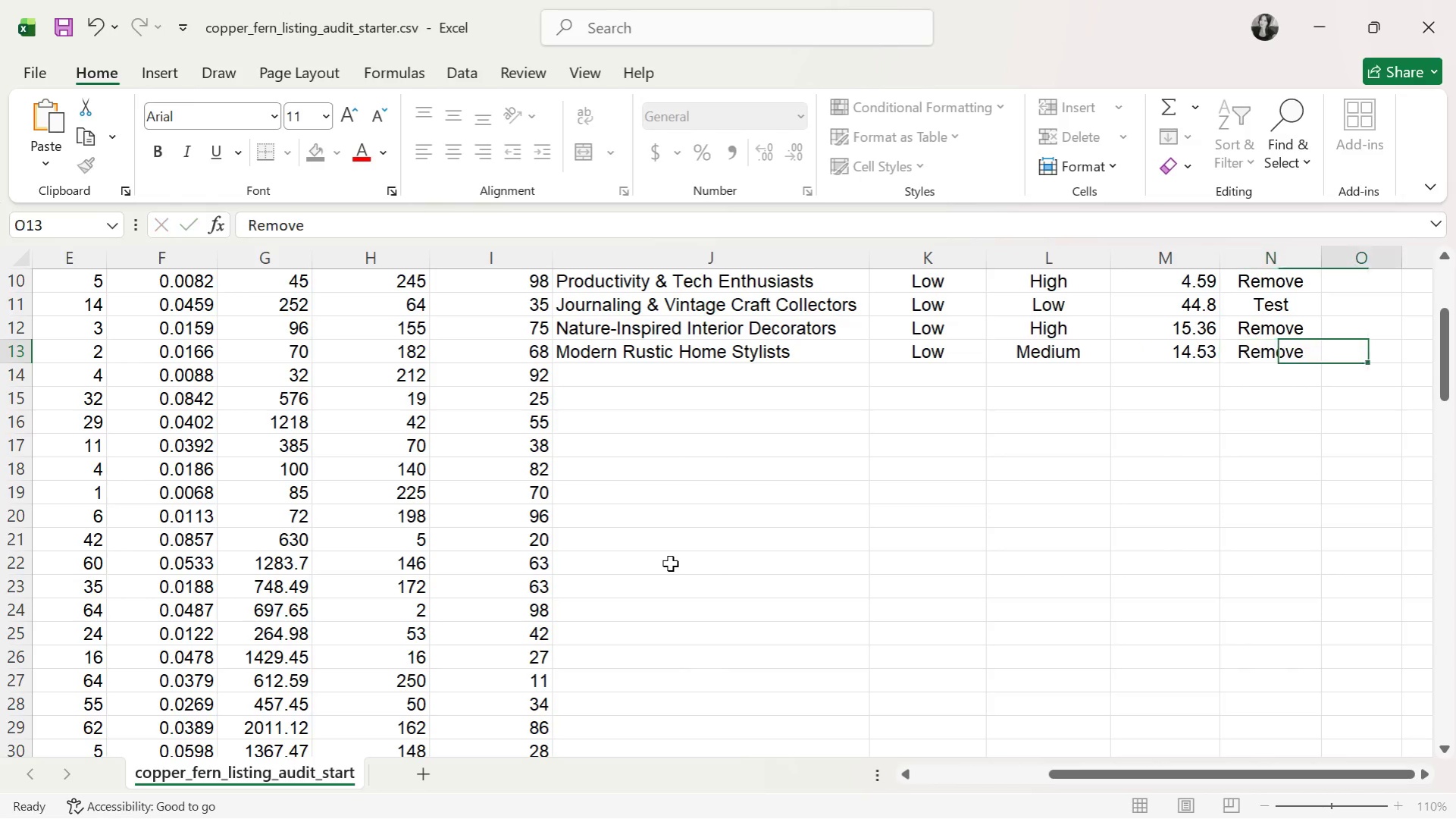 
key(ArrowRight)
 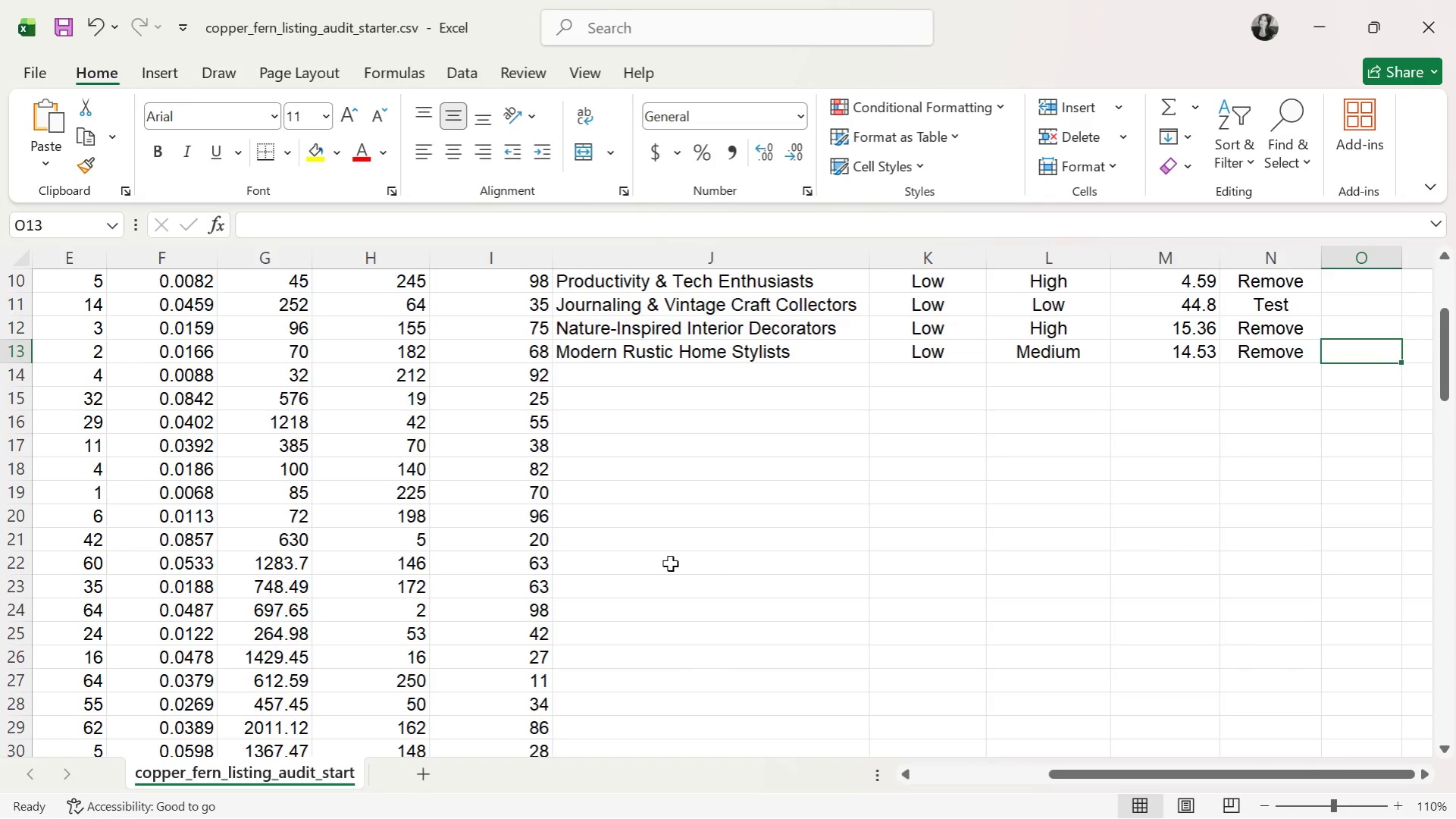 
key(ArrowLeft)
 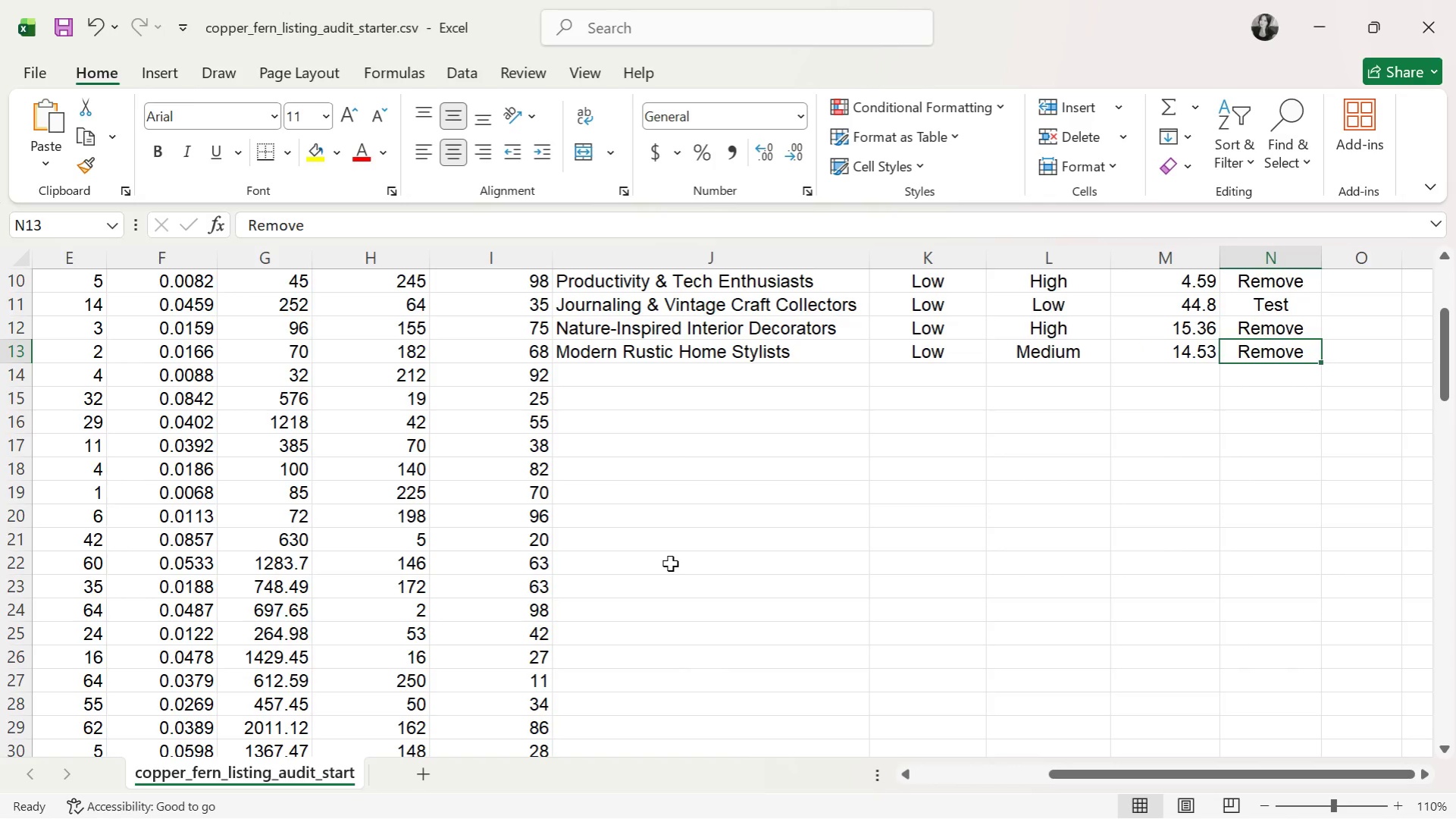 
key(ArrowLeft)
 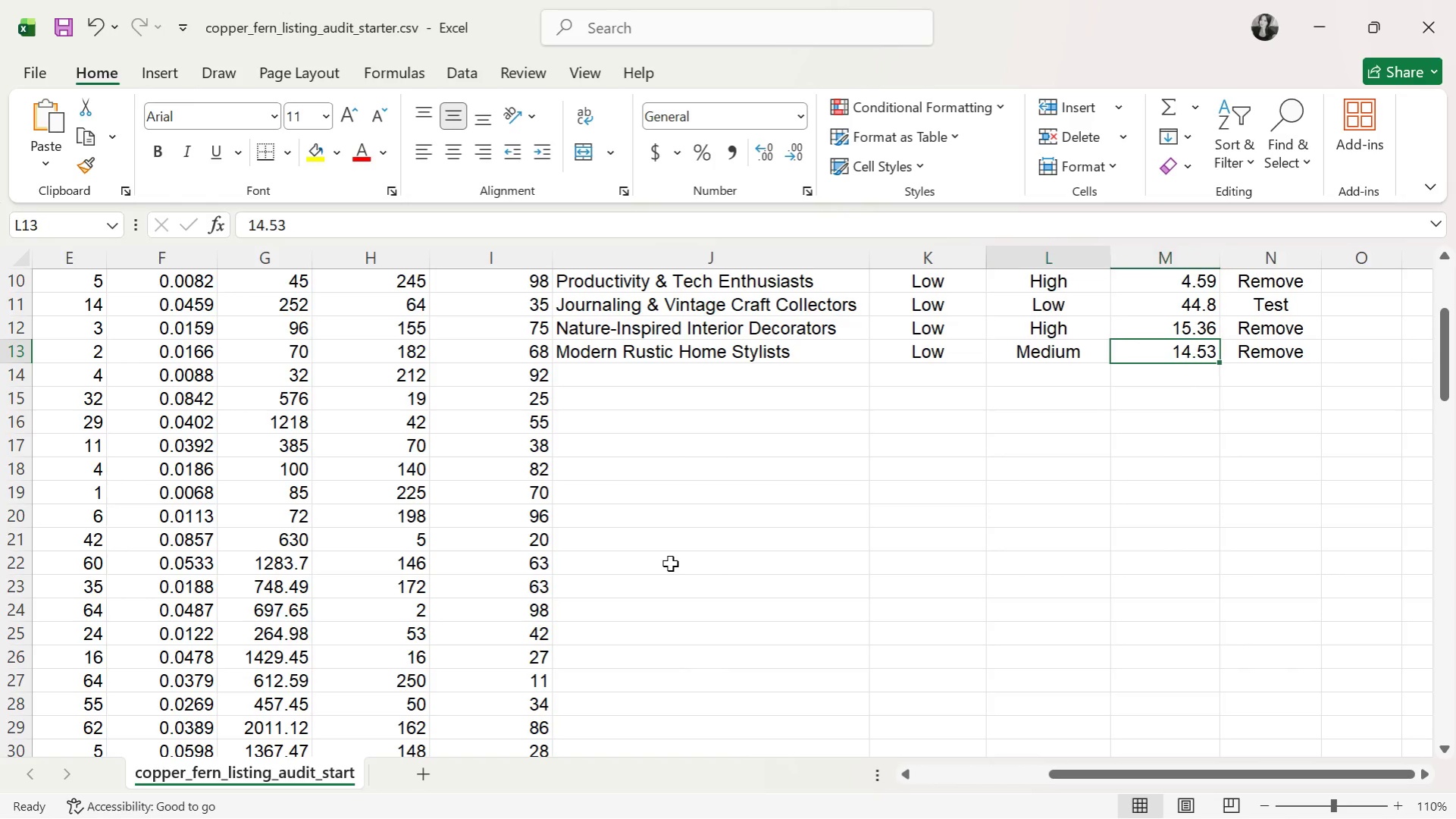 
key(ArrowLeft)
 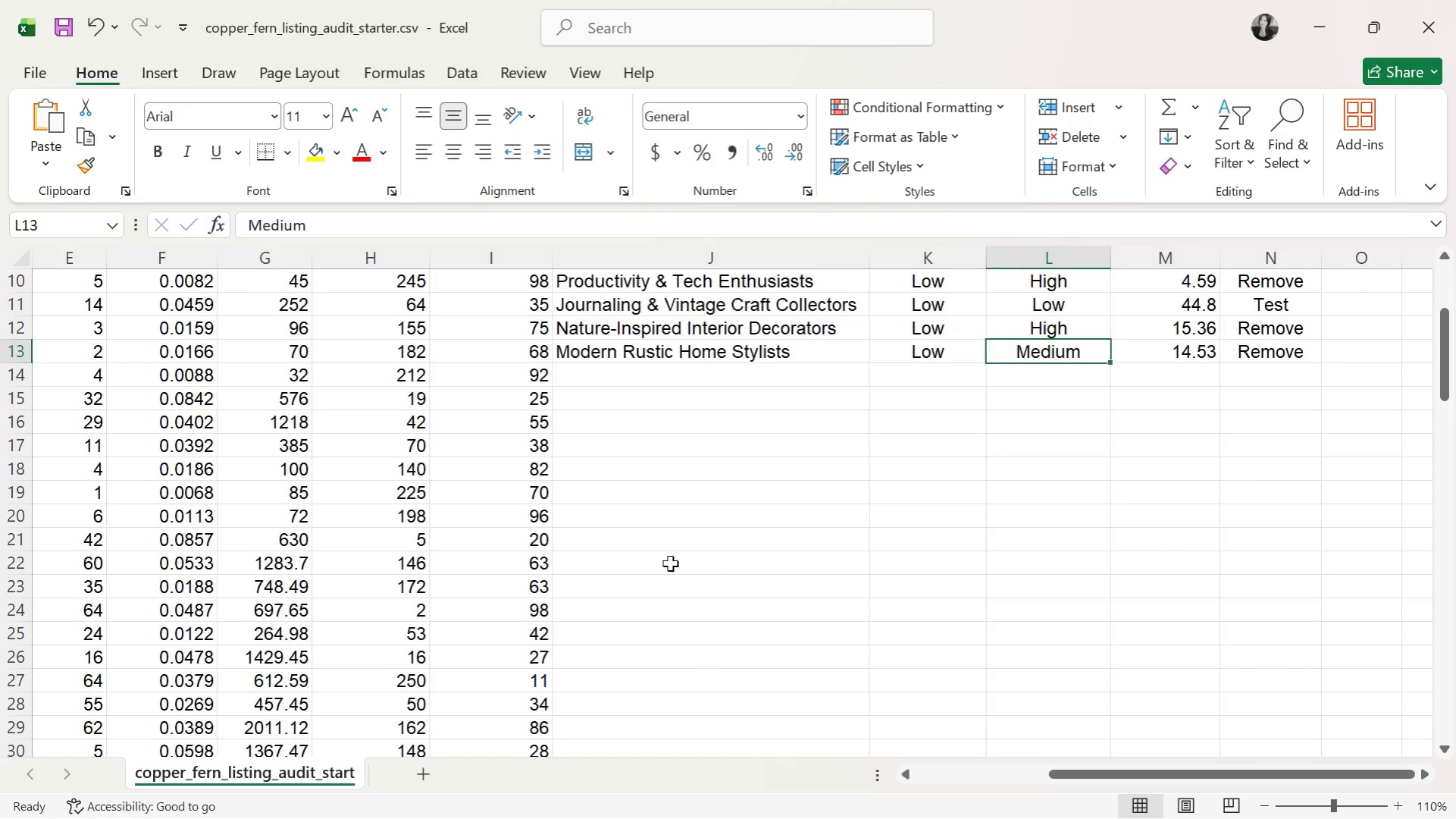 
key(ArrowLeft)
 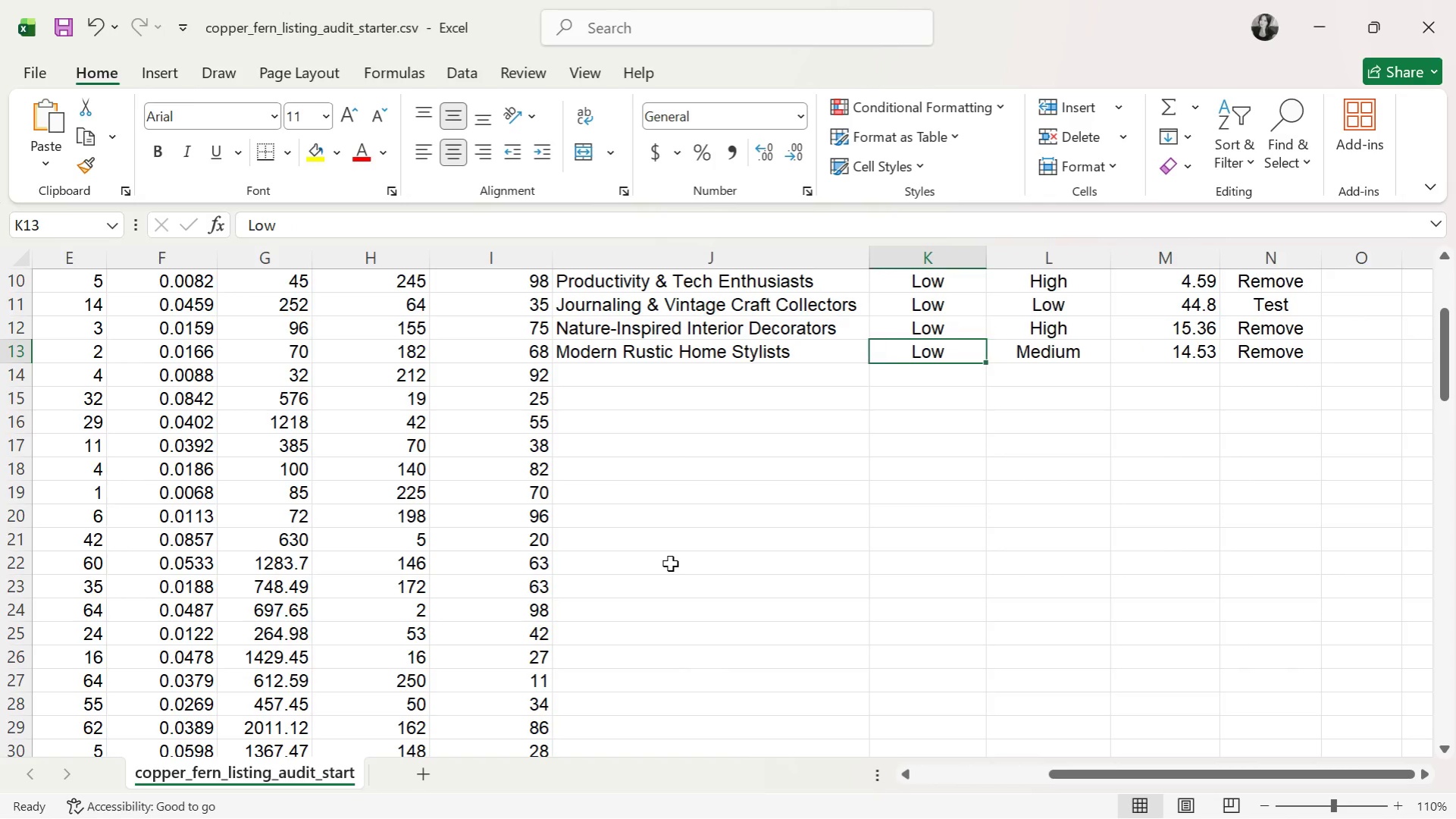 
key(ArrowLeft)
 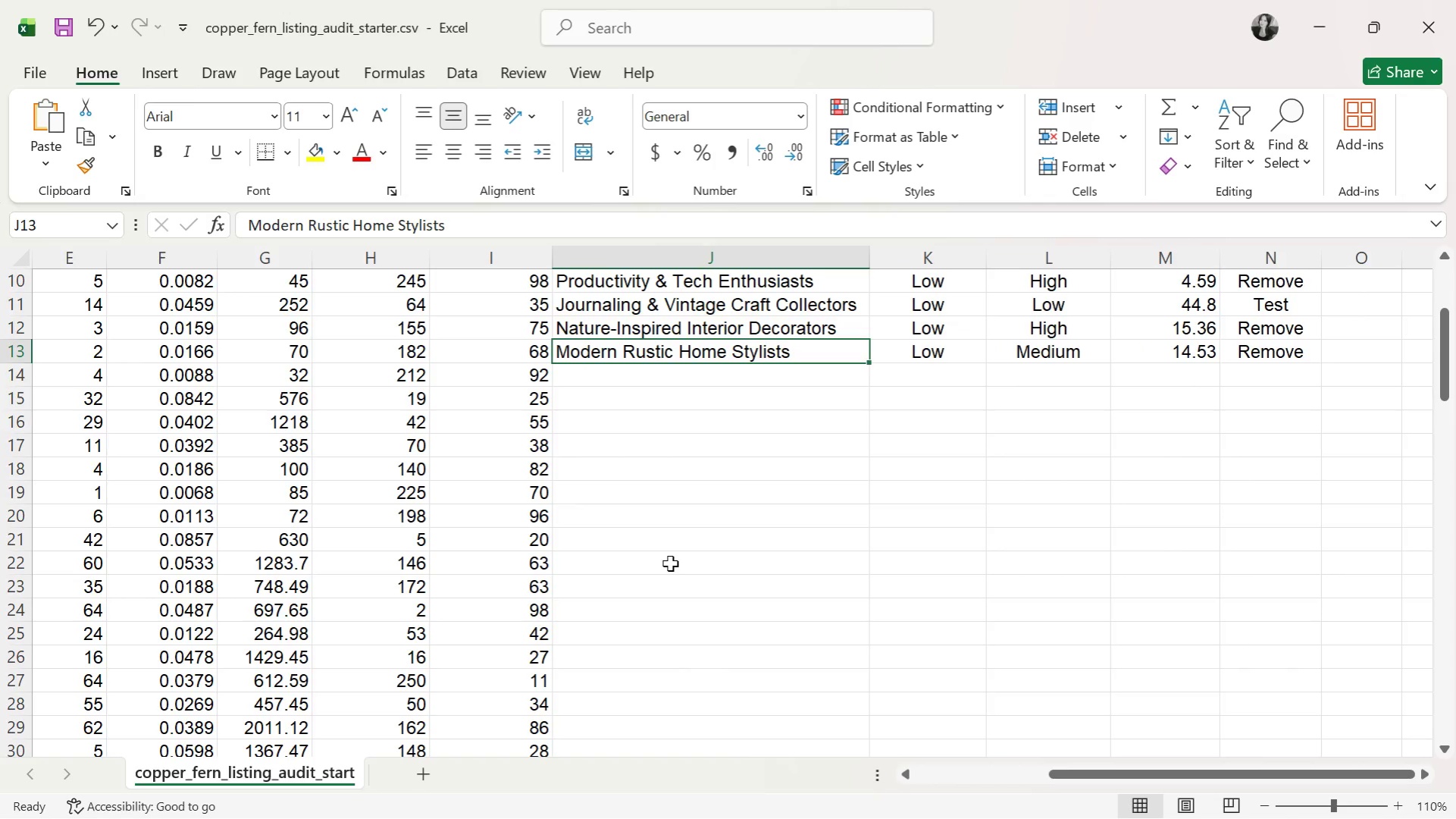 
key(ArrowDown)
 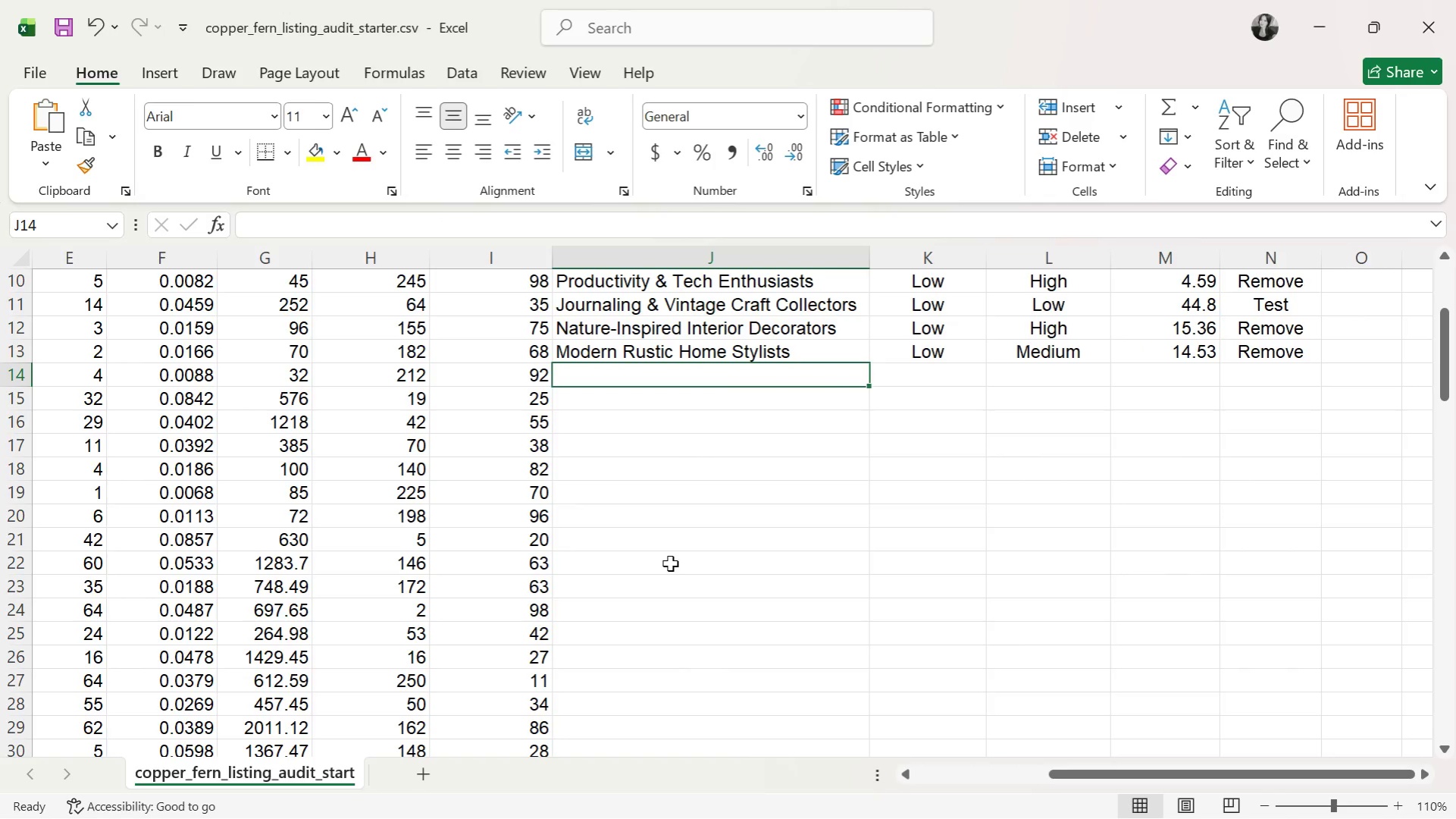 
key(CapsLock)
 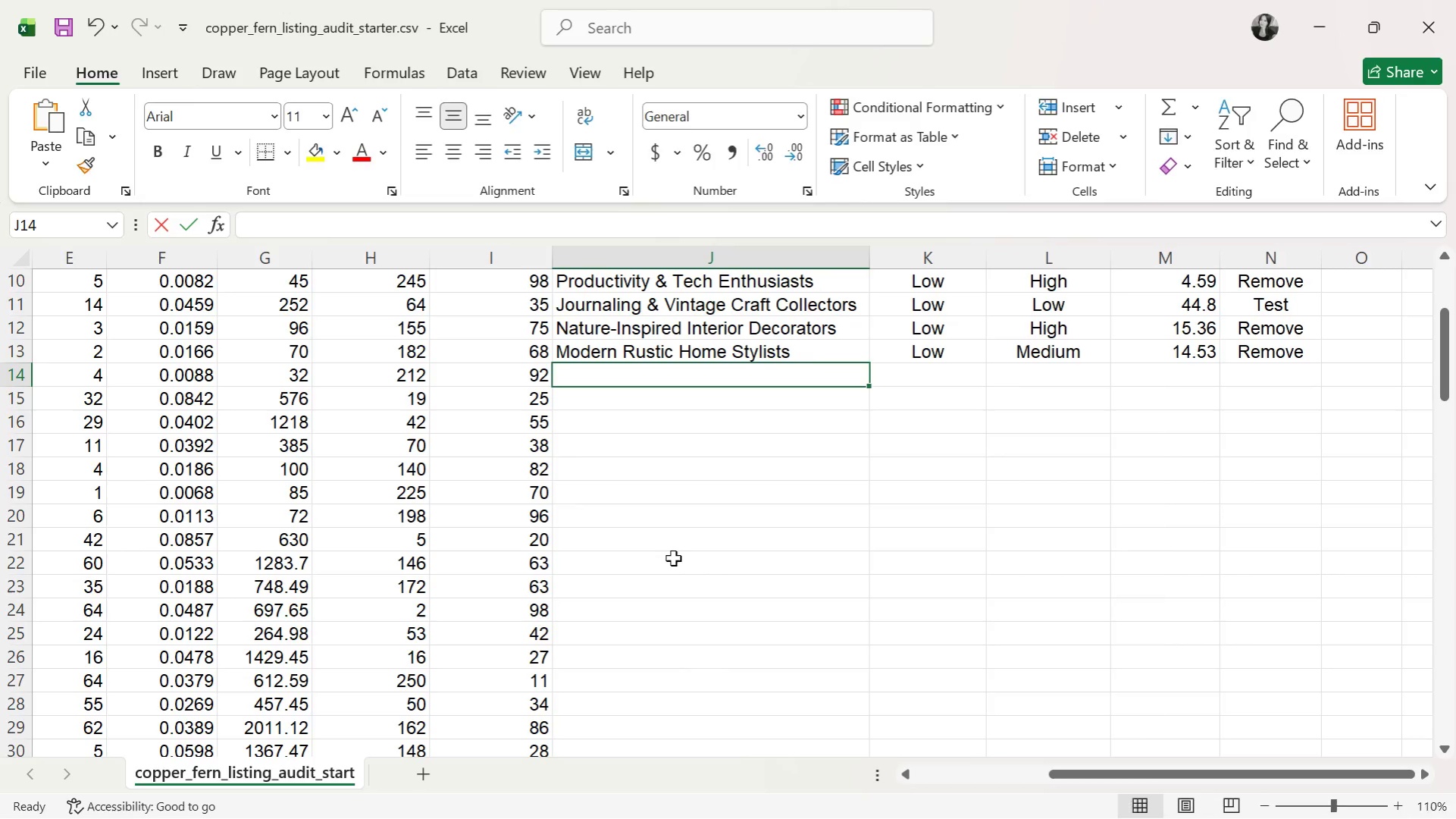 
key(P)
 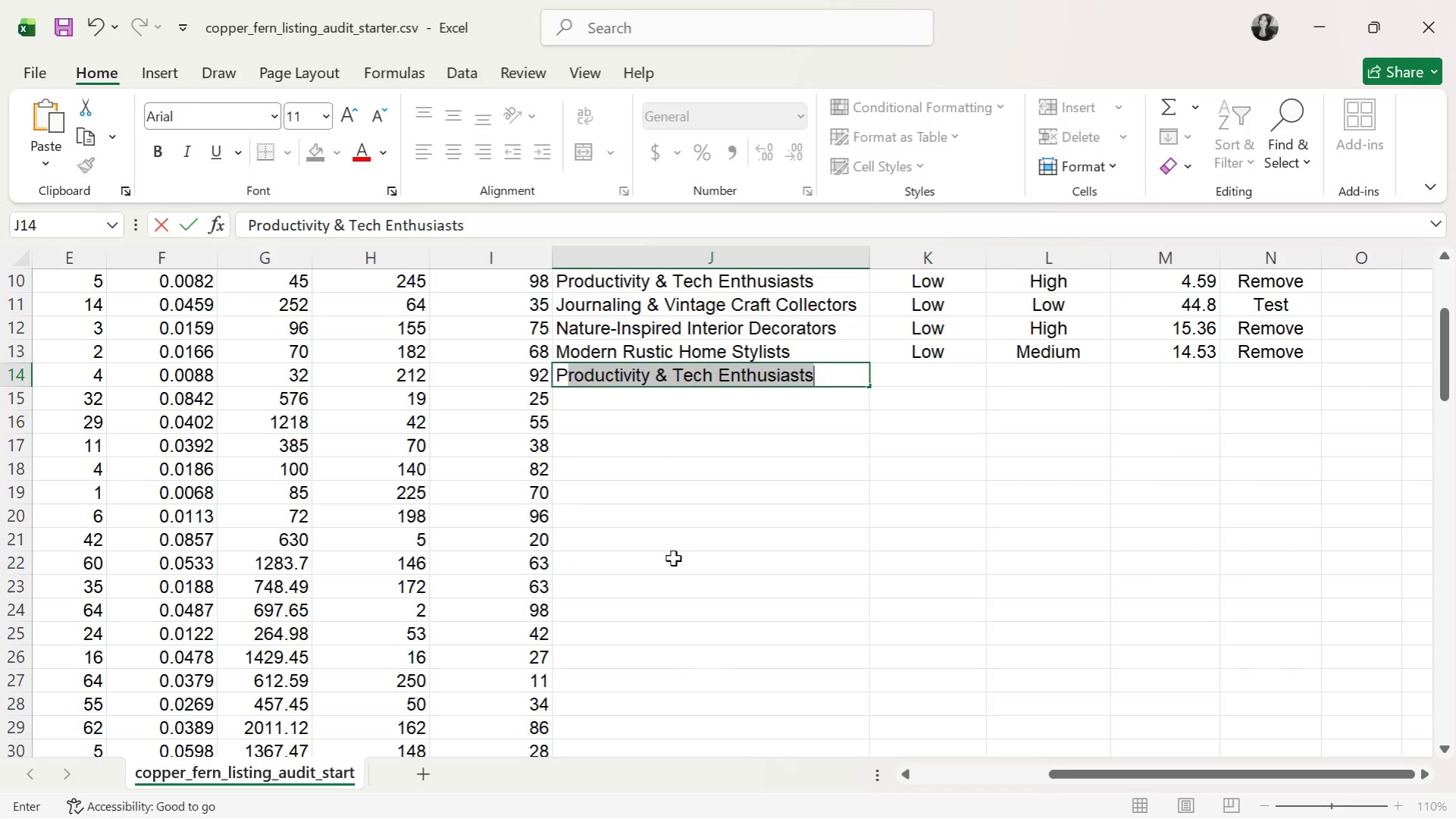 
key(ArrowRight)
 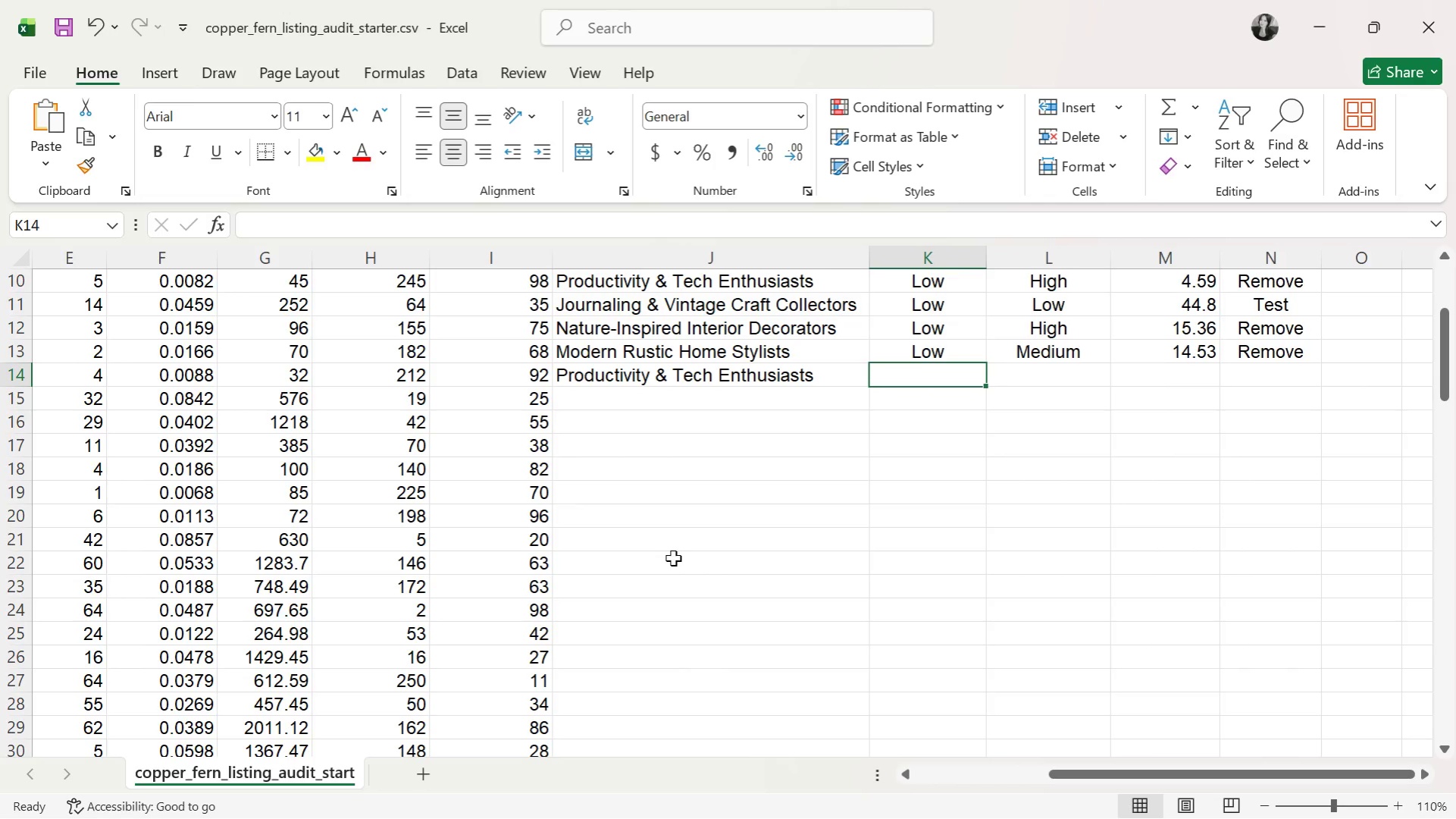 
key(CapsLock)
 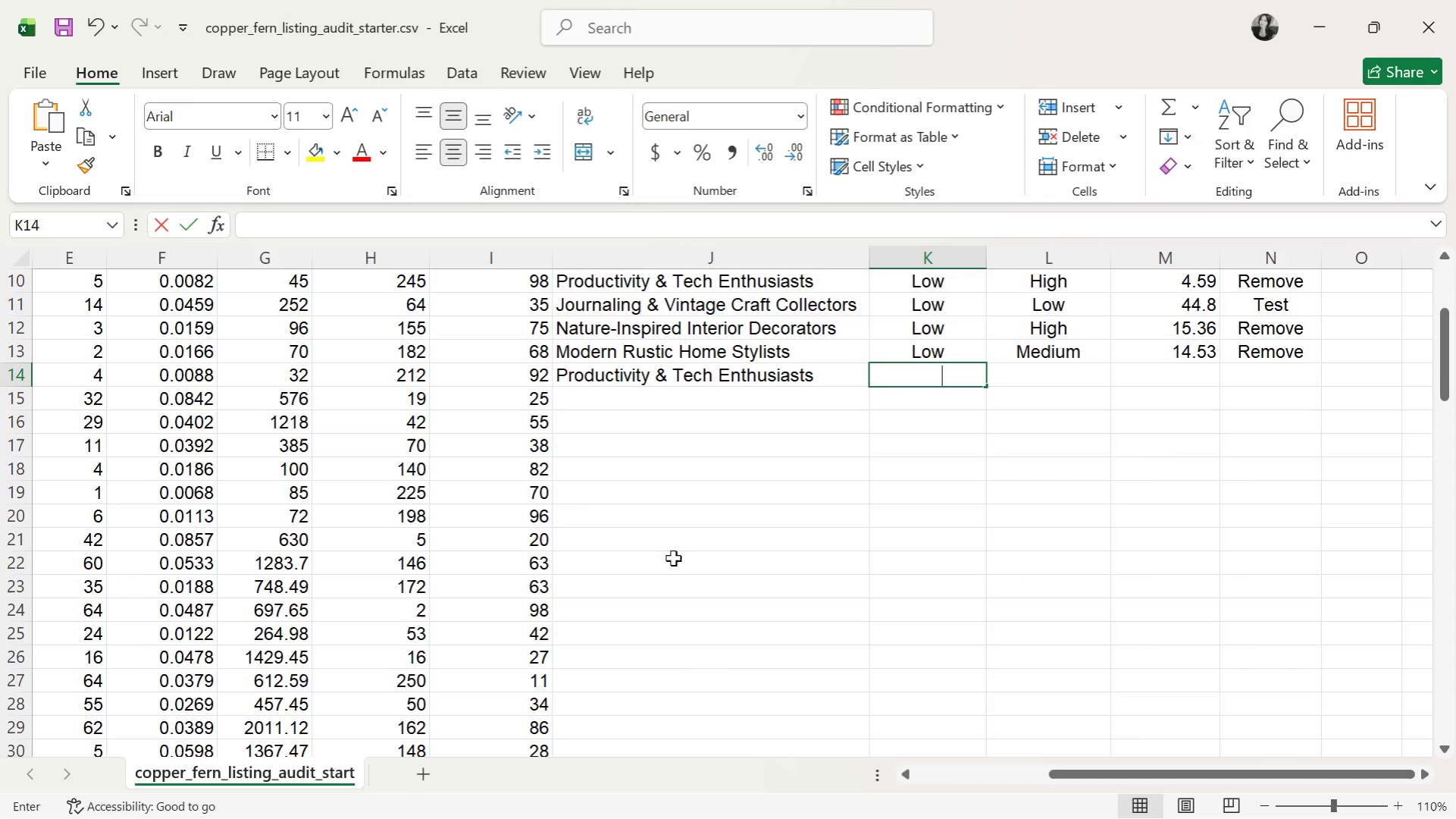 
key(L)
 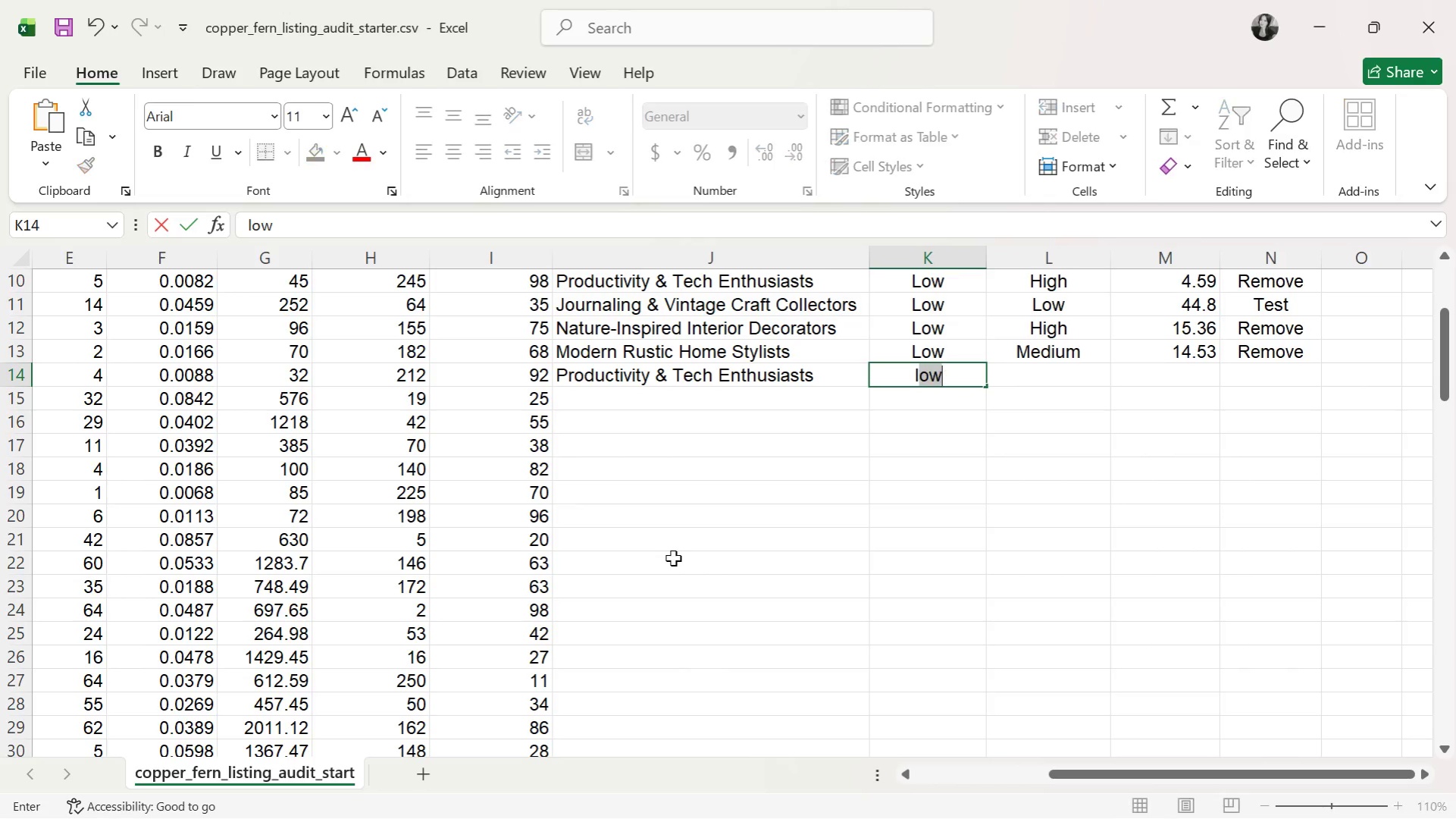 
key(CapsLock)
 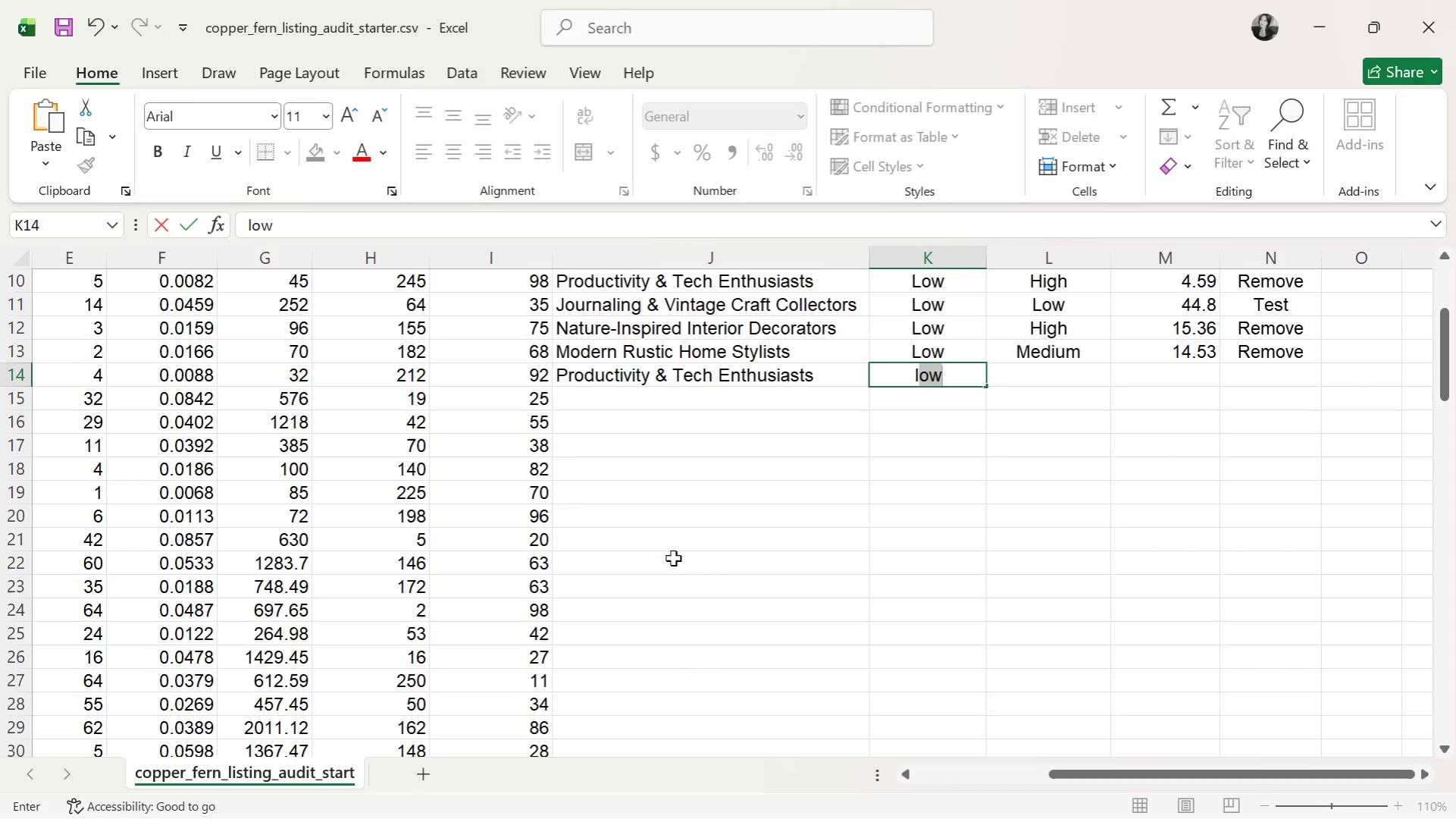 
key(ArrowRight)
 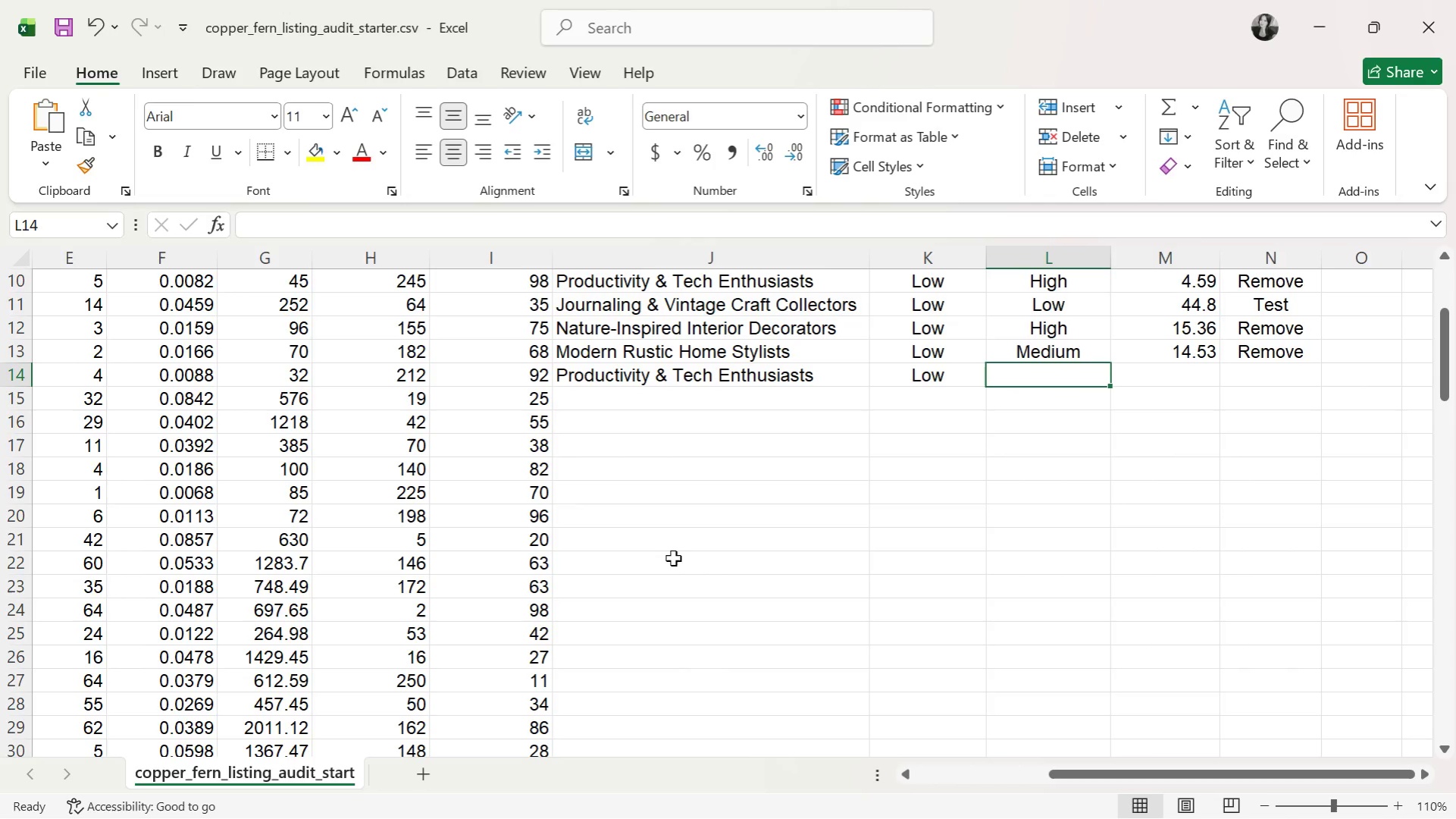 
key(CapsLock)
 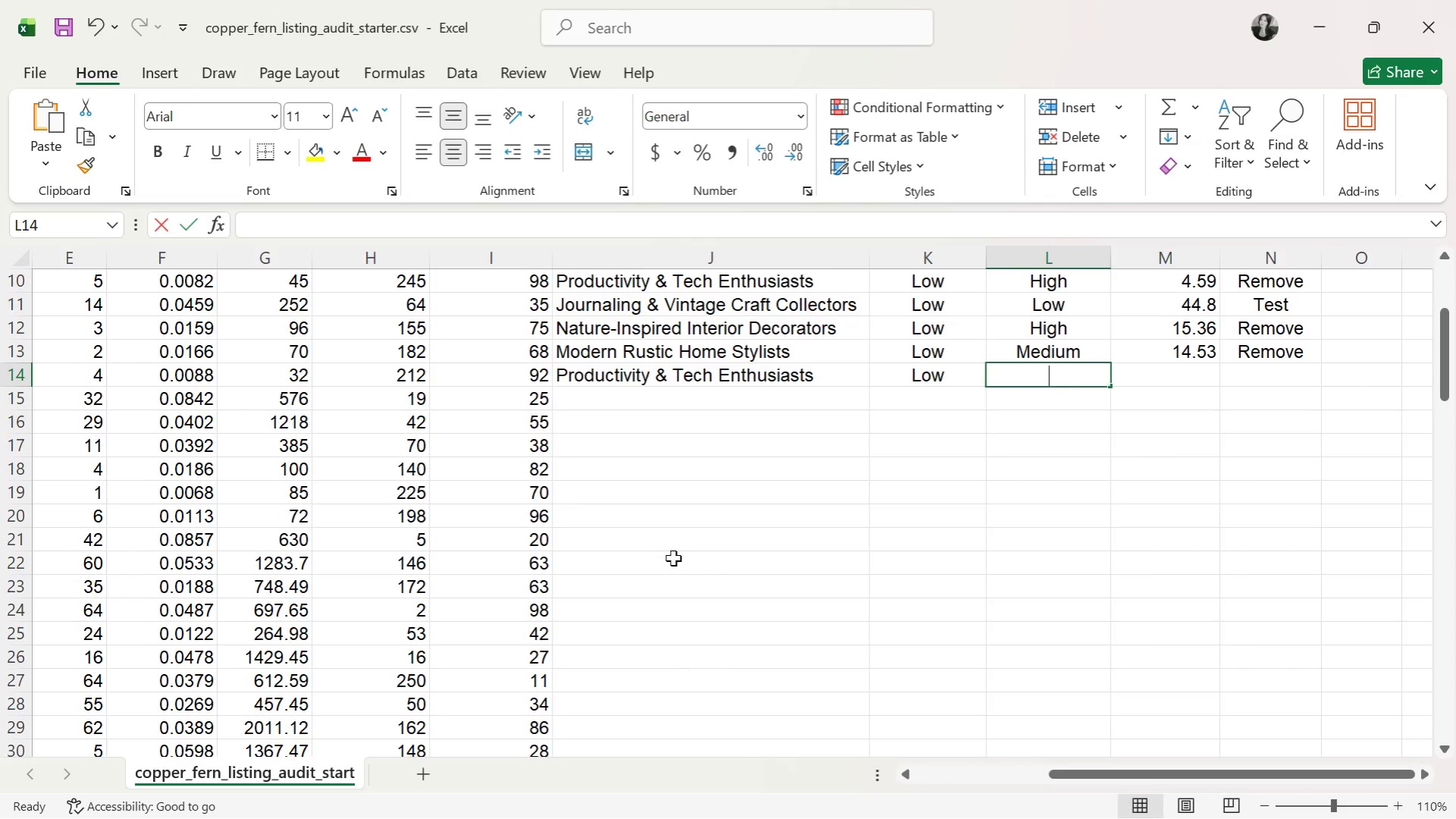 
key(H)
 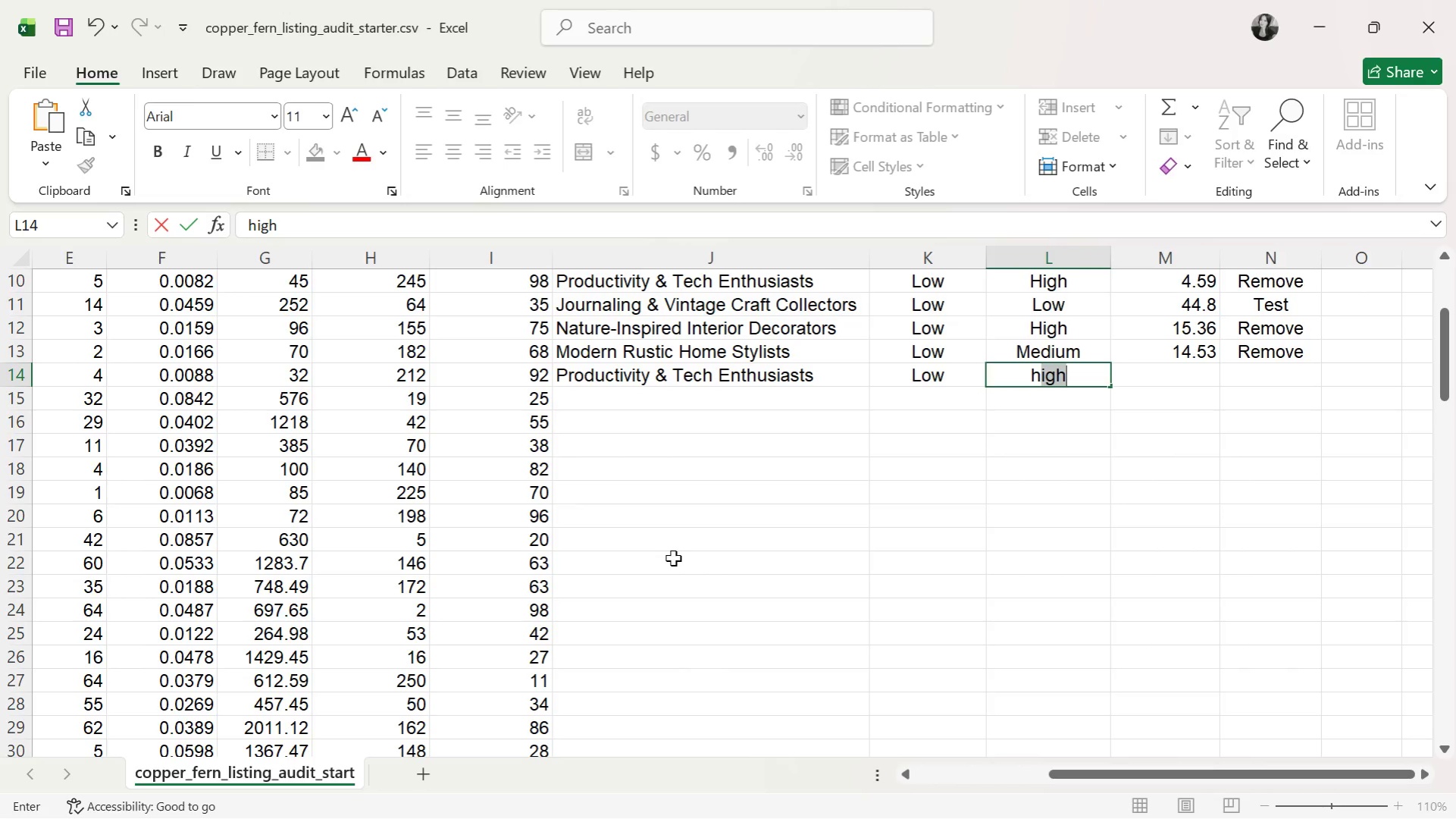 
key(ArrowRight)
 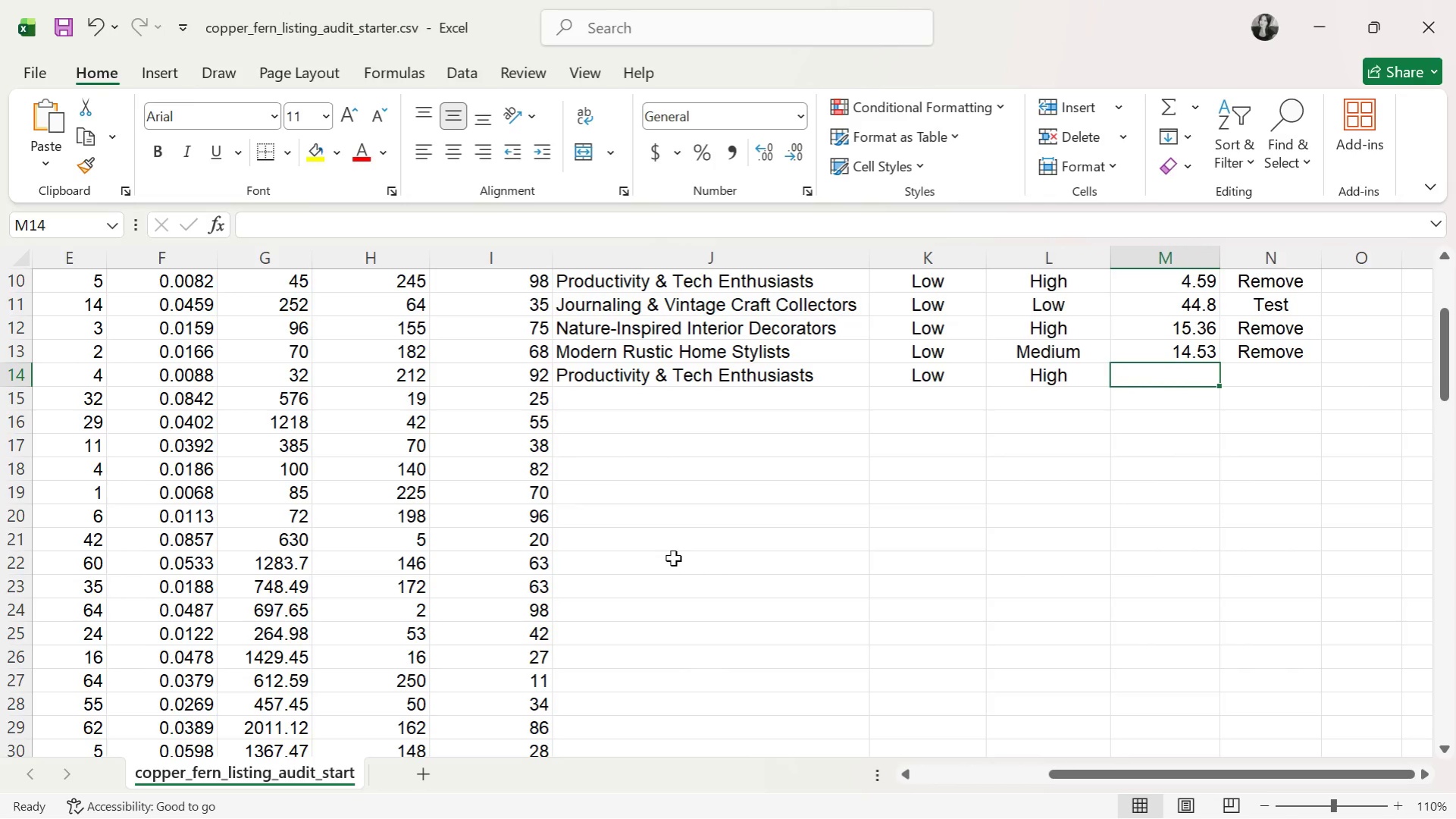 
type(7.19)
 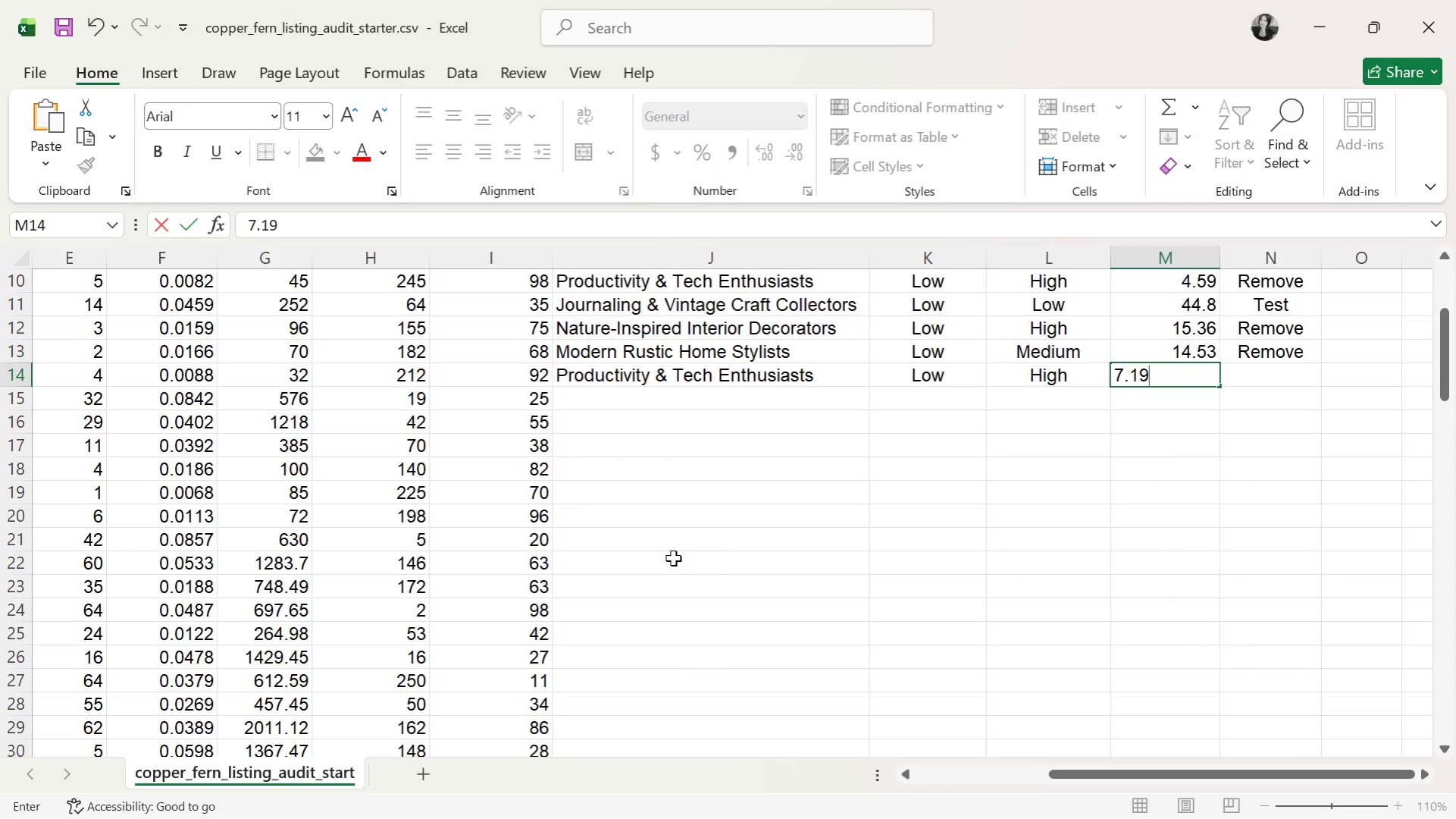 
key(ArrowRight)
 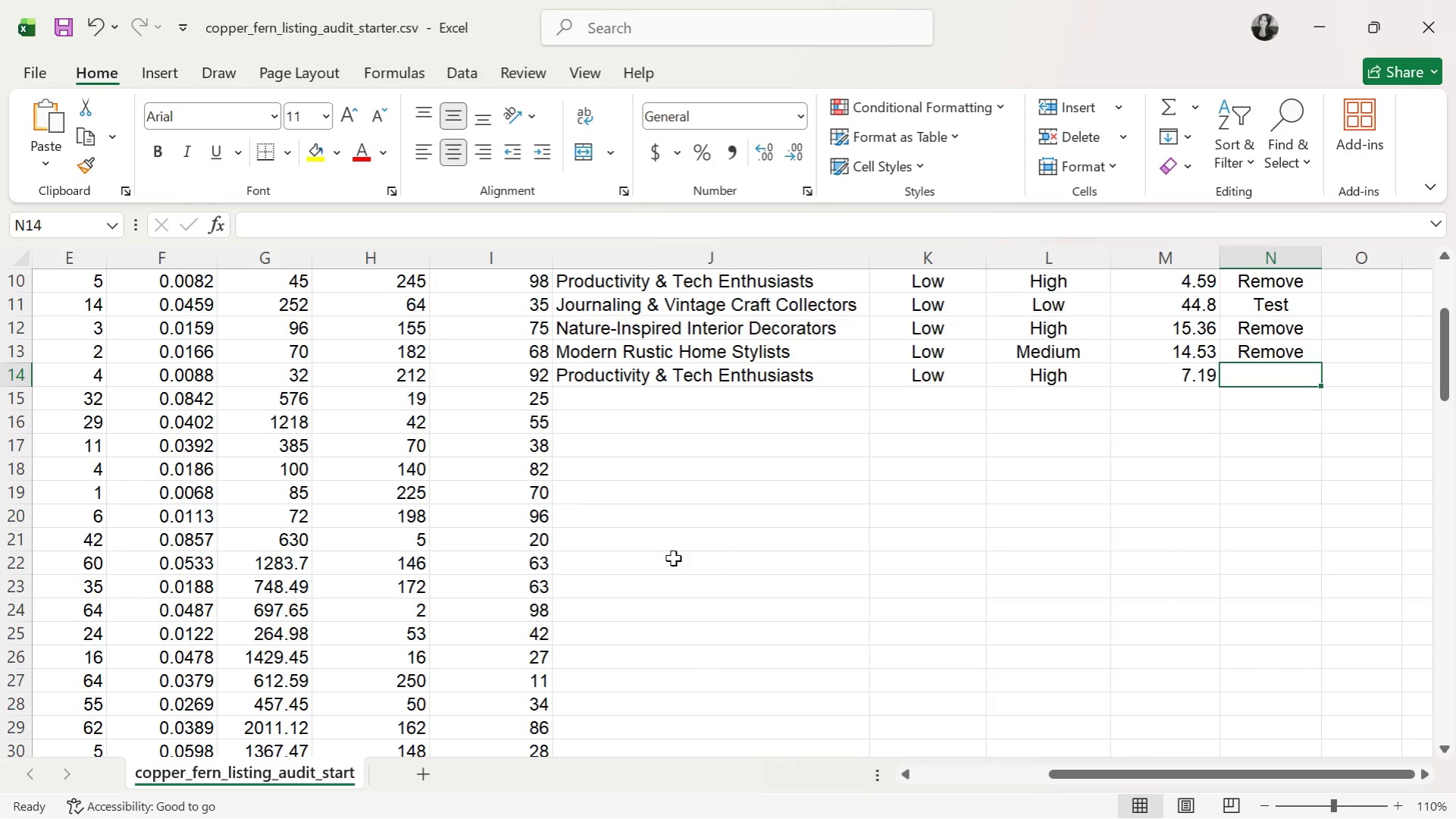 
key(R)
 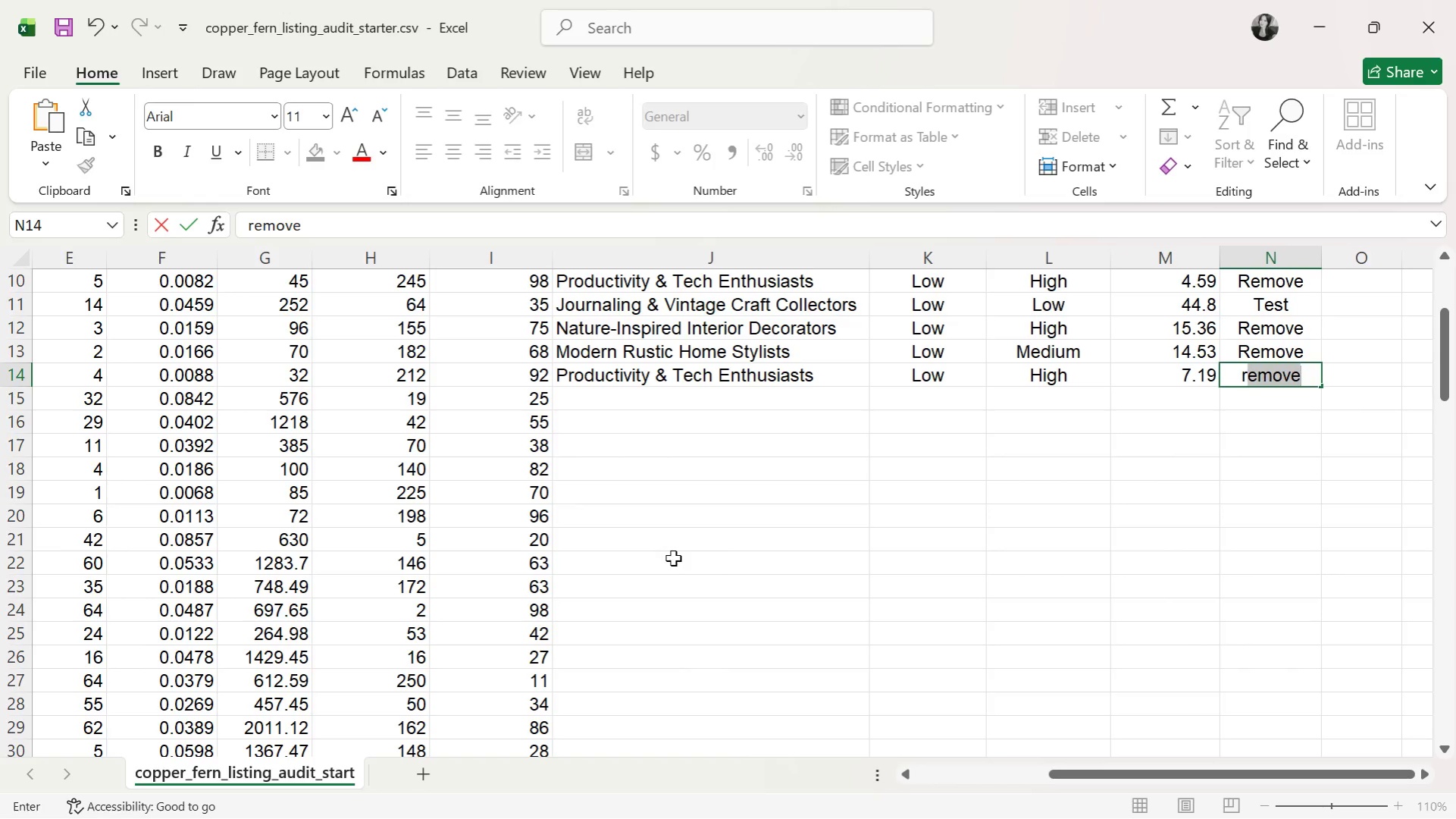 
key(ArrowDown)
 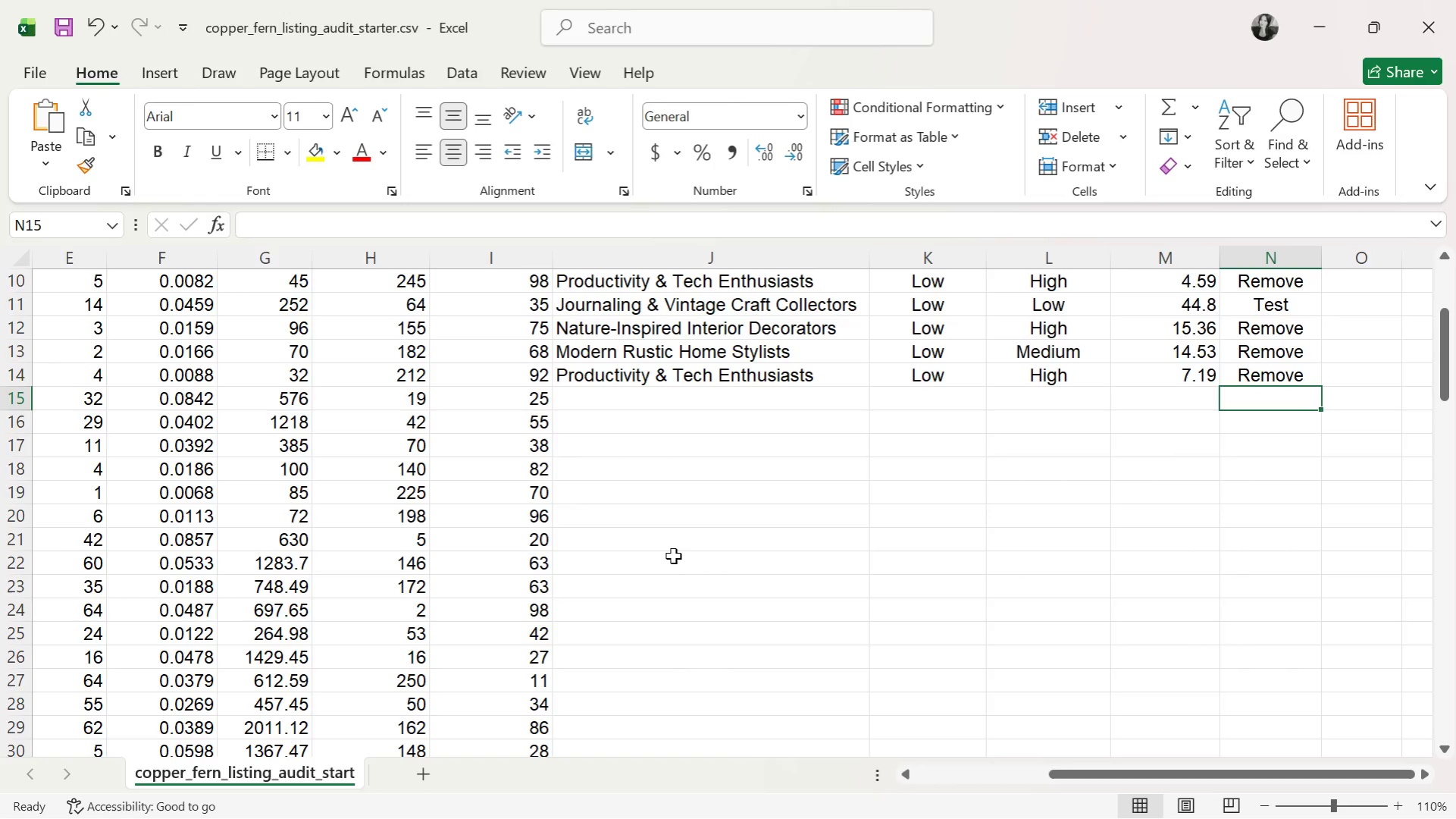 
left_click([689, 393])
 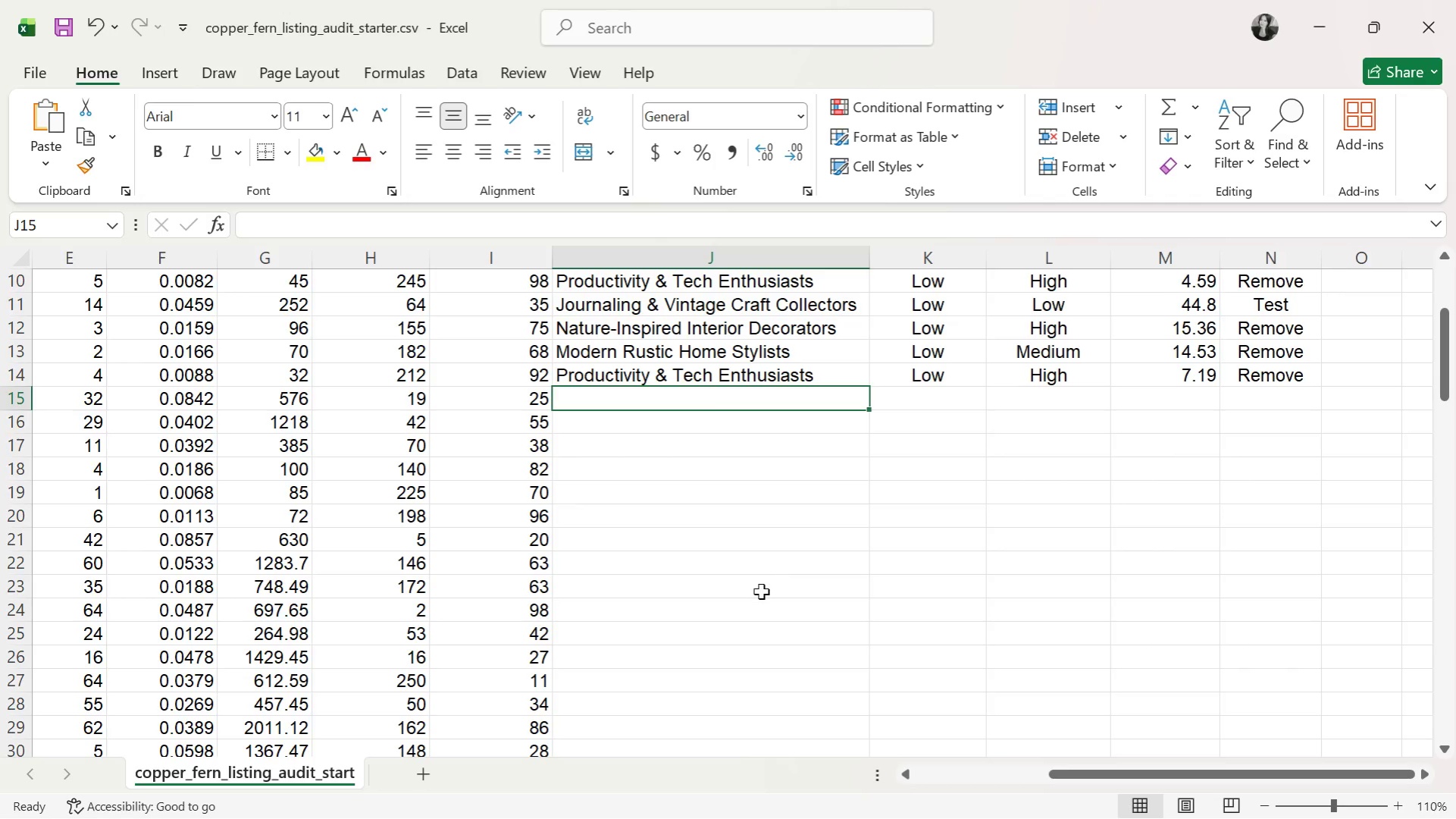 
scroll: coordinate [766, 591], scroll_direction: down, amount: 24.0
 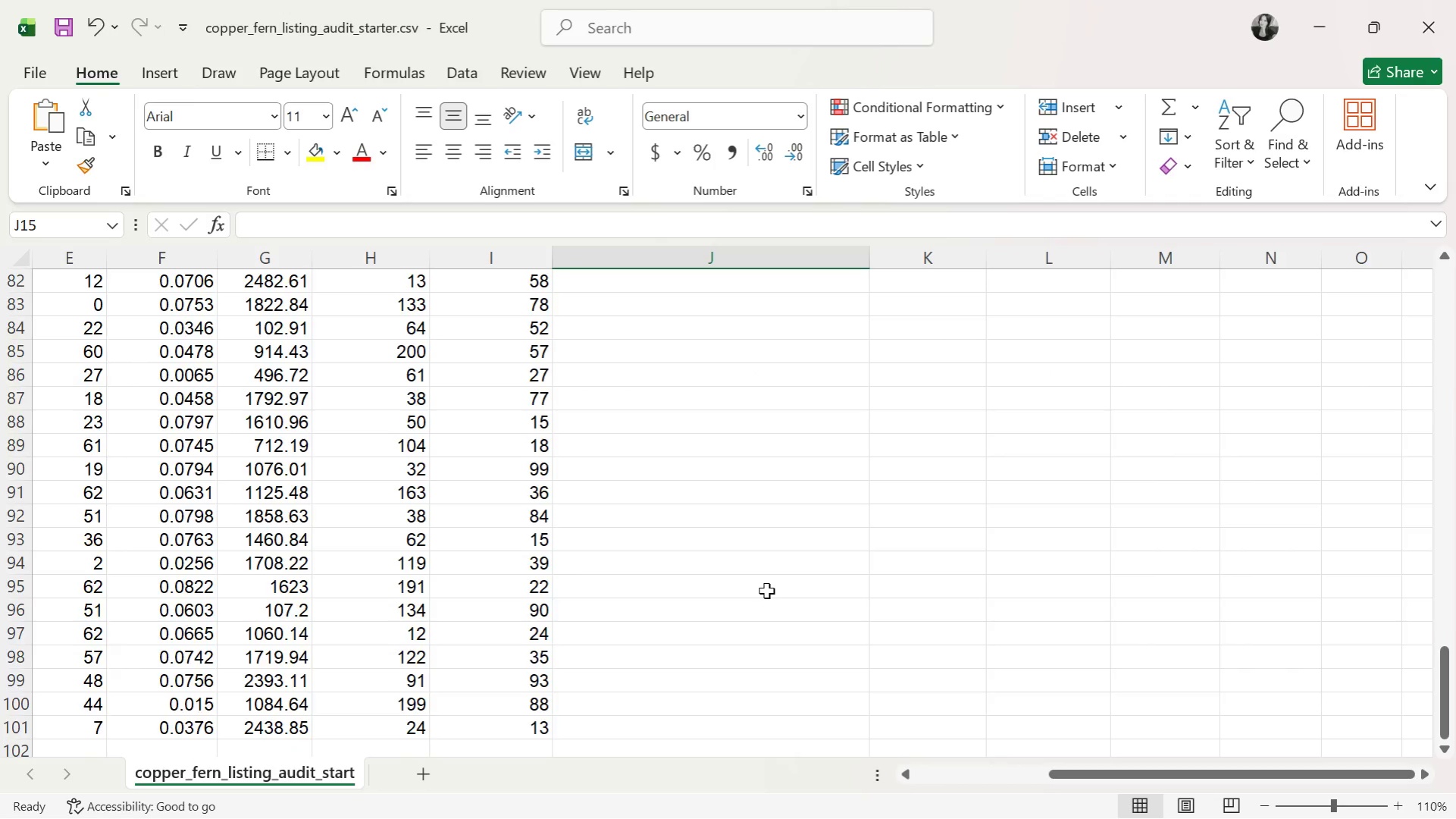 
scroll: coordinate [786, 600], scroll_direction: up, amount: 29.0
 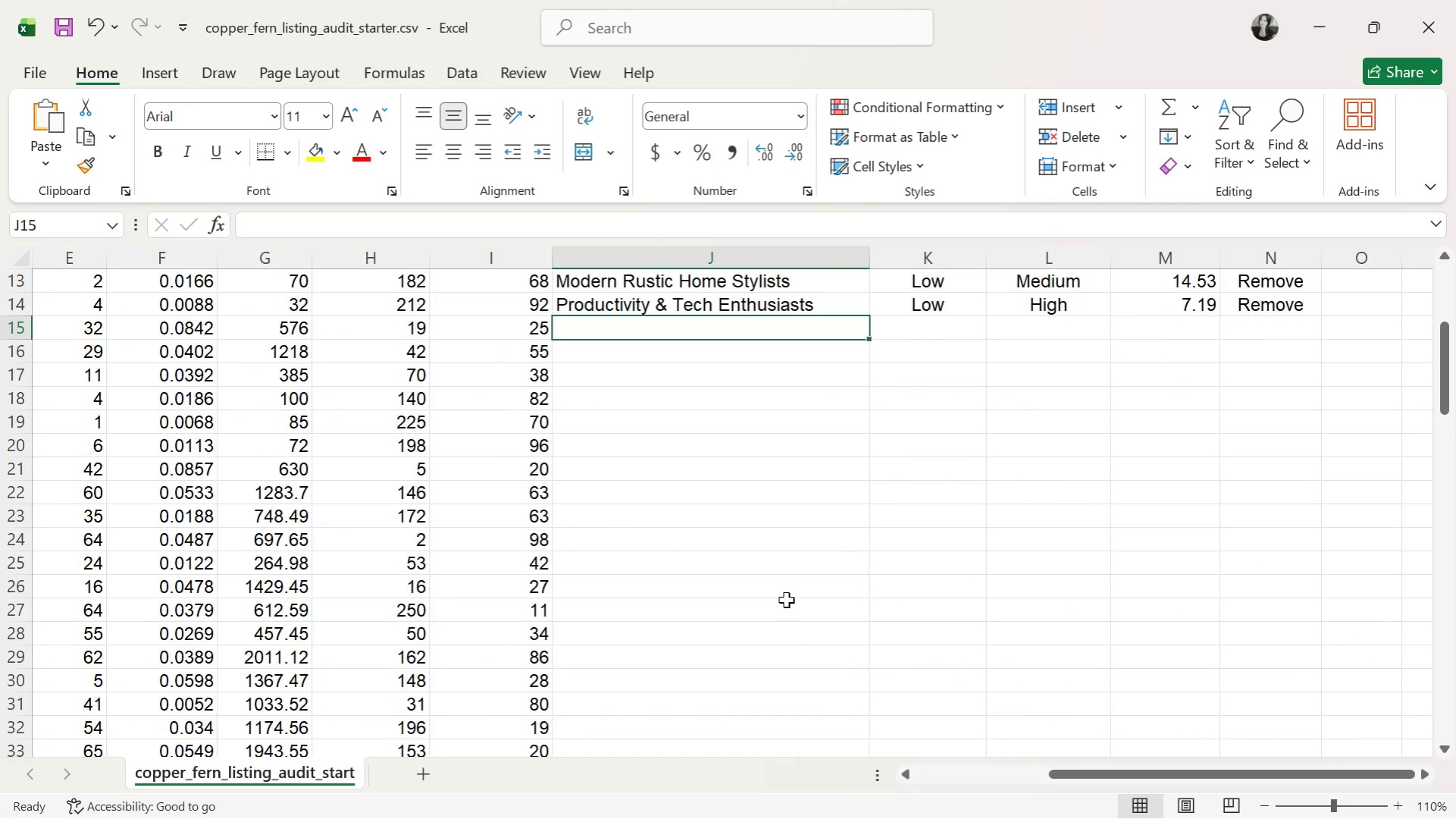 
key(CapsLock)
 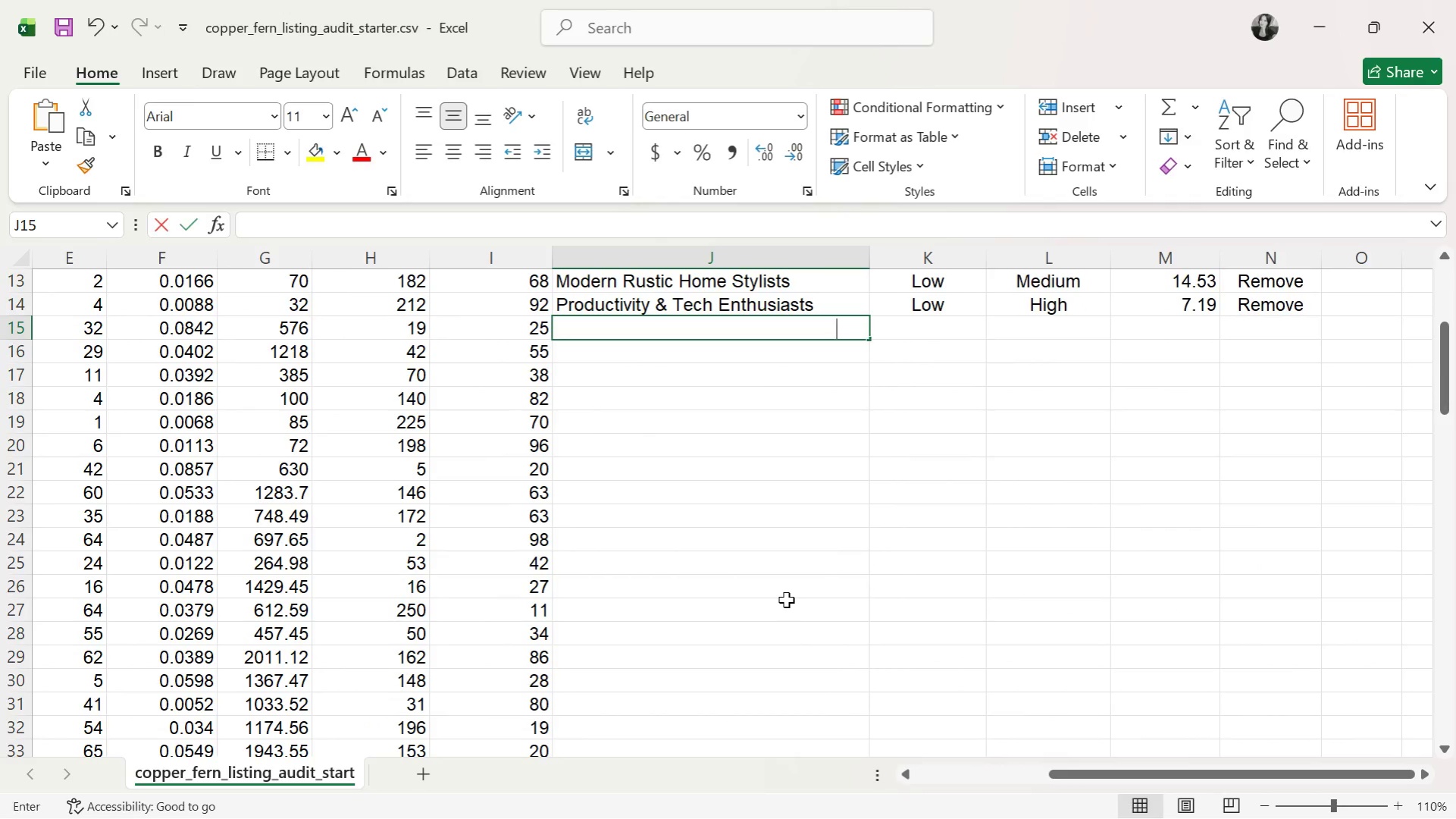 
key(G)
 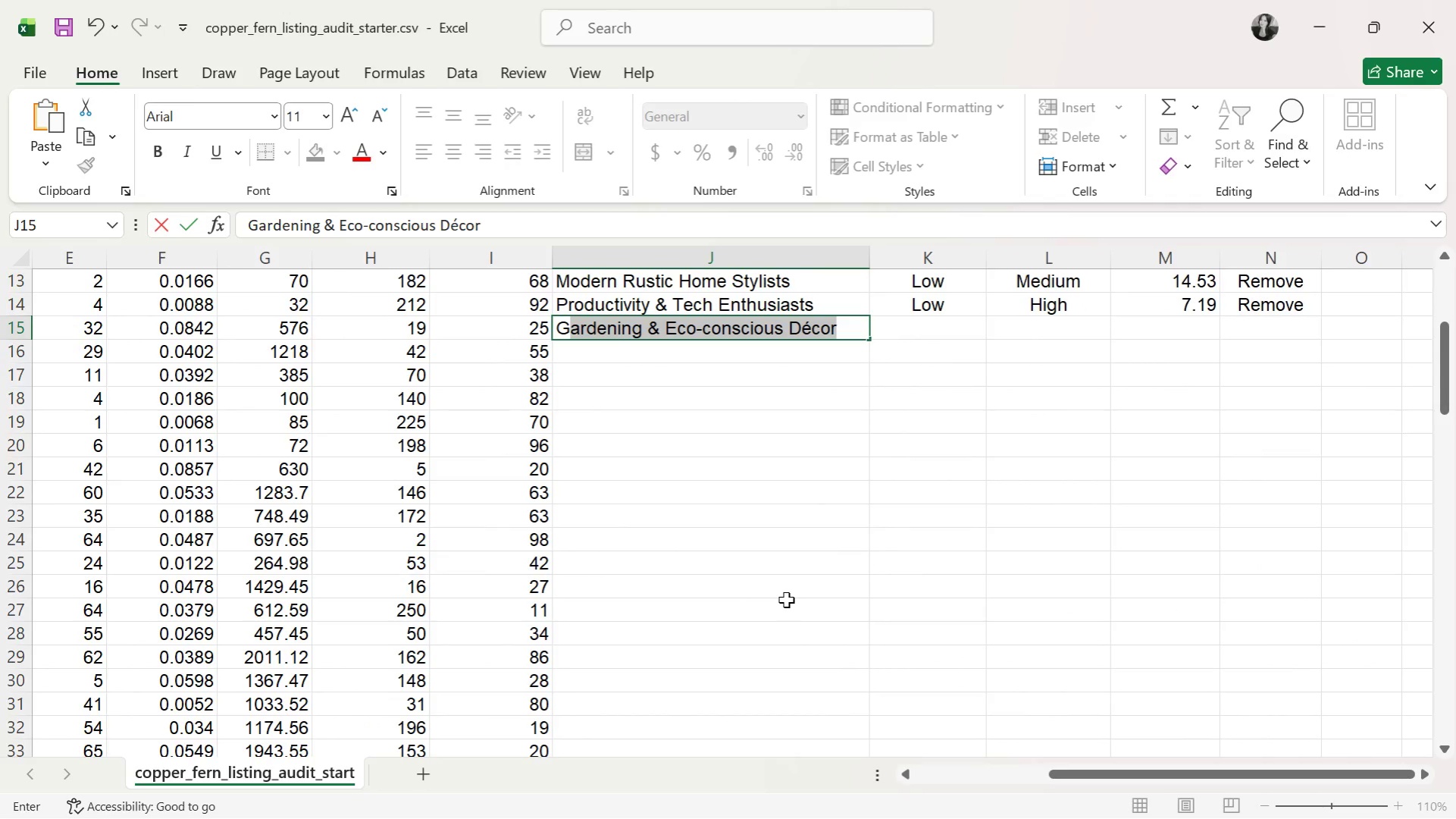 
key(ArrowRight)
 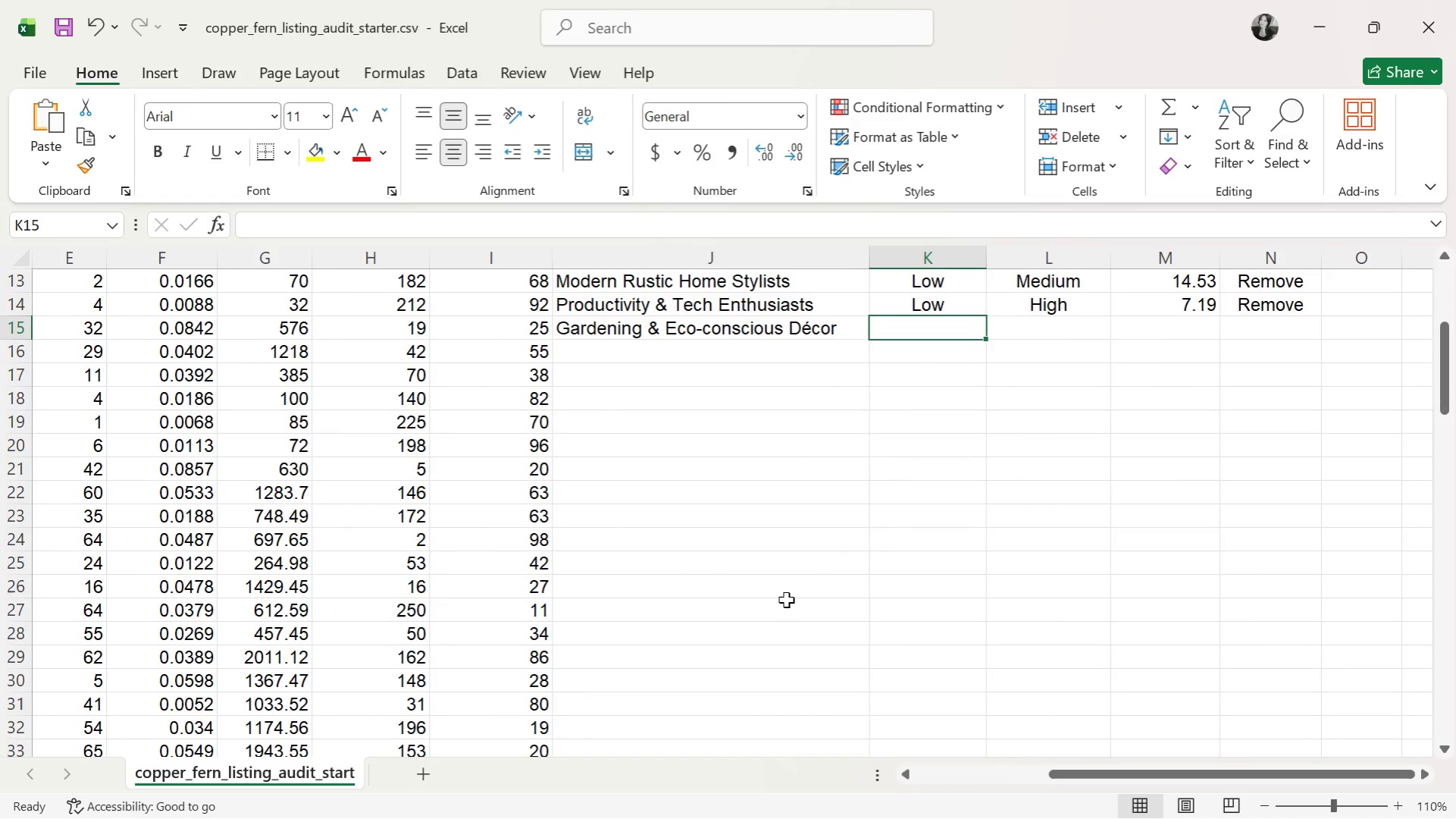 
key(M)
 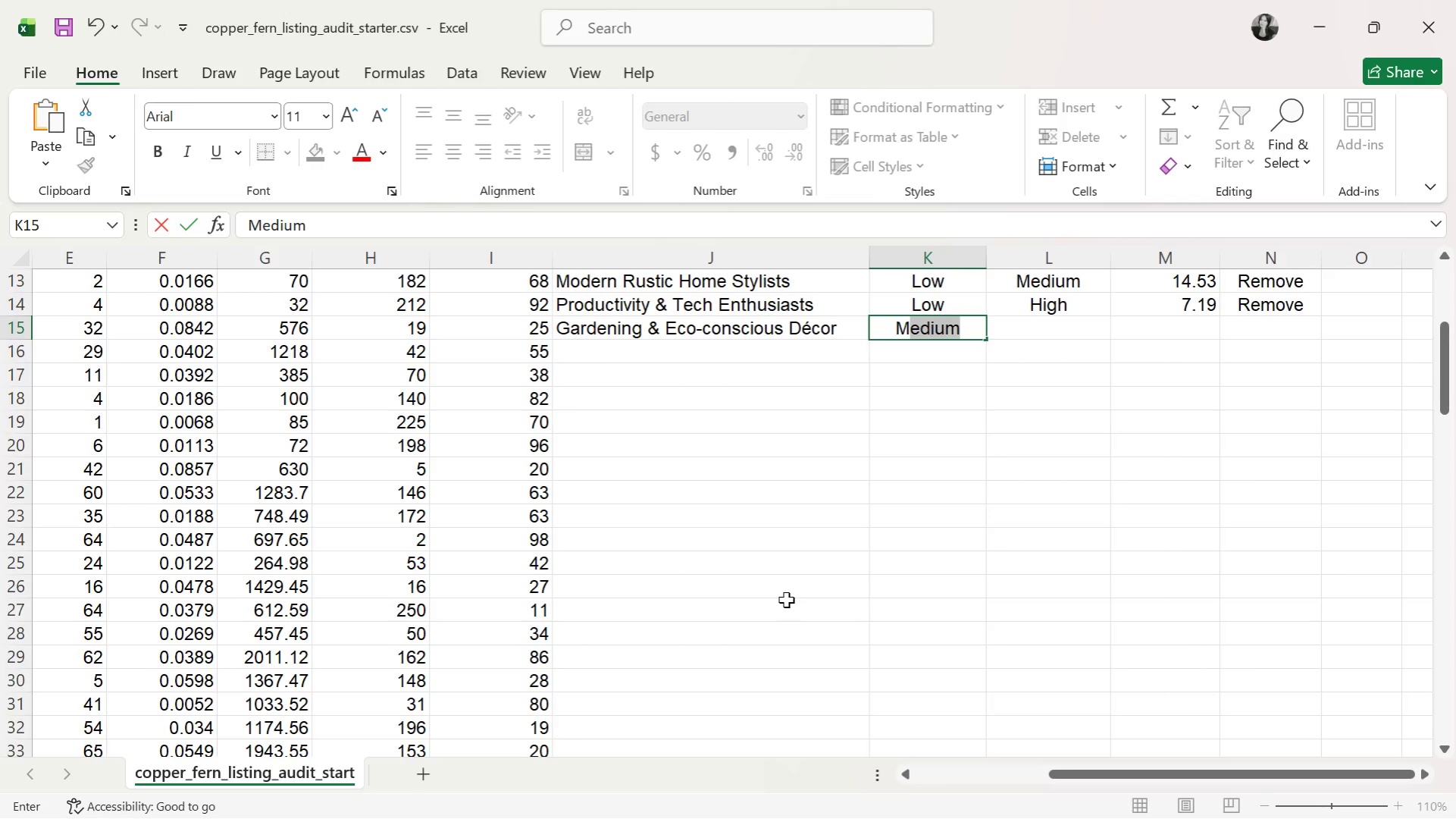 
key(ArrowRight)
 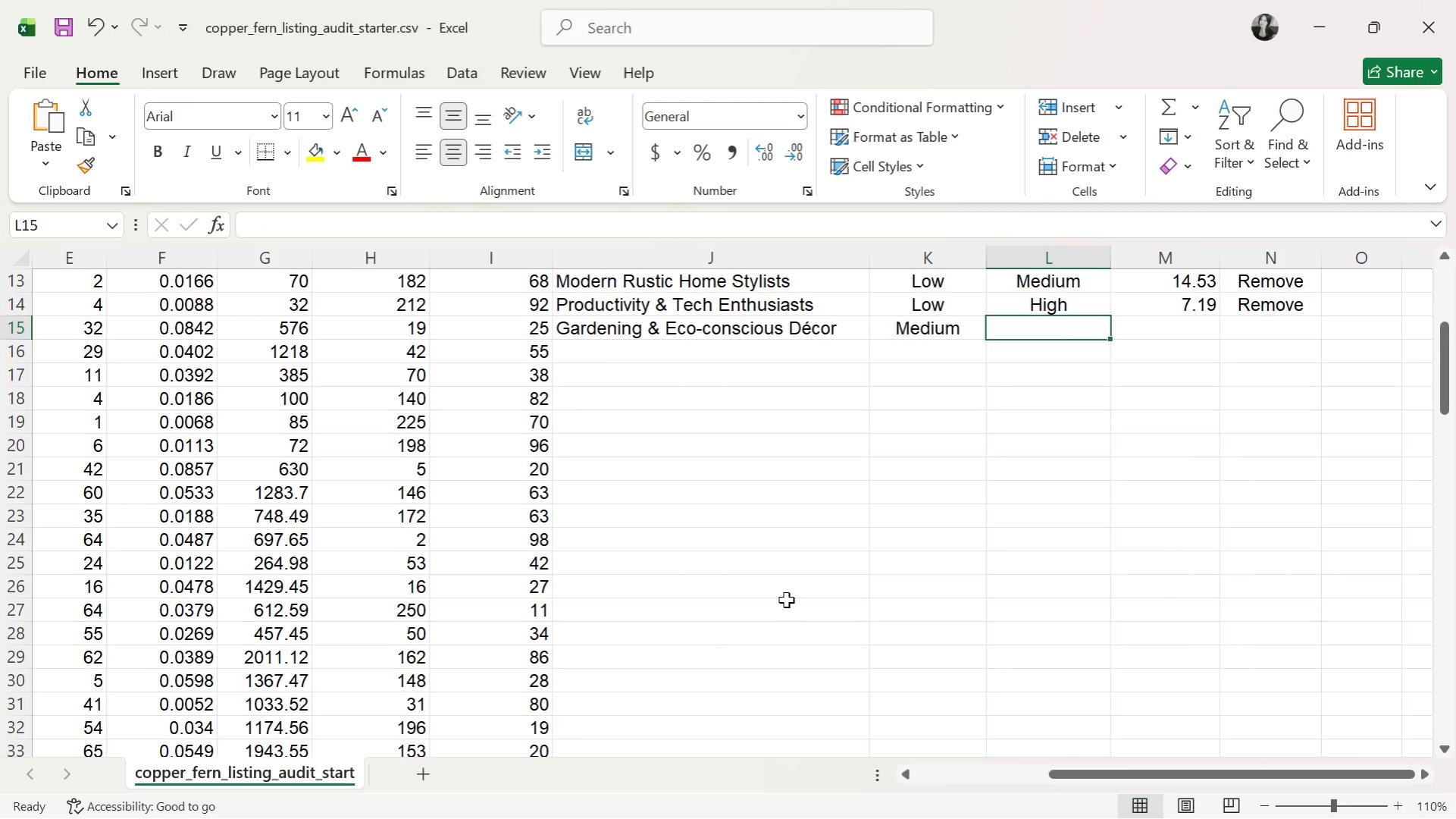 
key(L)
 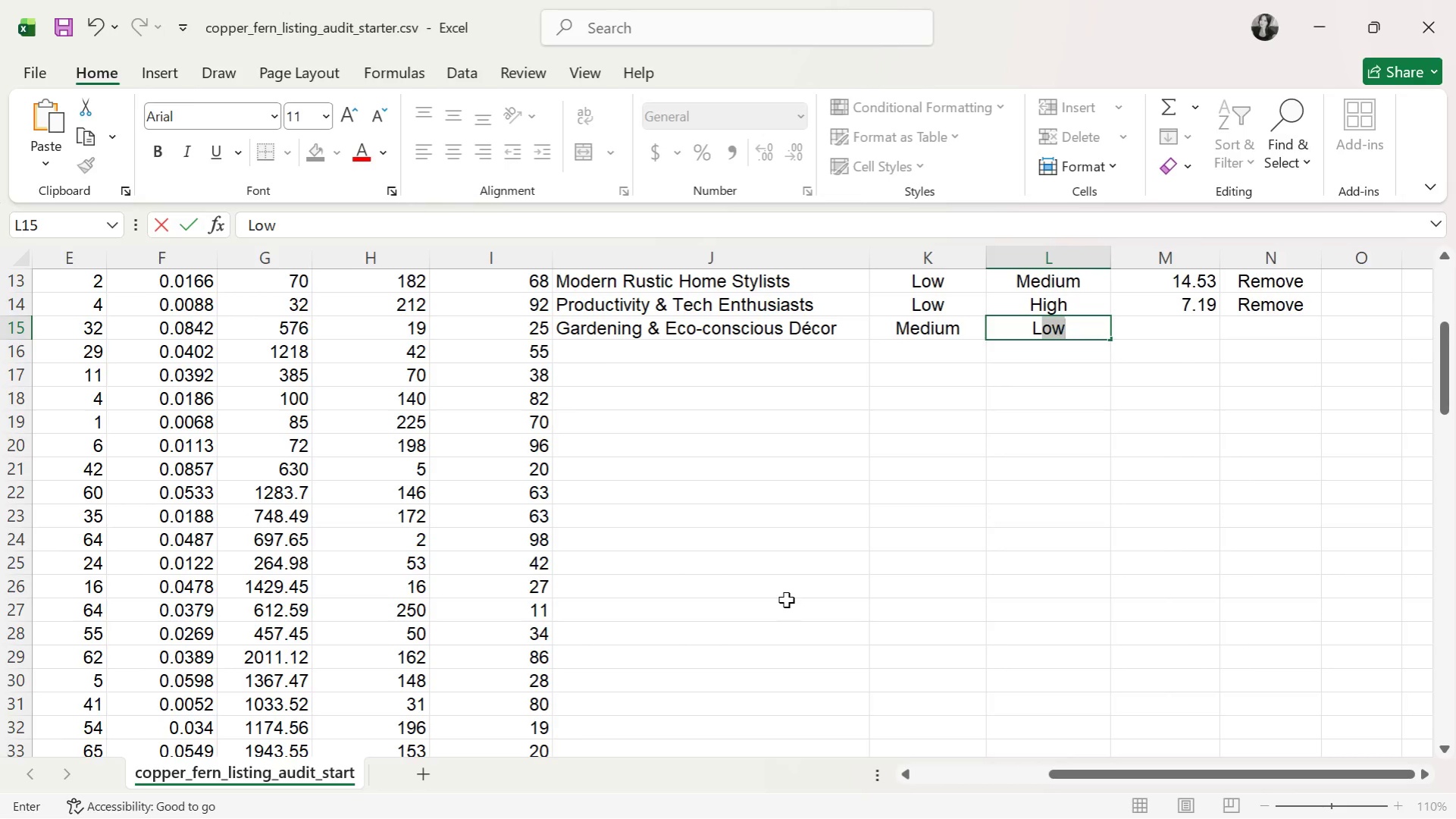 
key(ArrowRight)
 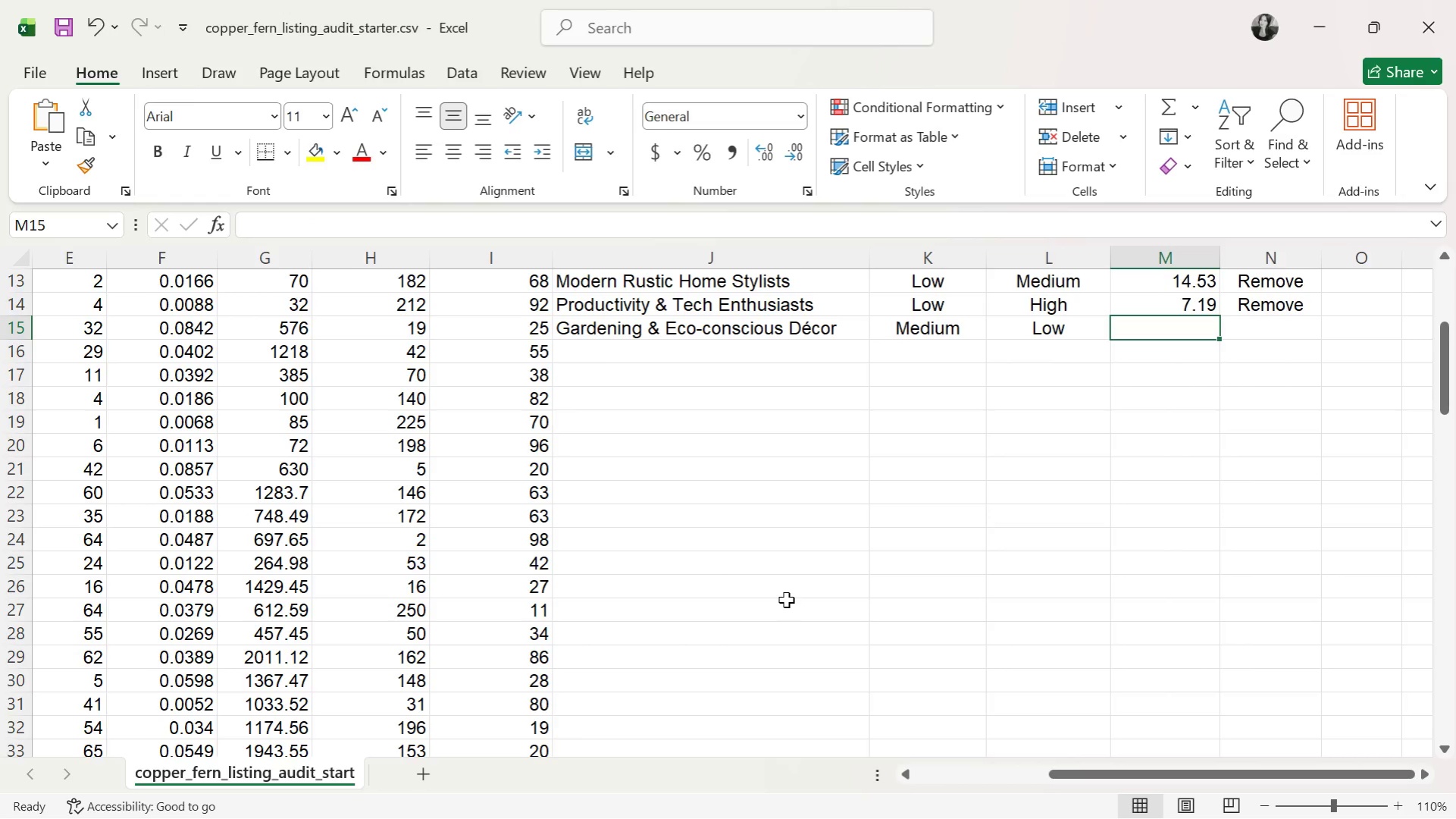 
type(73.6)
 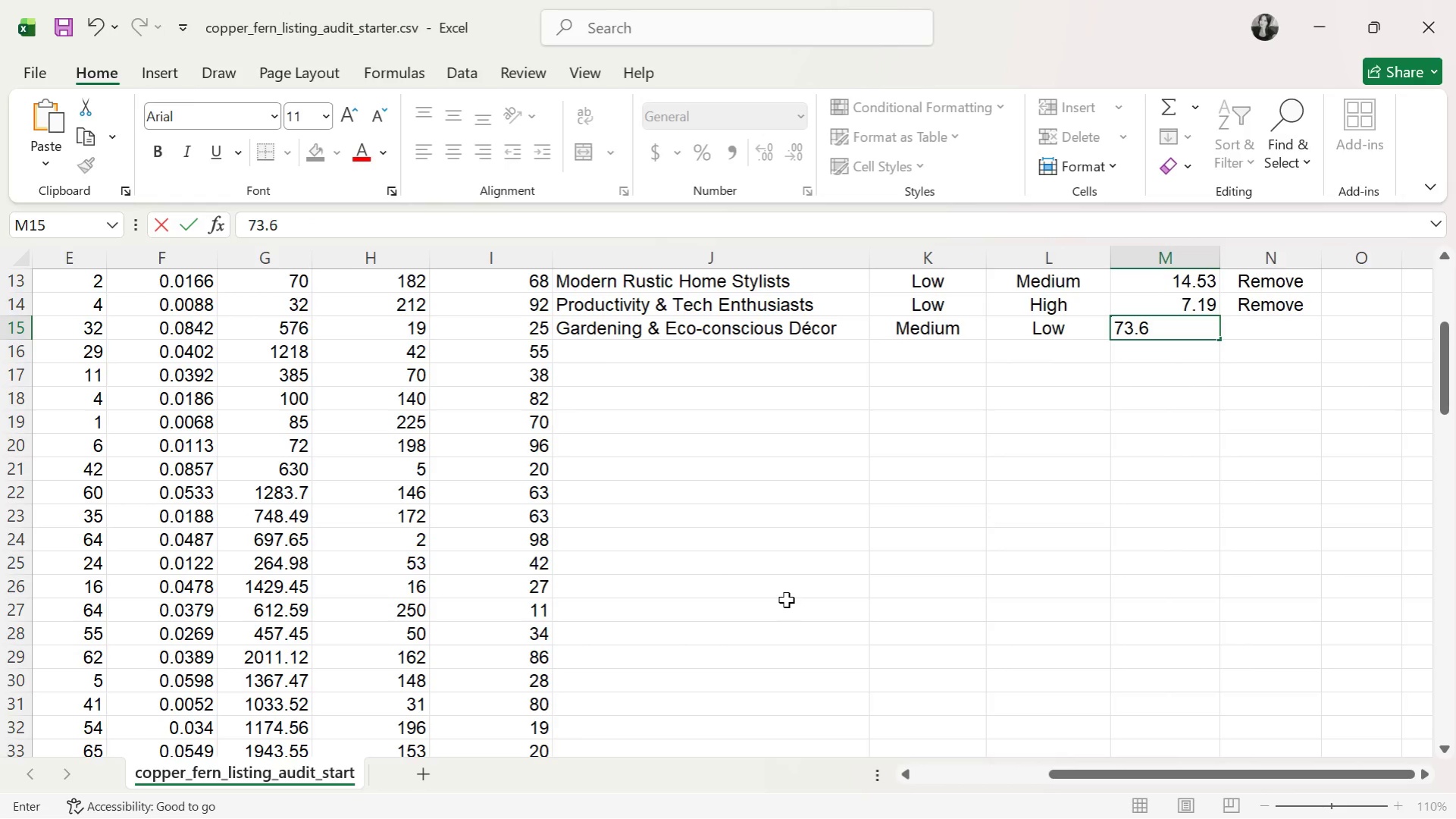 
key(ArrowRight)
 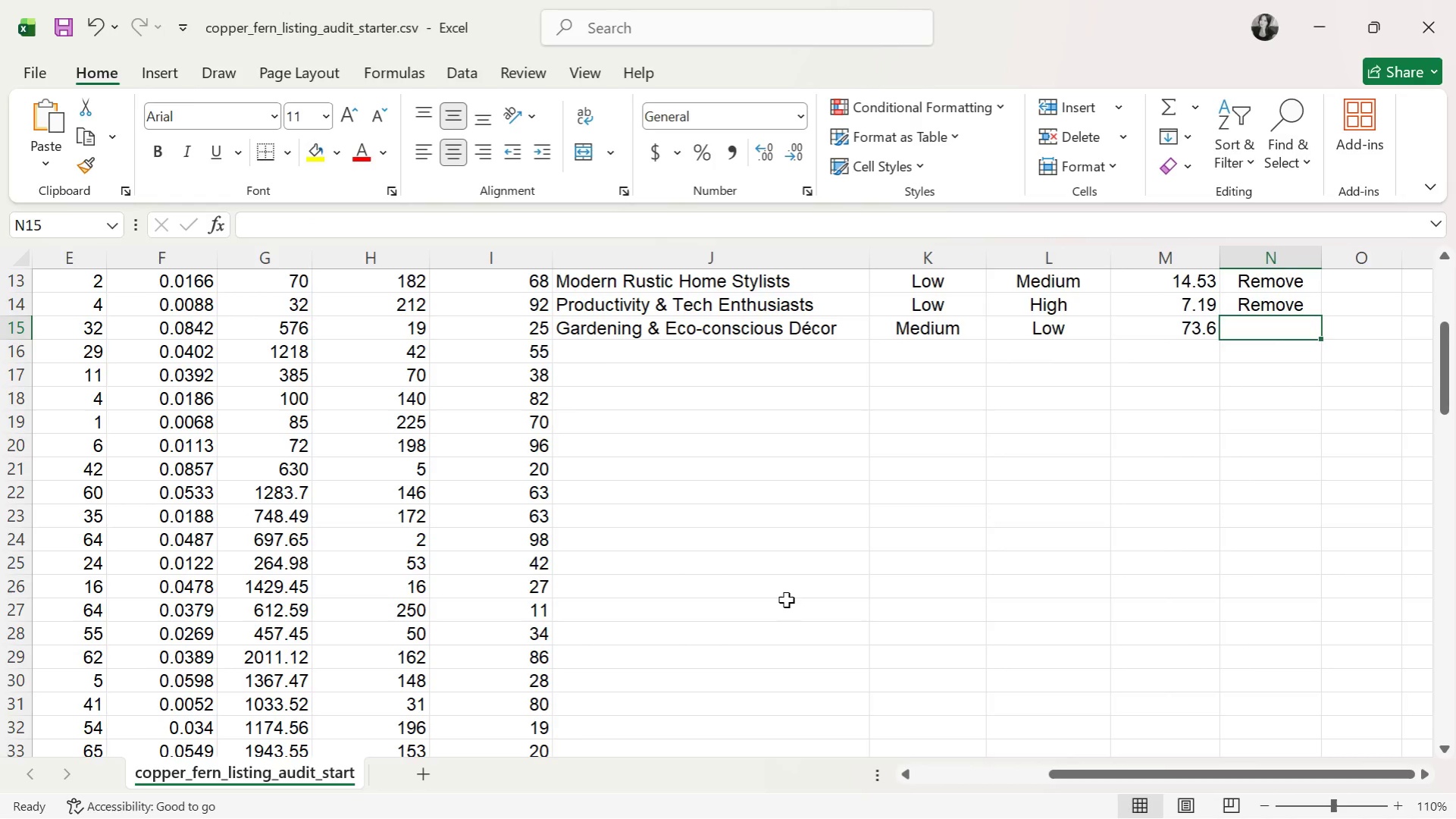 
key(K)
 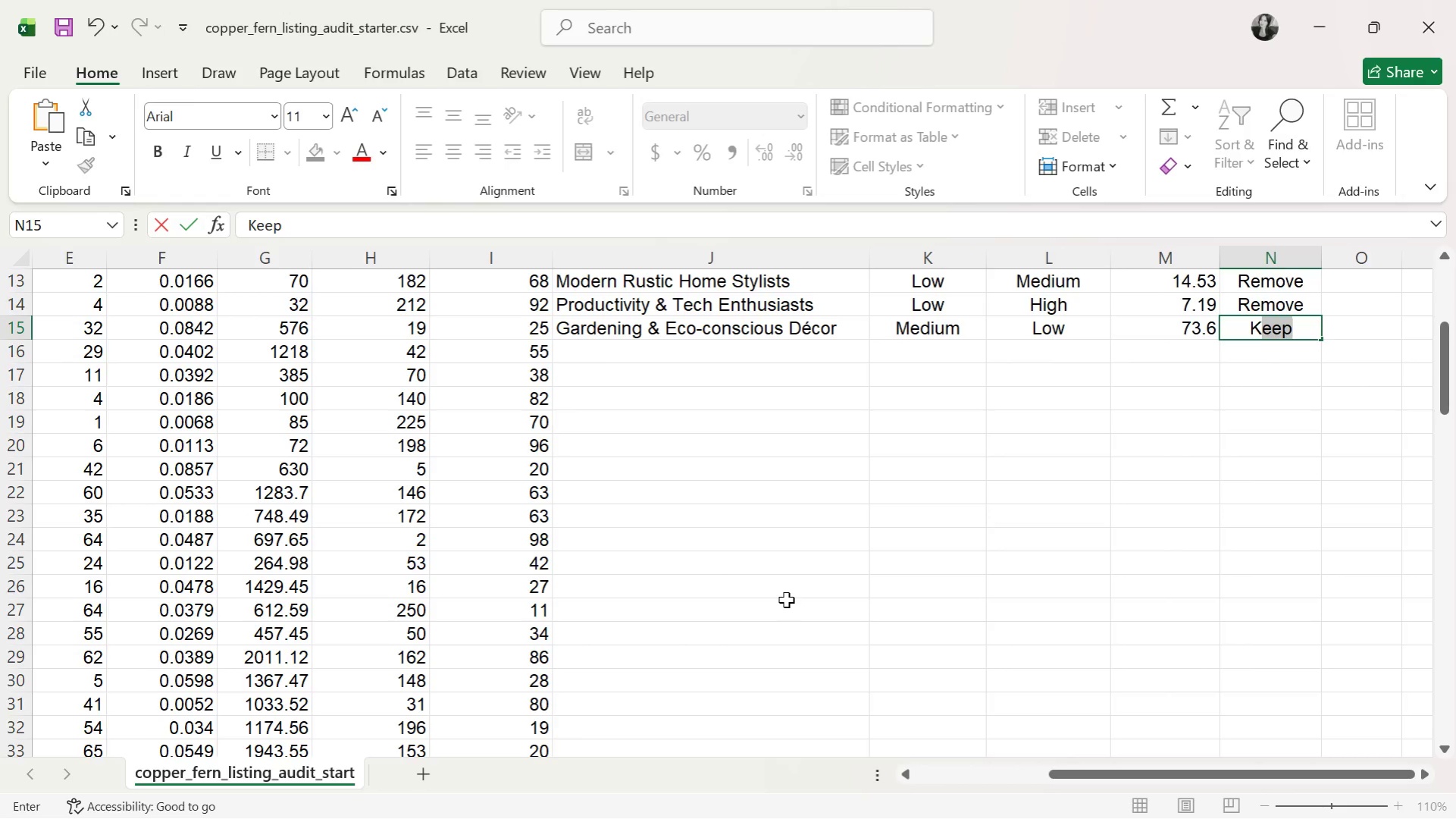 
key(Enter)
 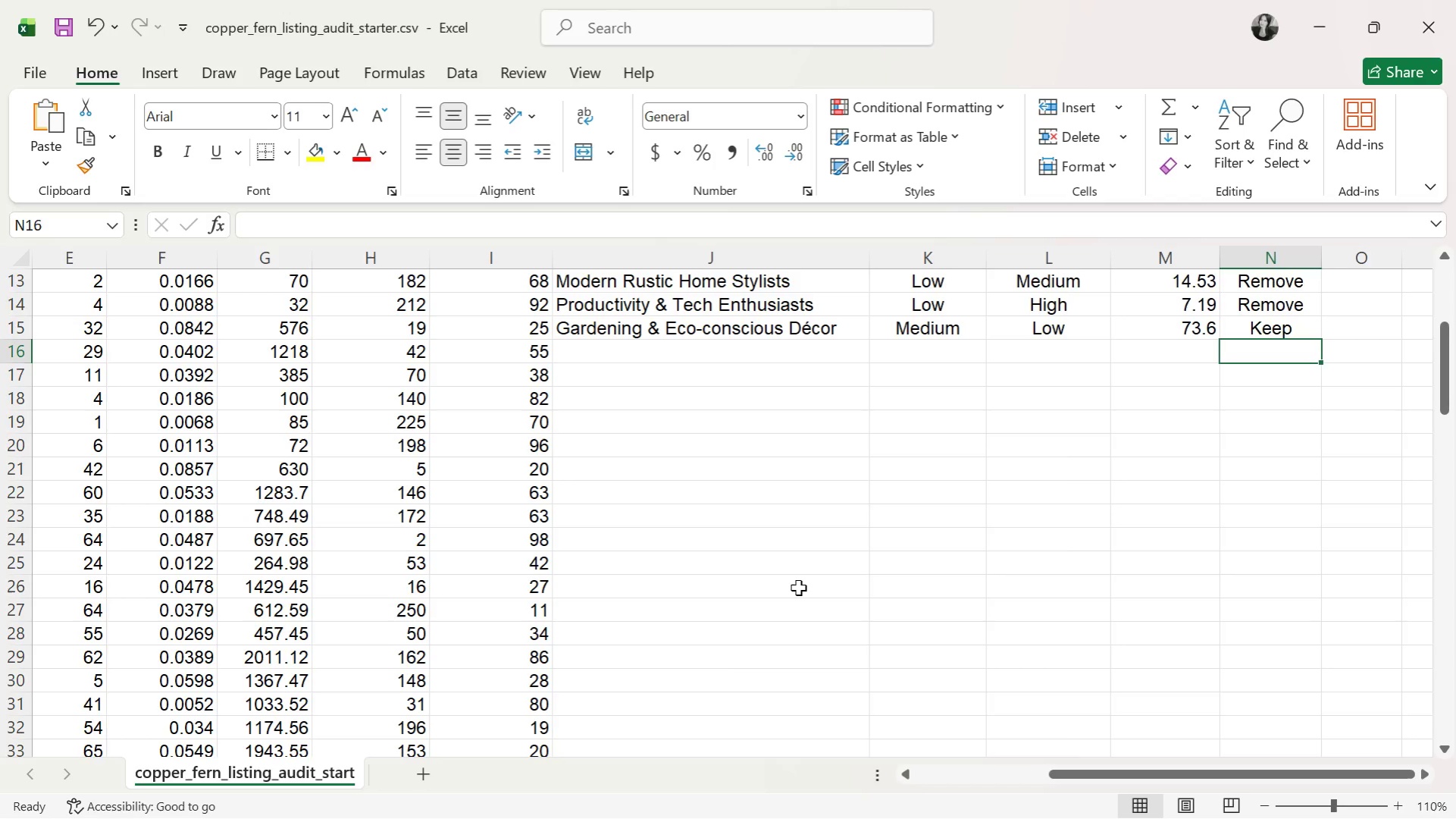 
wait(7.75)
 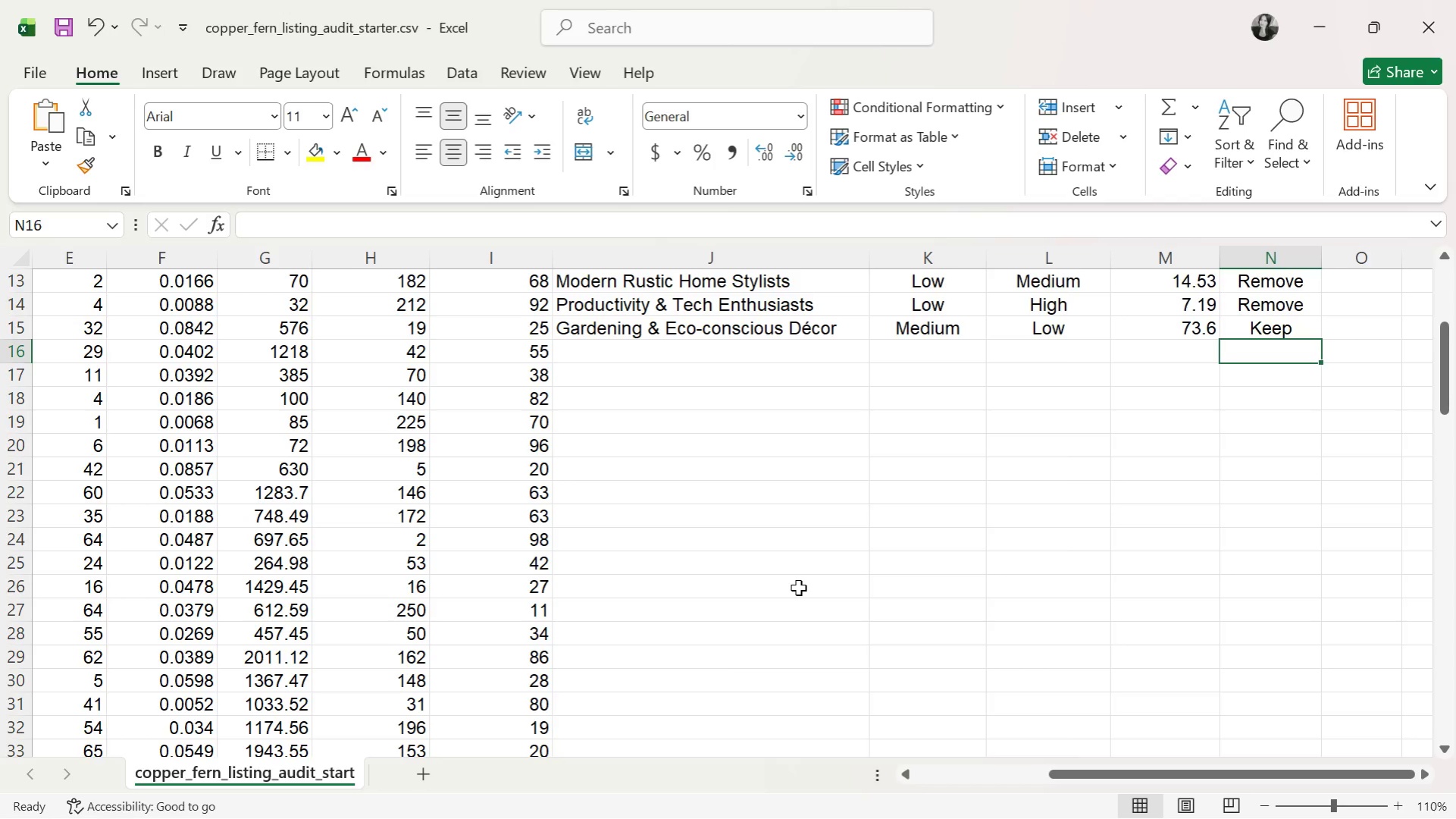 
left_click([770, 366])
 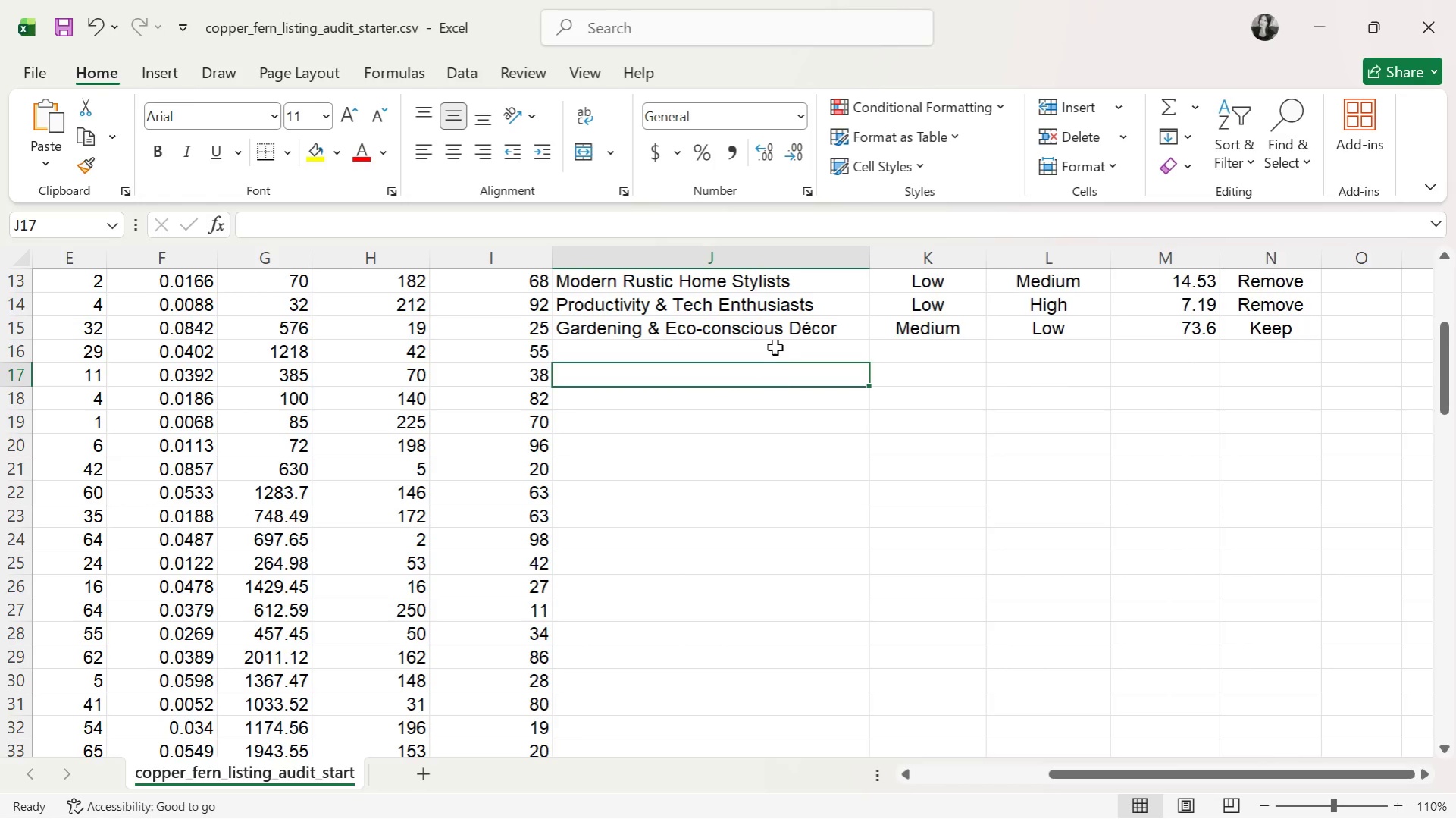 
double_click([775, 347])
 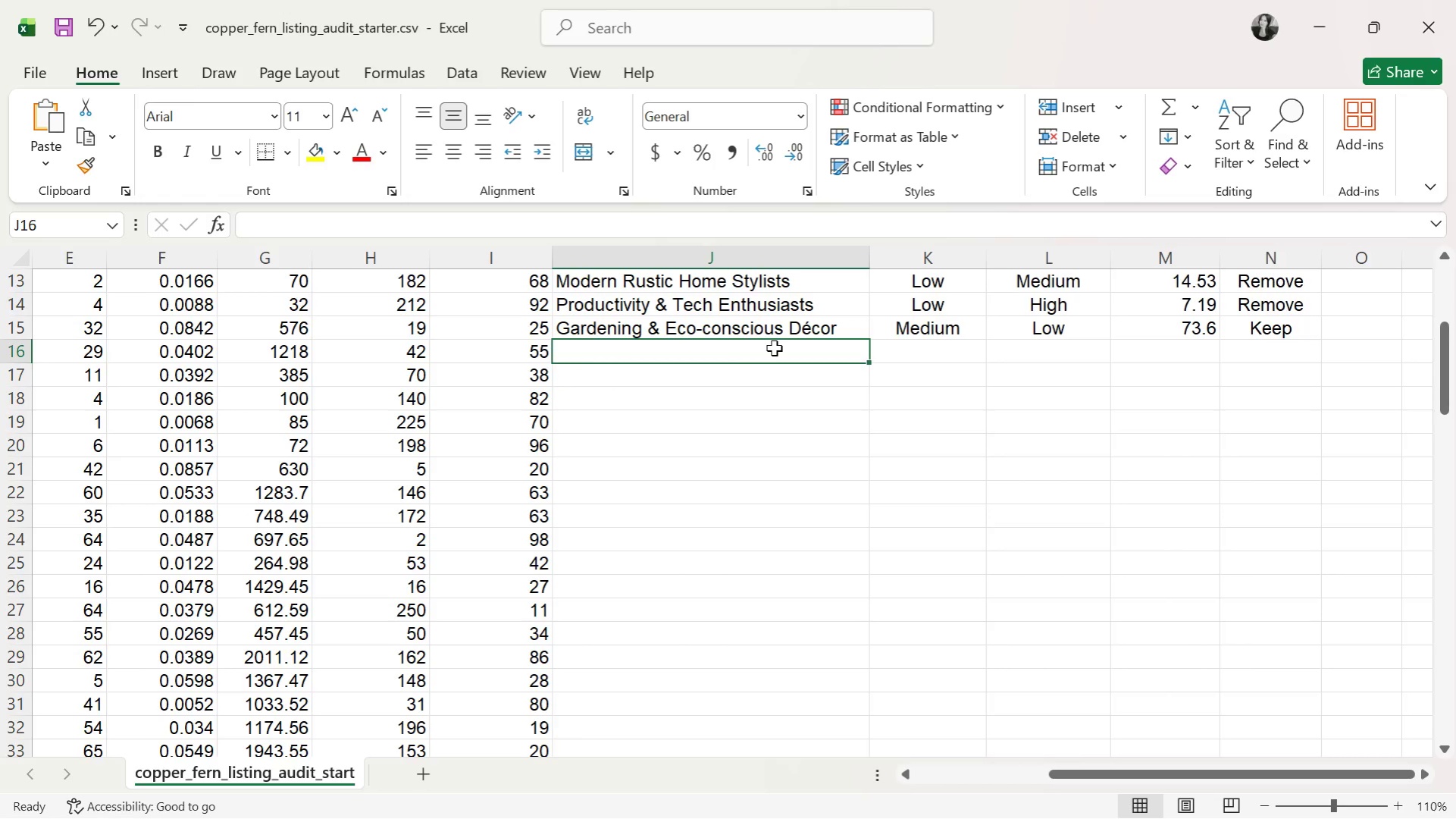 
wait(7.02)
 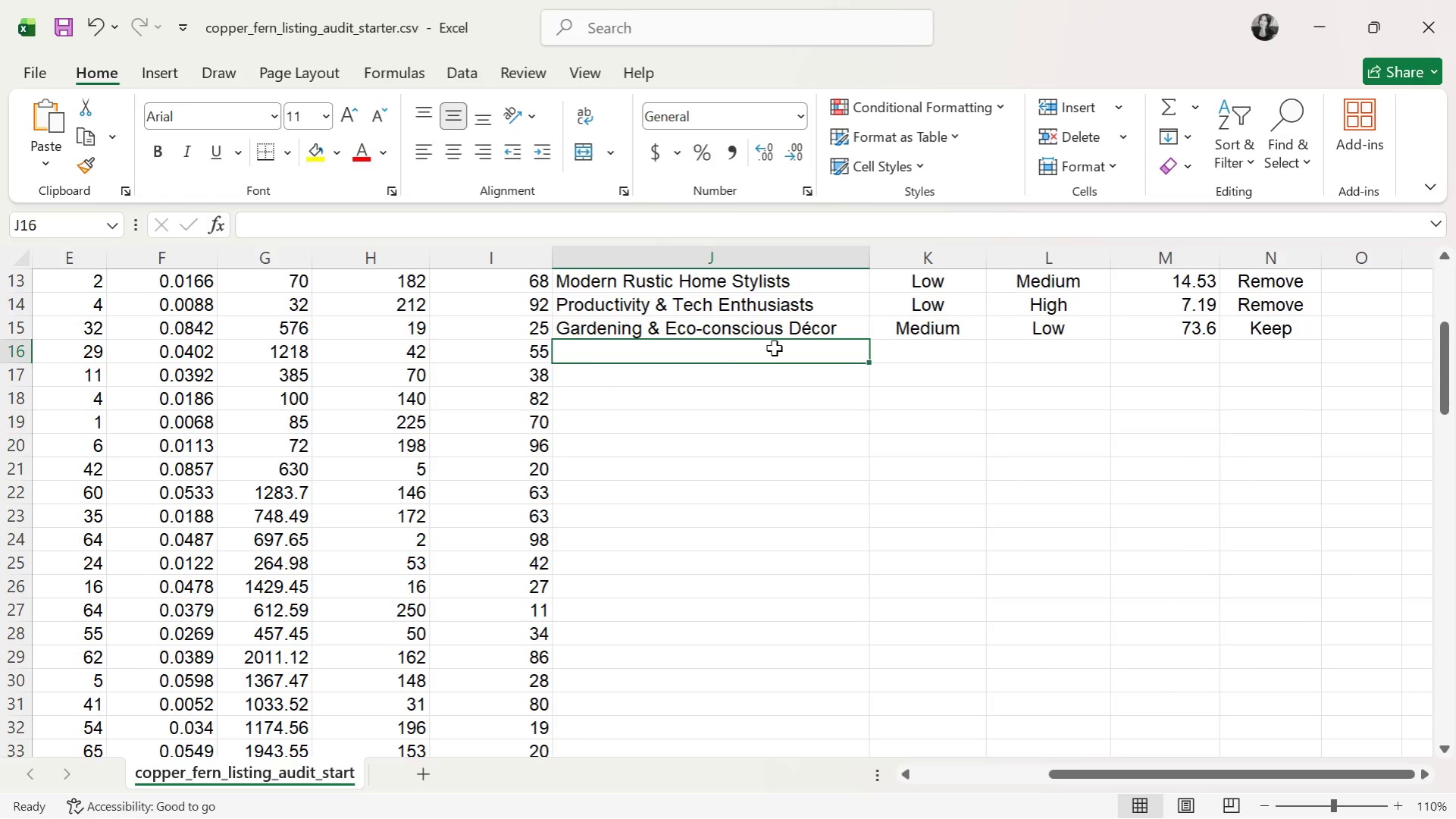 
hold_key(key=CapsLock, duration=0.41)
 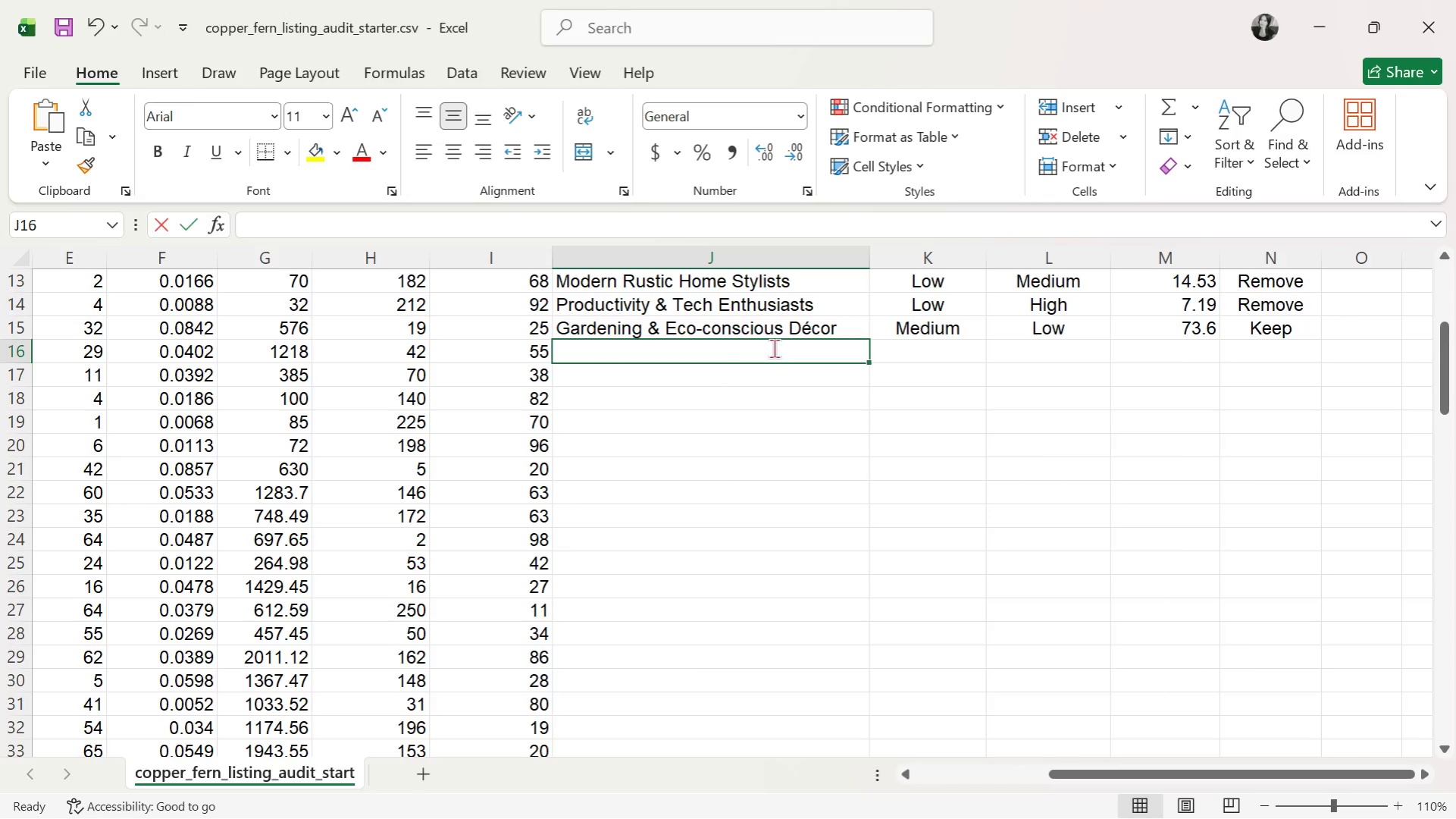 
key(A)
 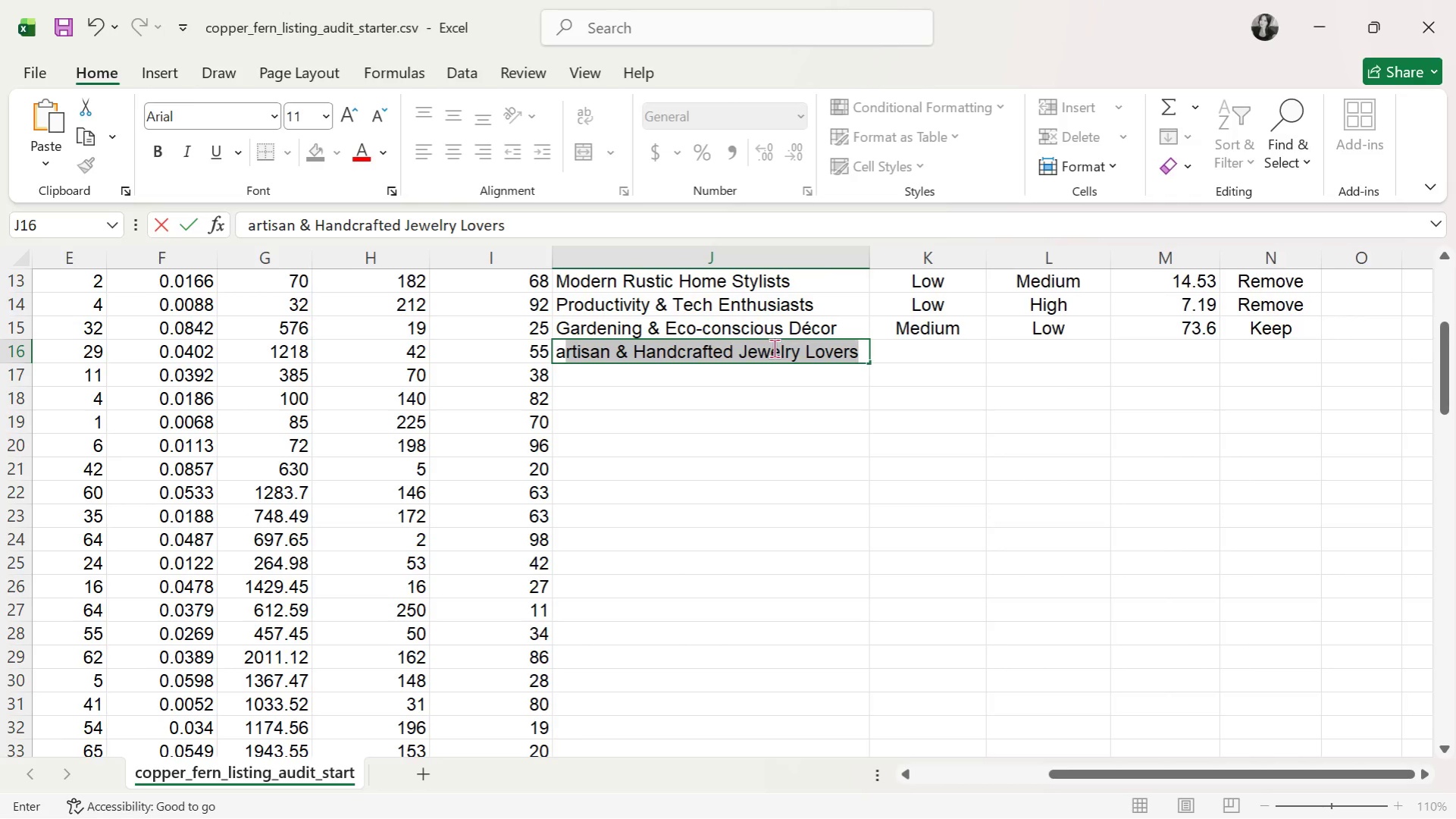 
key(ArrowRight)
 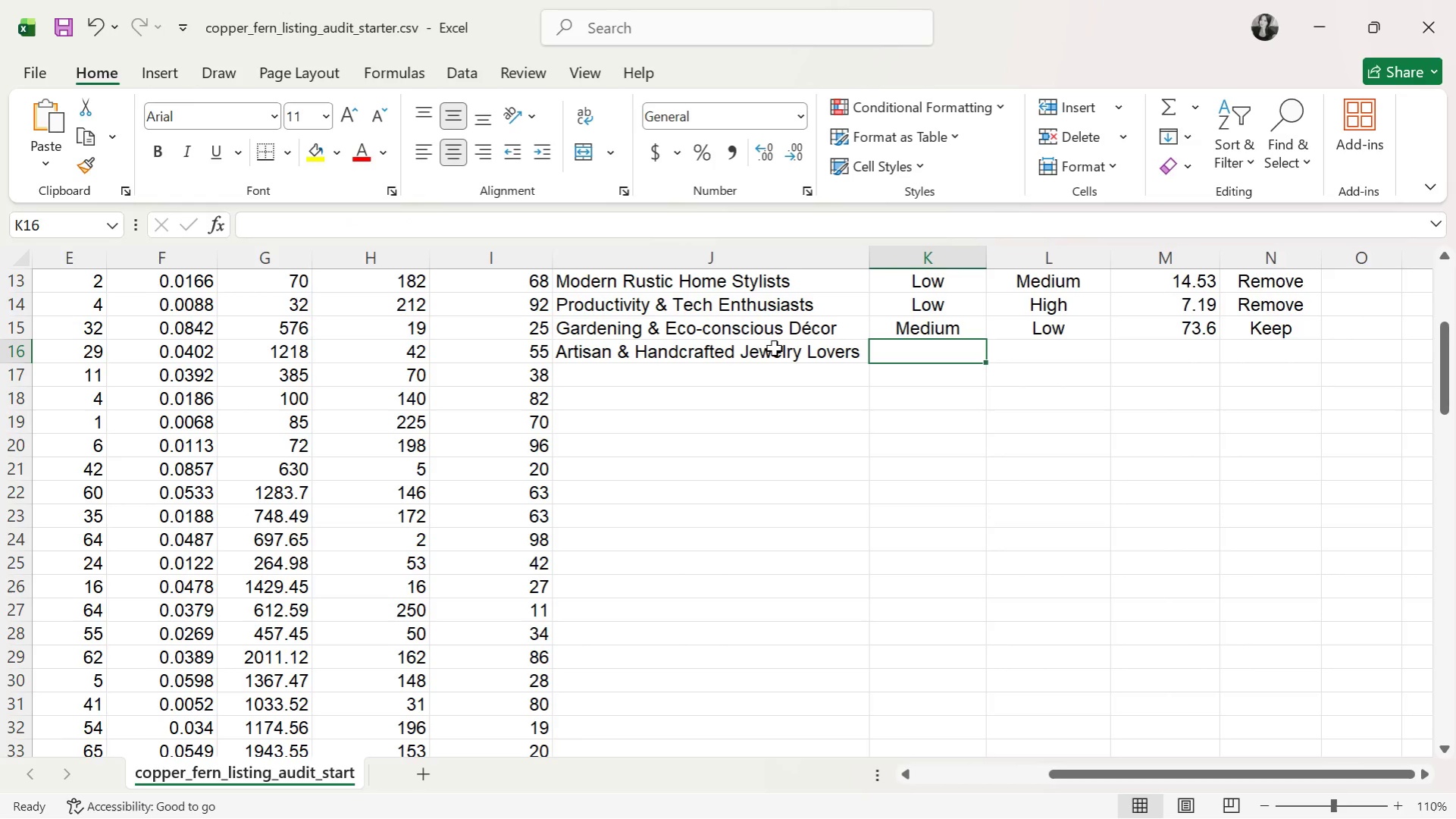 
key(M)
 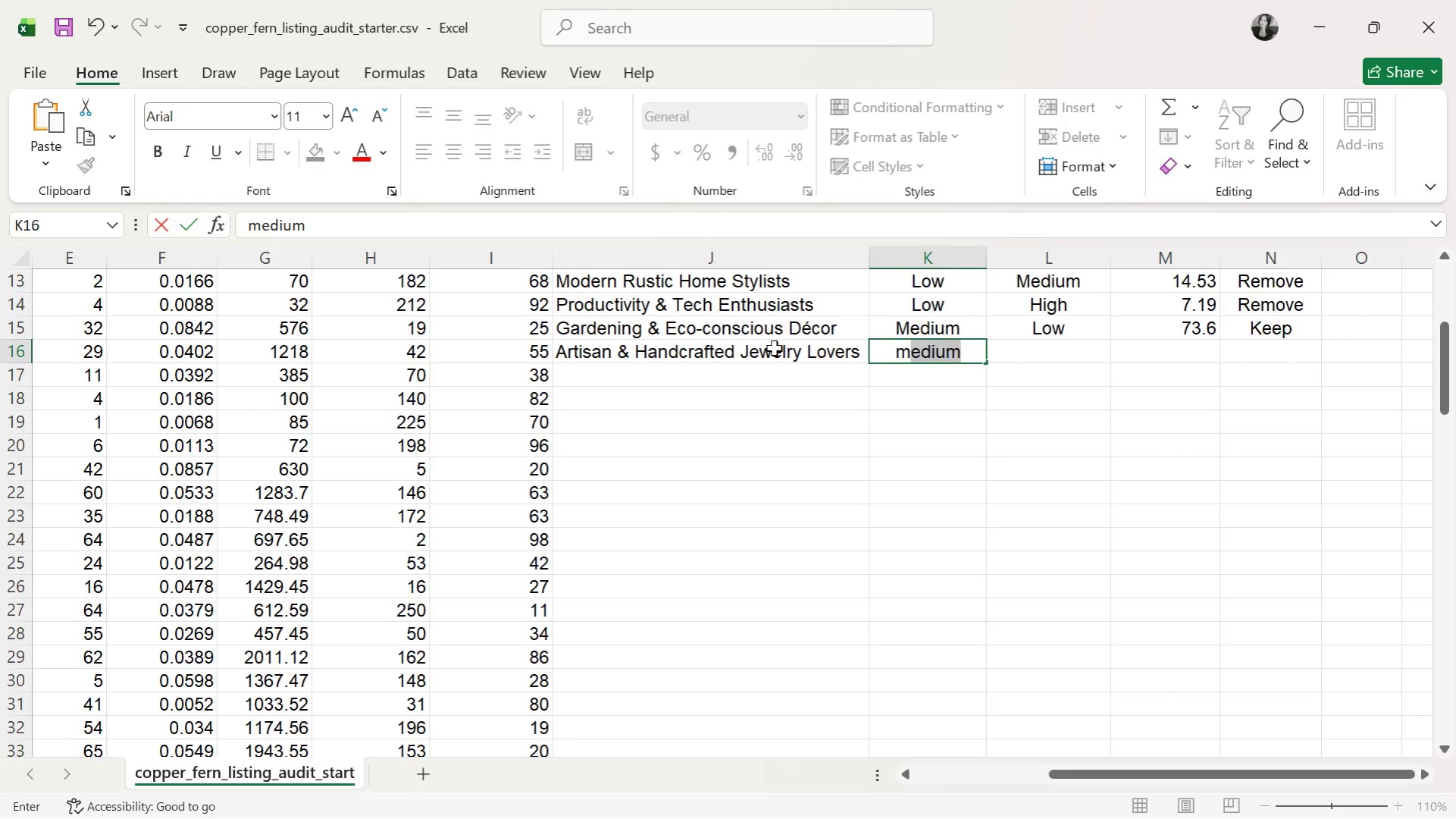 
key(ArrowRight)
 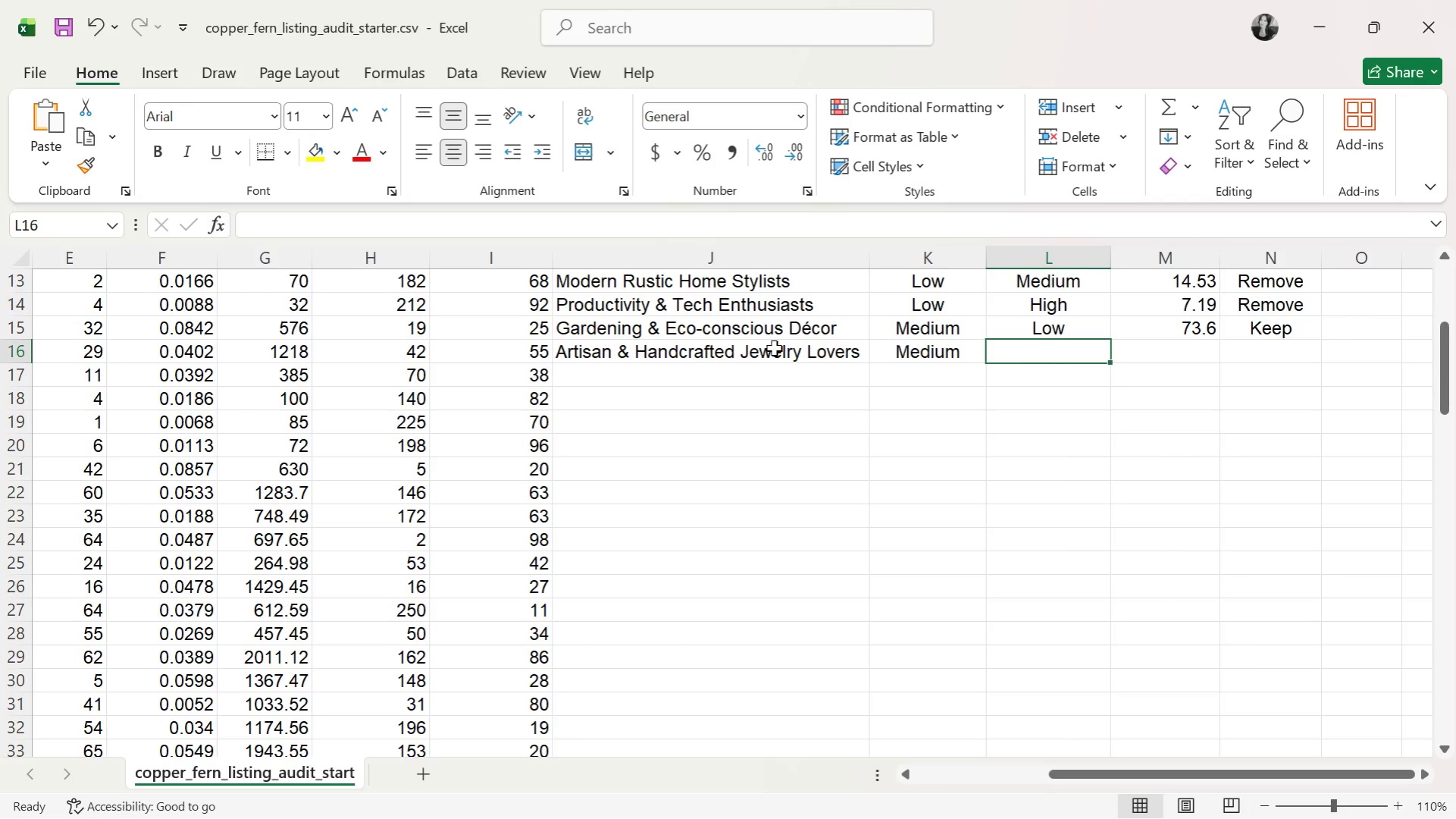 
key(Comma)
 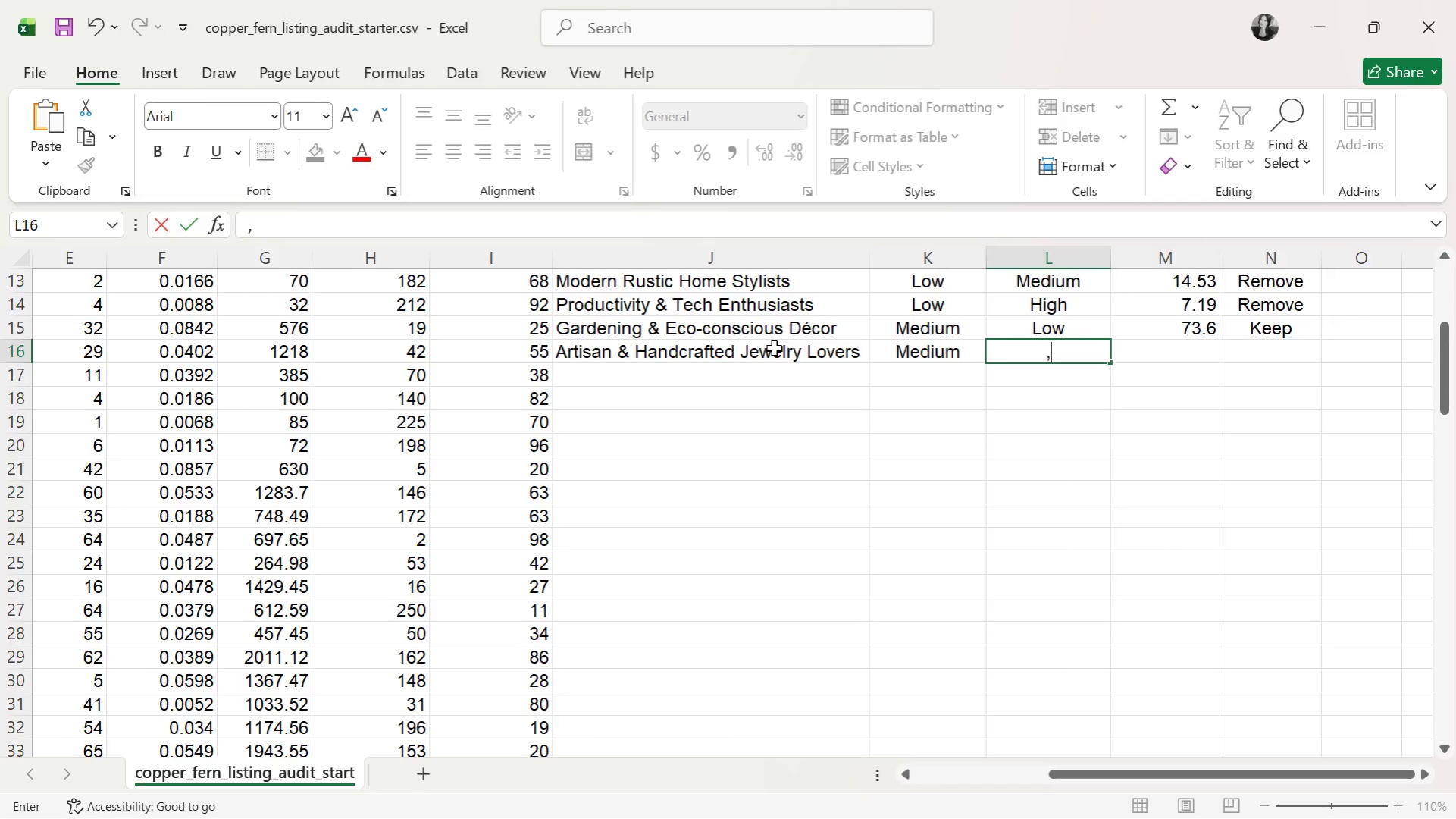 
key(ArrowRight)
 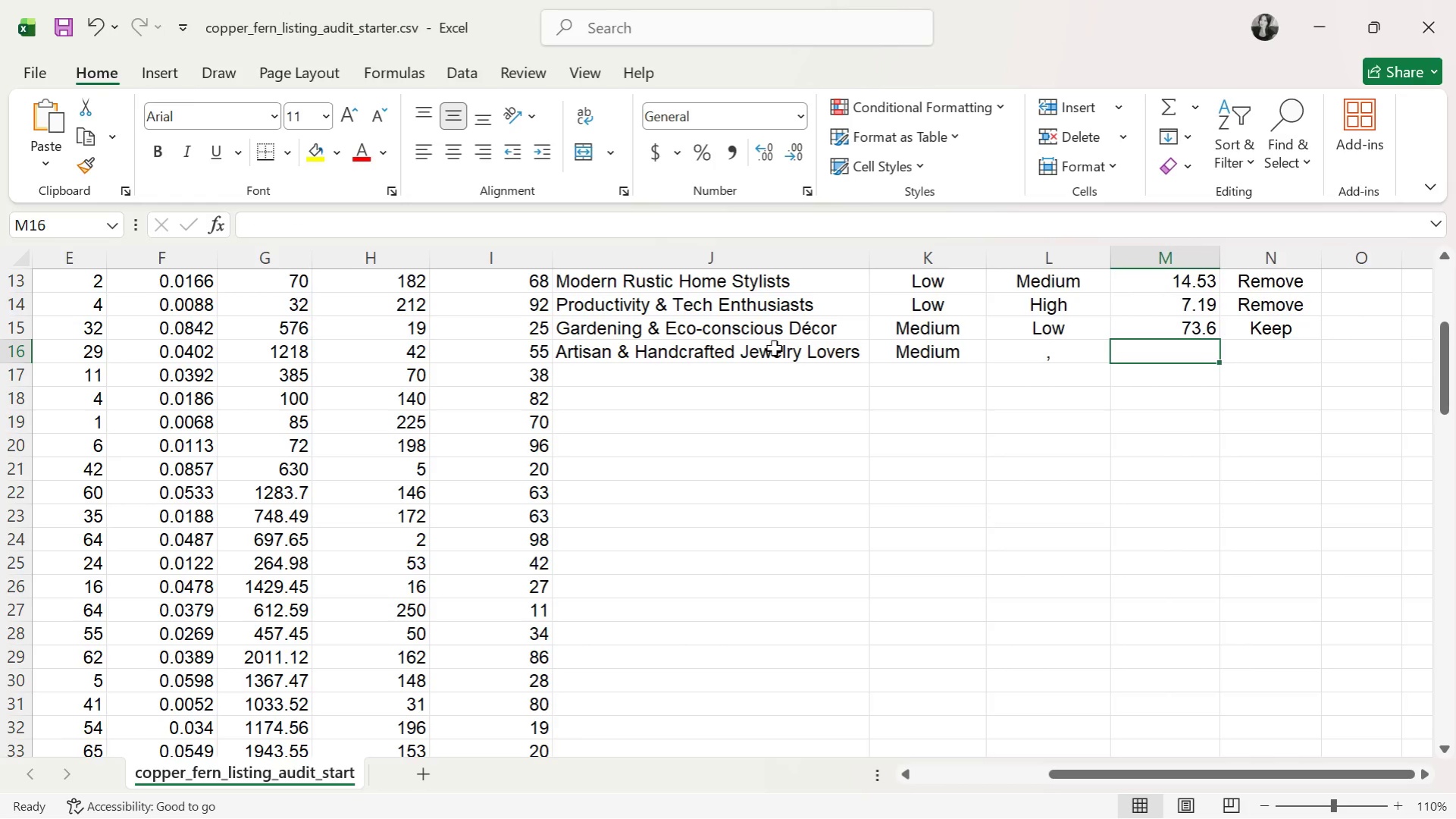 
key(ArrowLeft)
 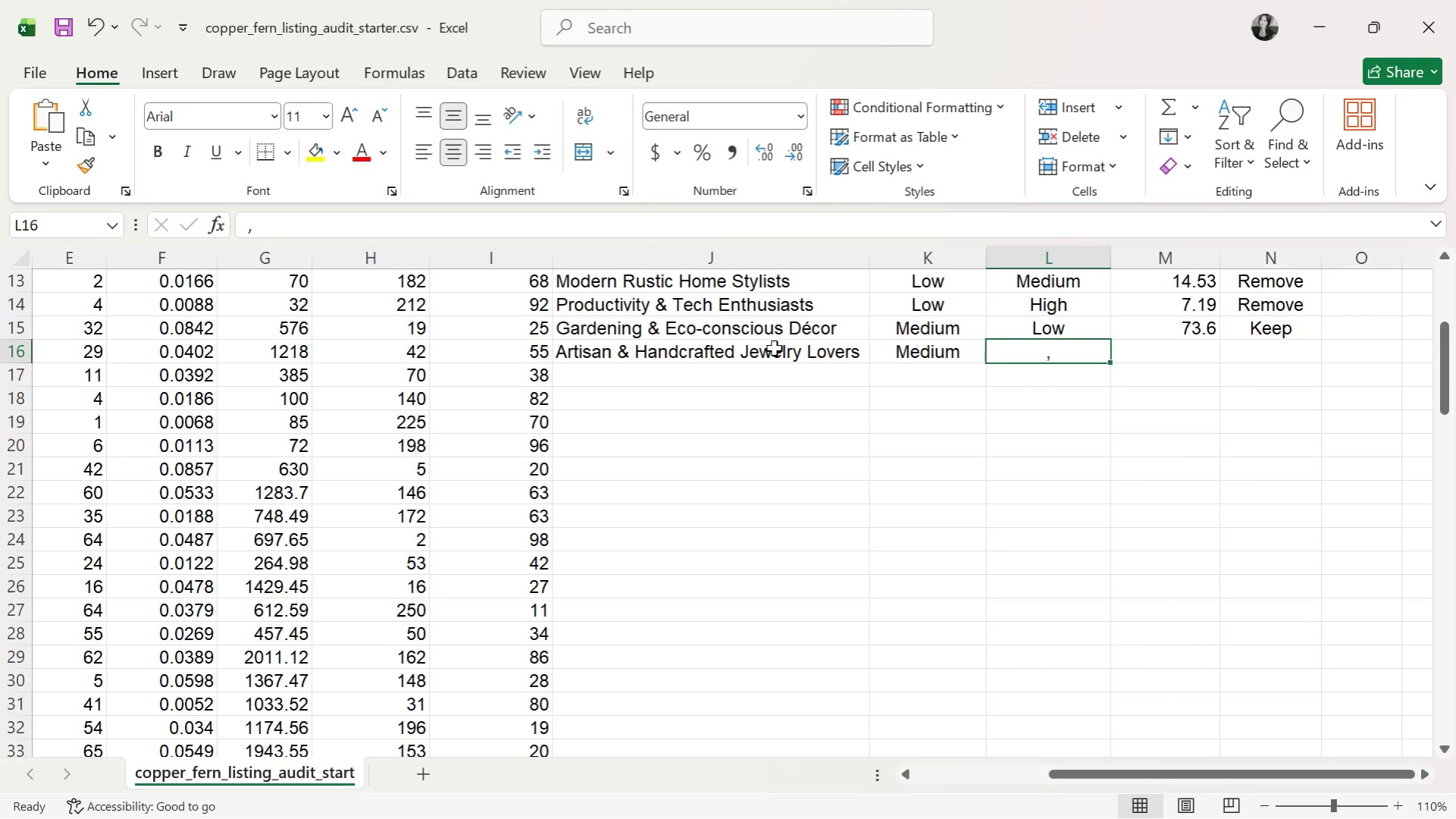 
key(M)
 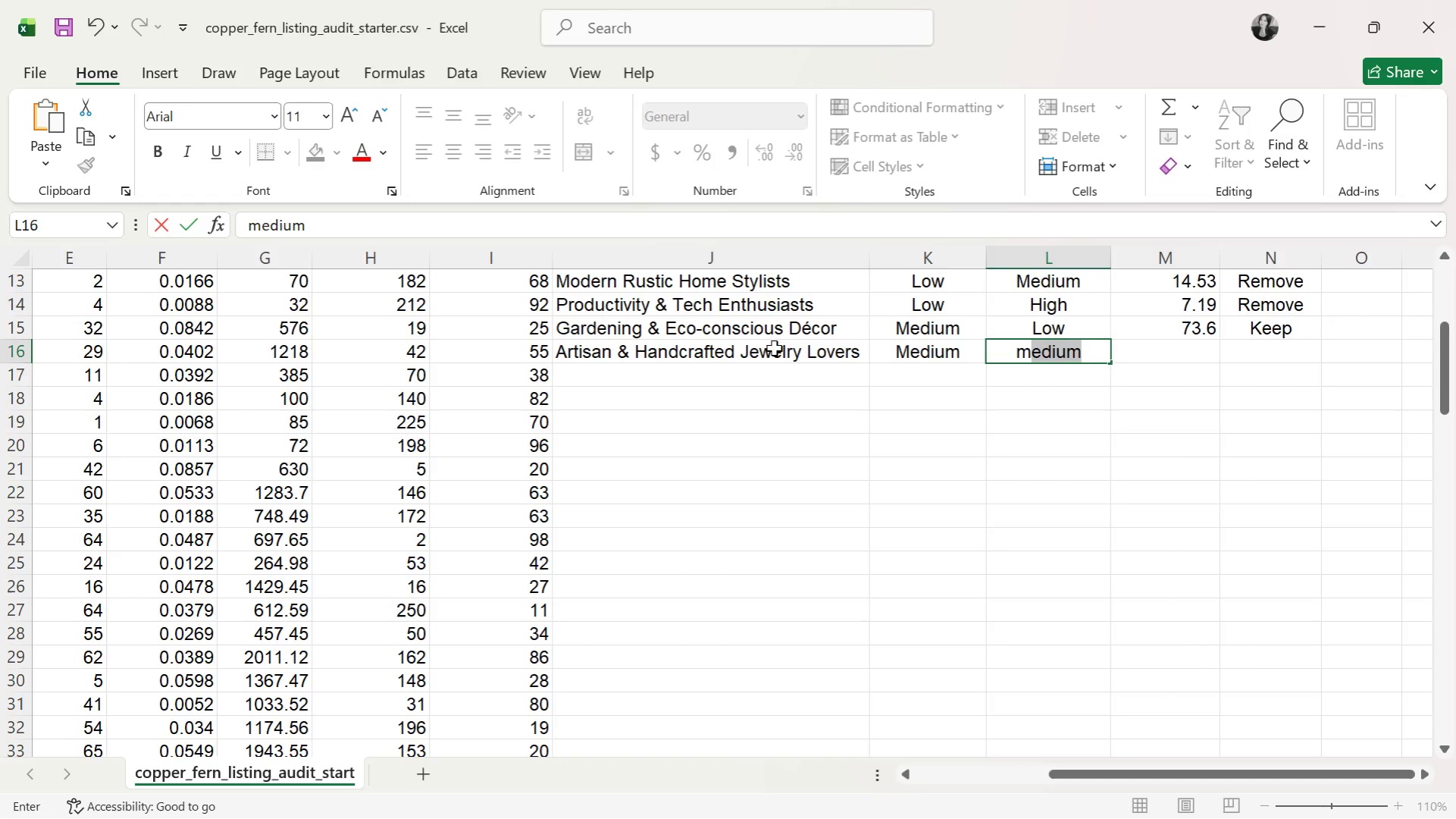 
key(ArrowRight)
 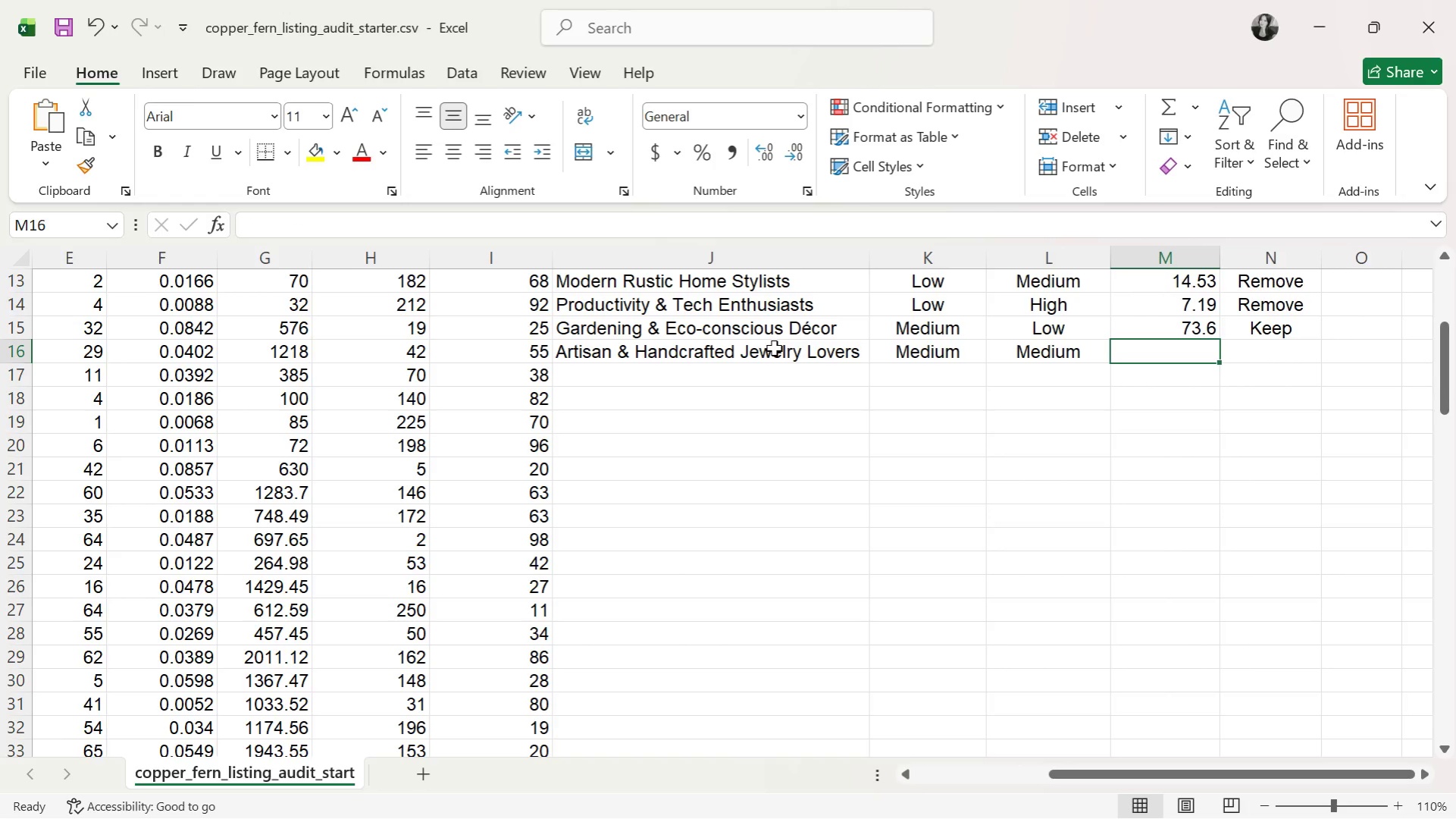 
type(50.01)
 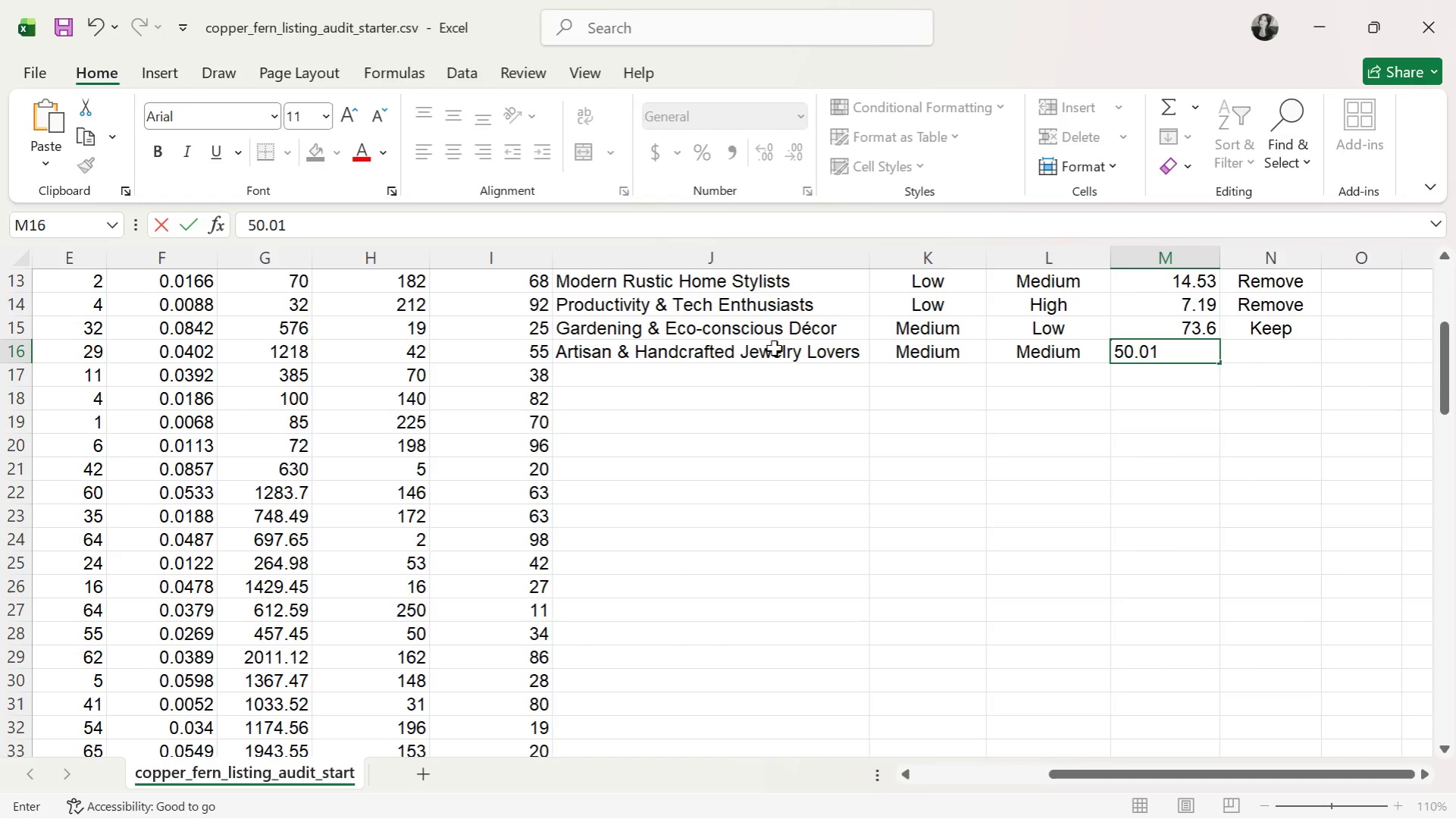 
key(ArrowRight)
 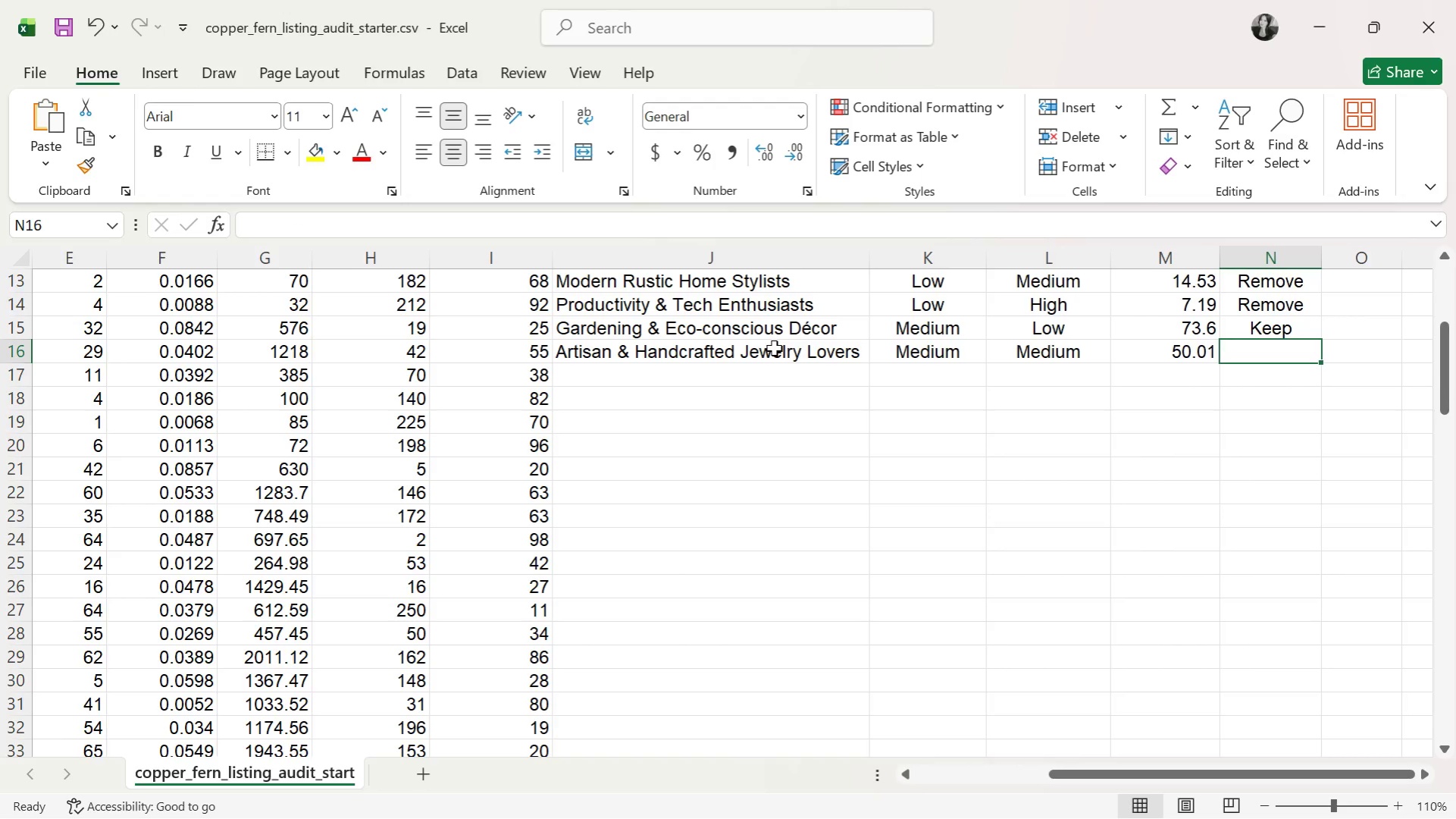 
key(CapsLock)
 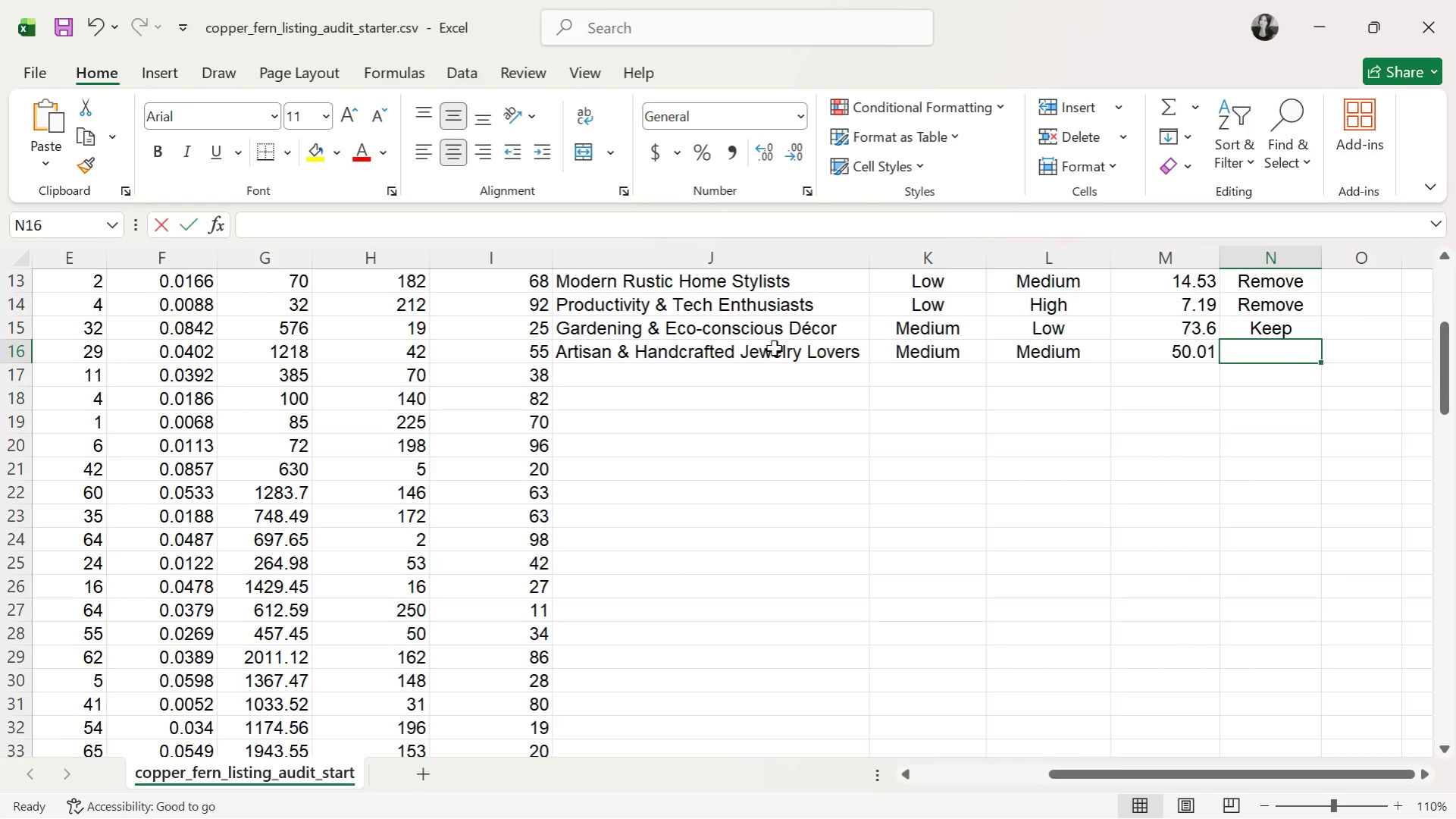 
key(T)
 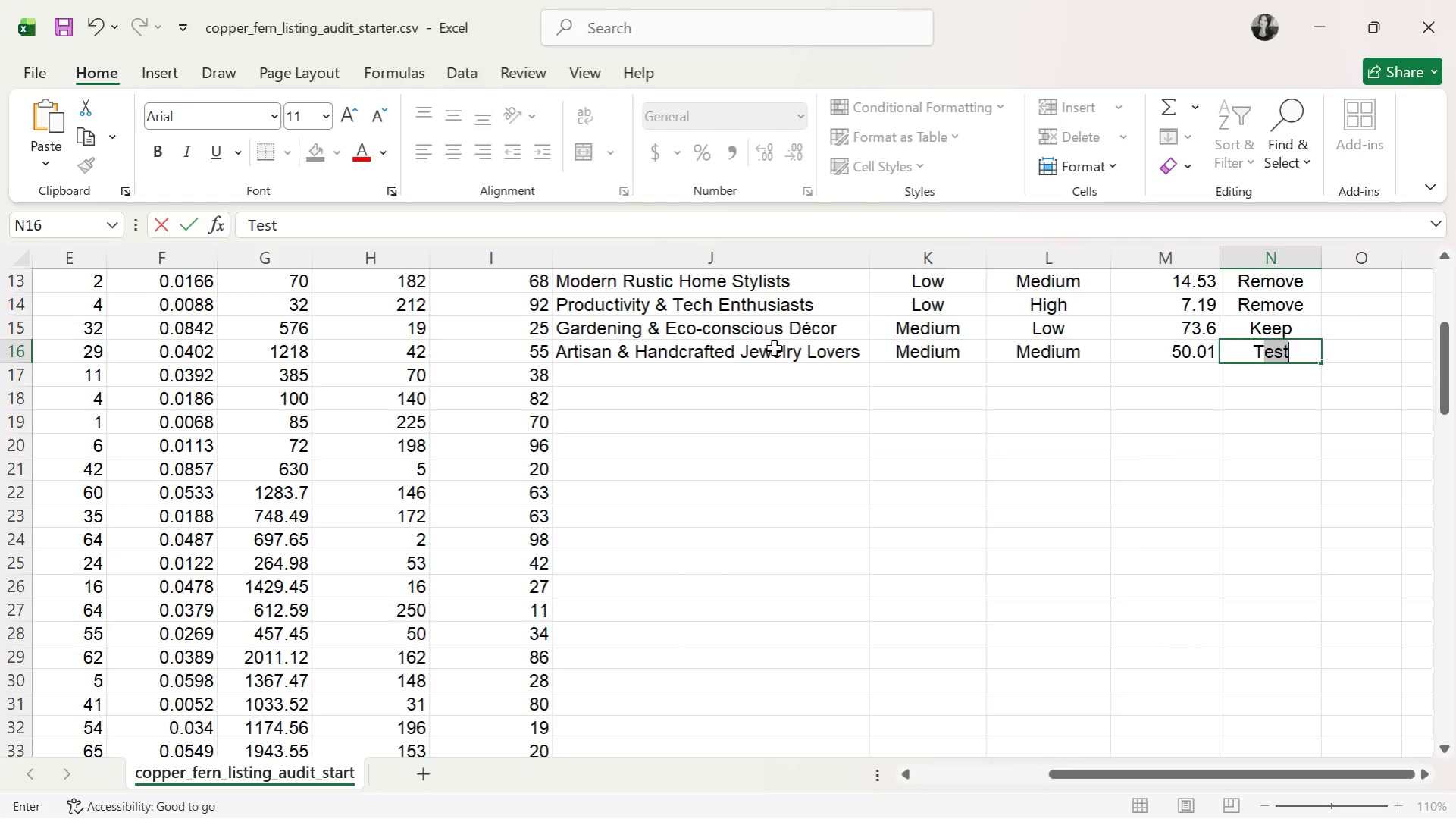 
key(CapsLock)
 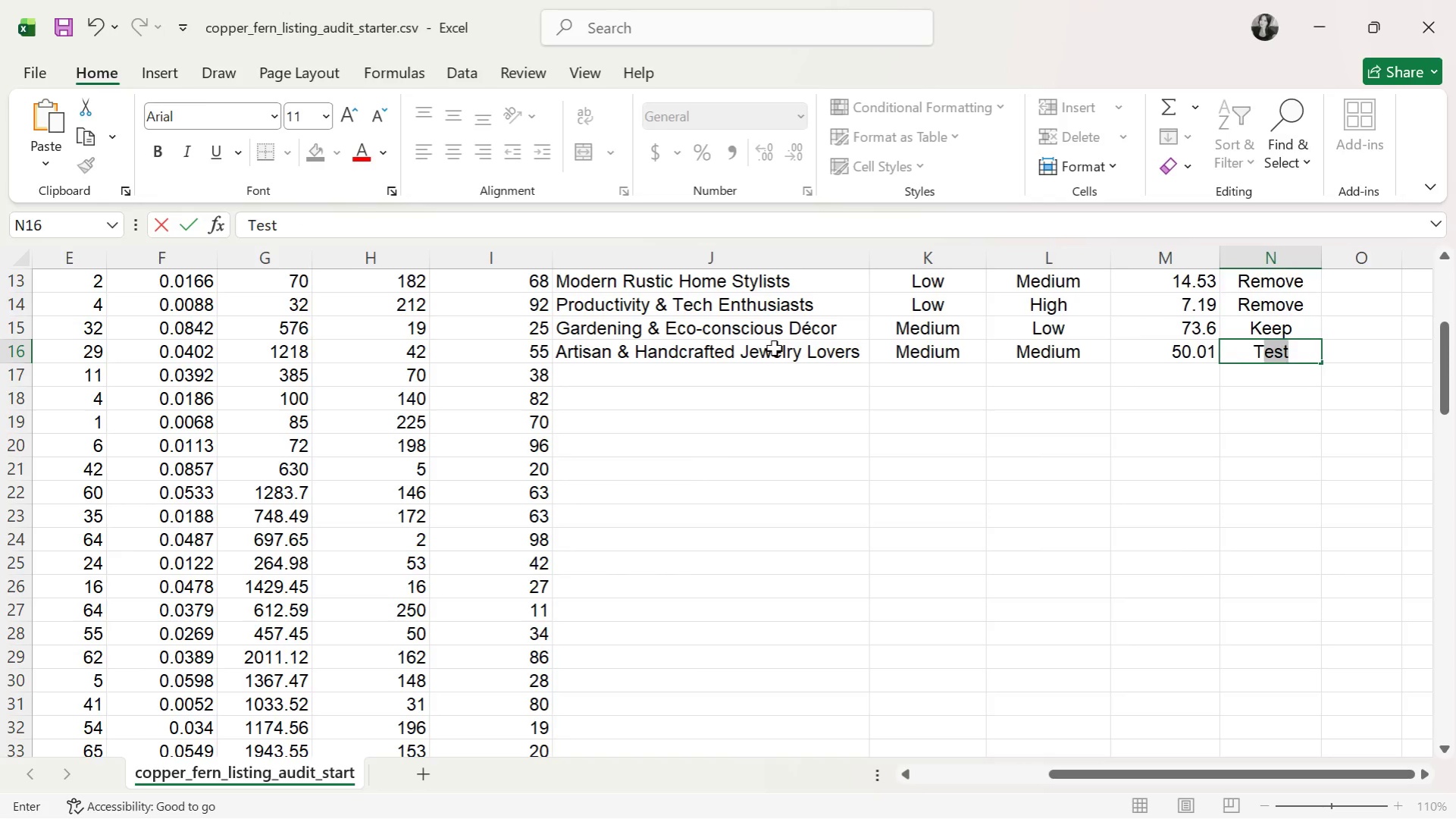 
key(Enter)
 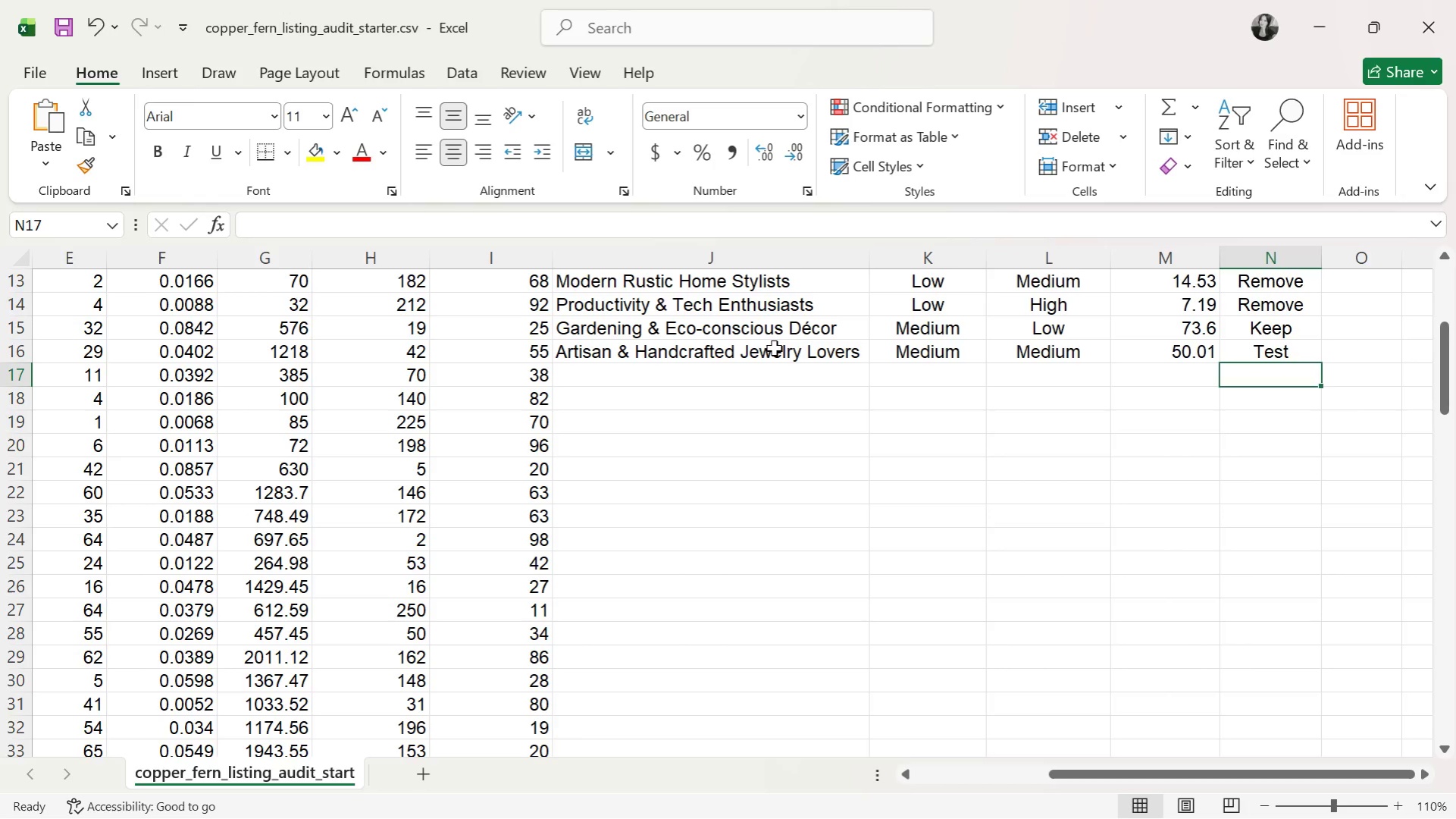 
key(ArrowLeft)
 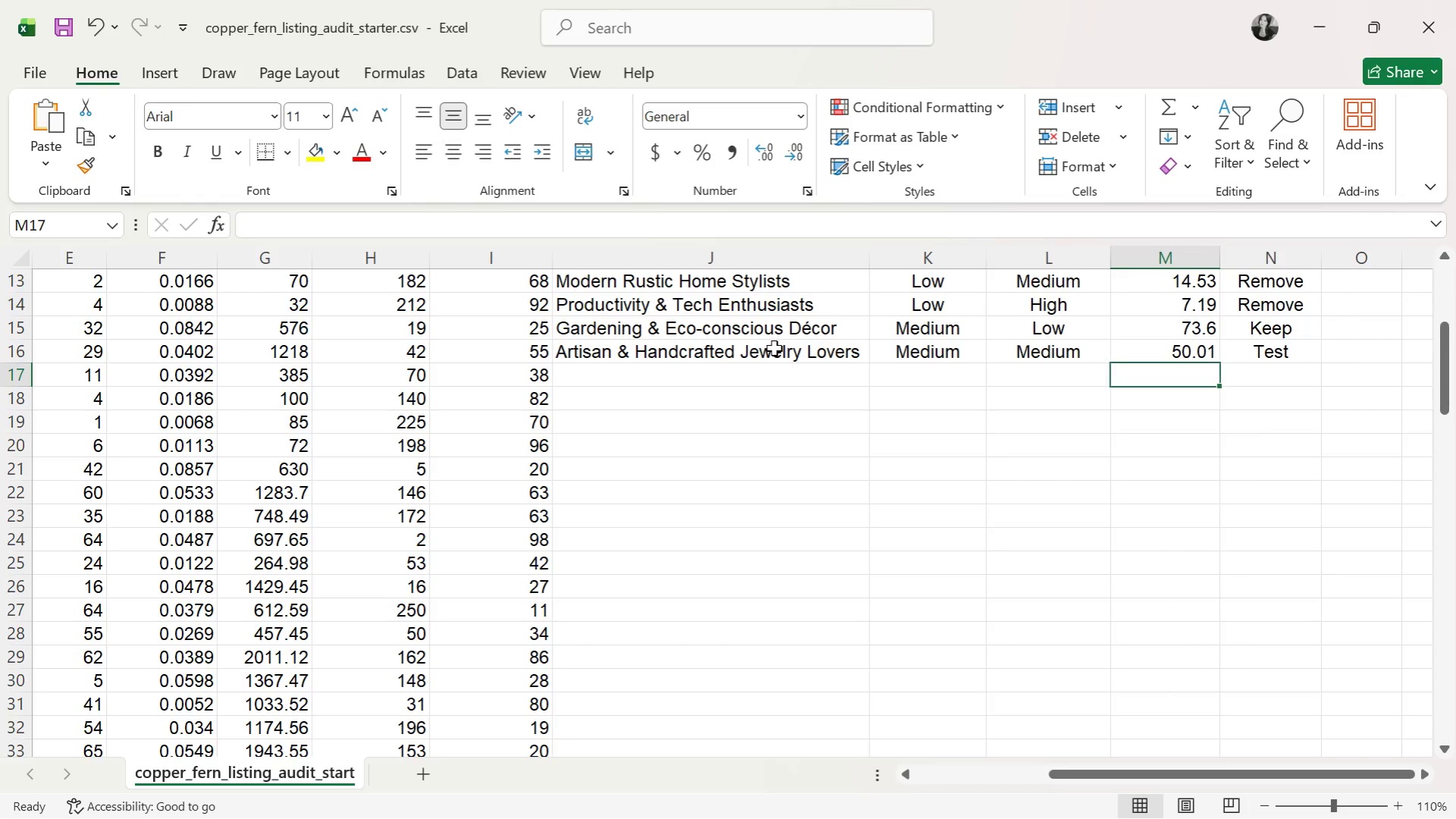 
key(ArrowLeft)
 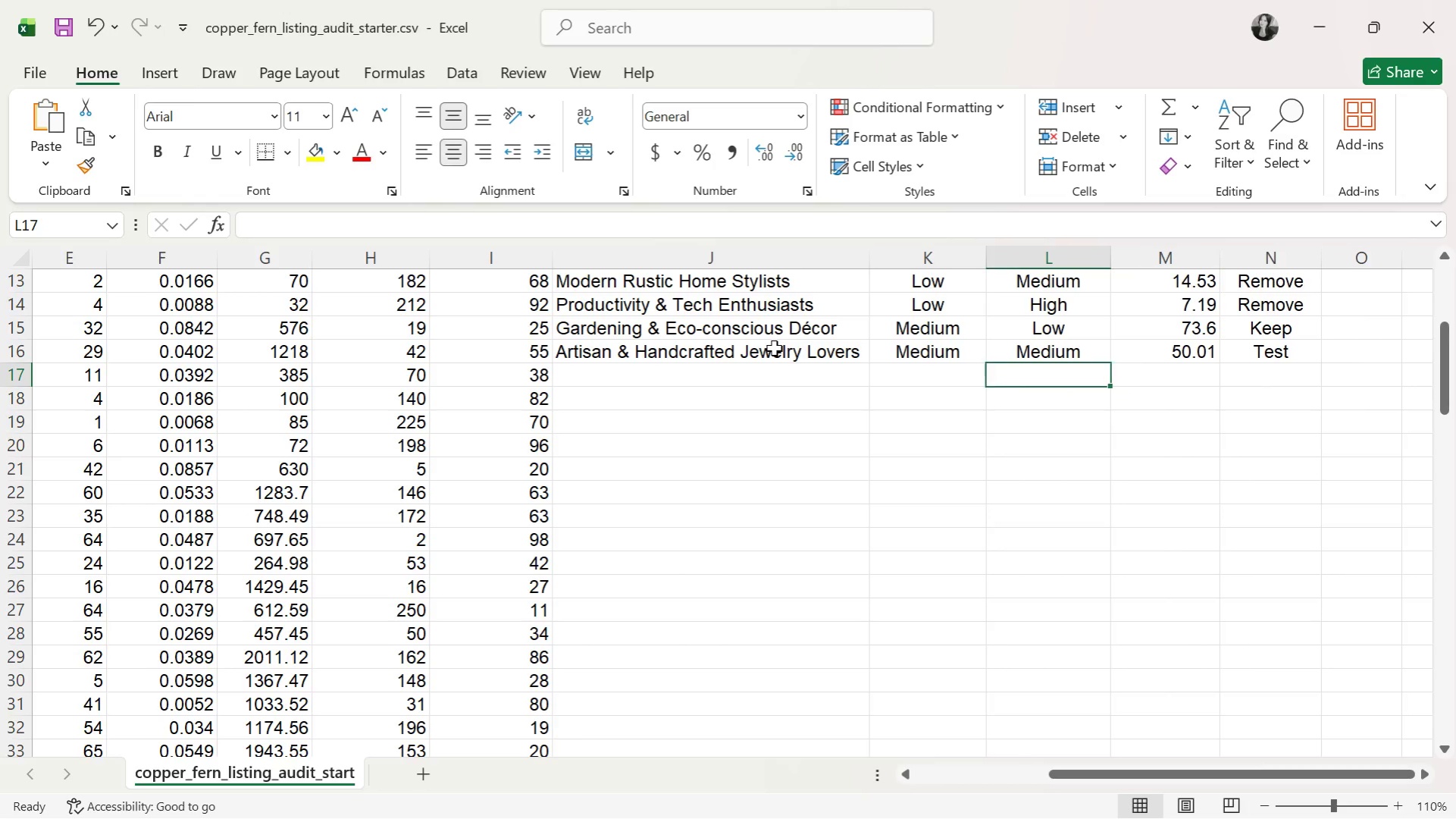 
key(ArrowLeft)
 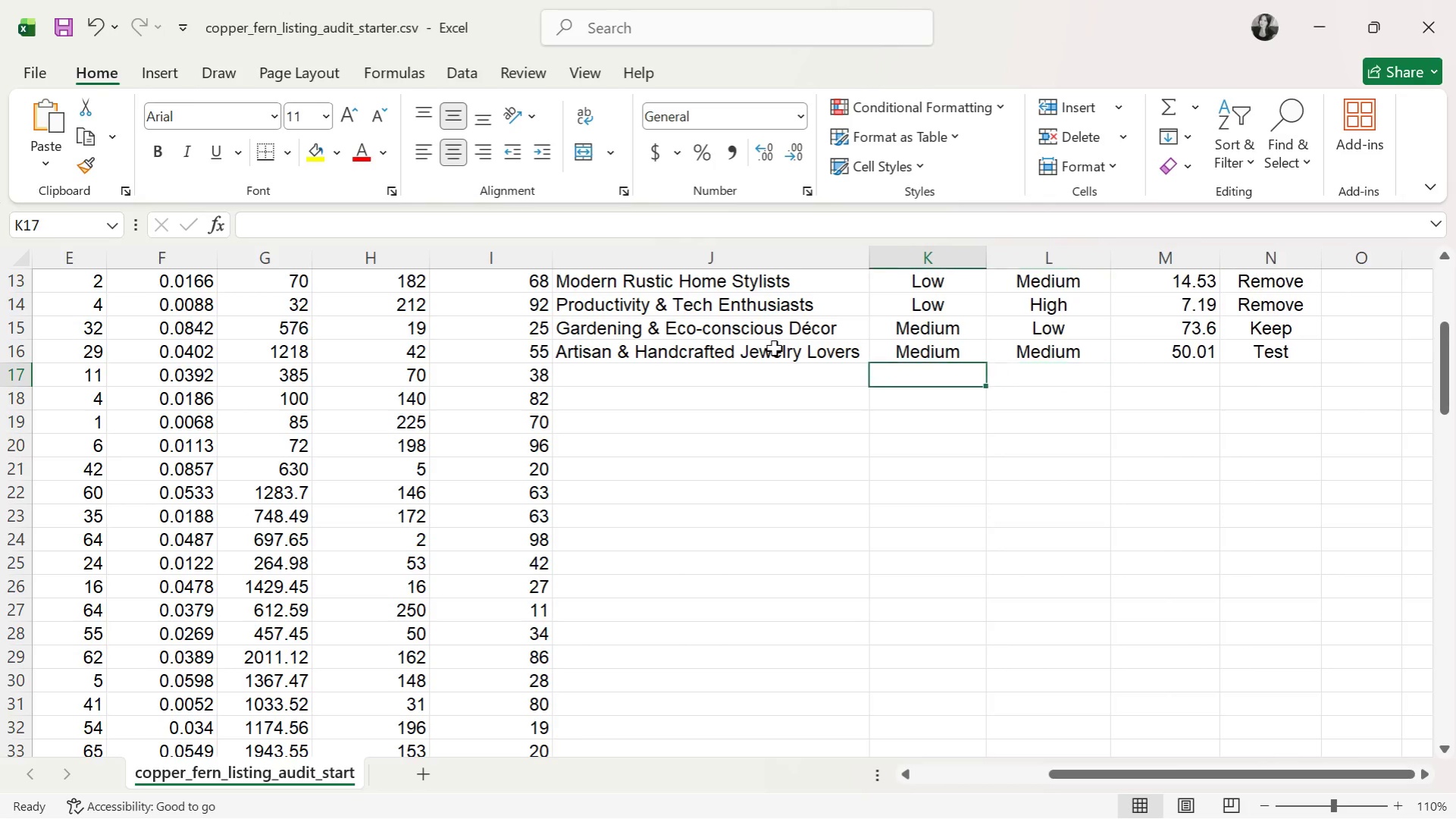 
key(ArrowLeft)
 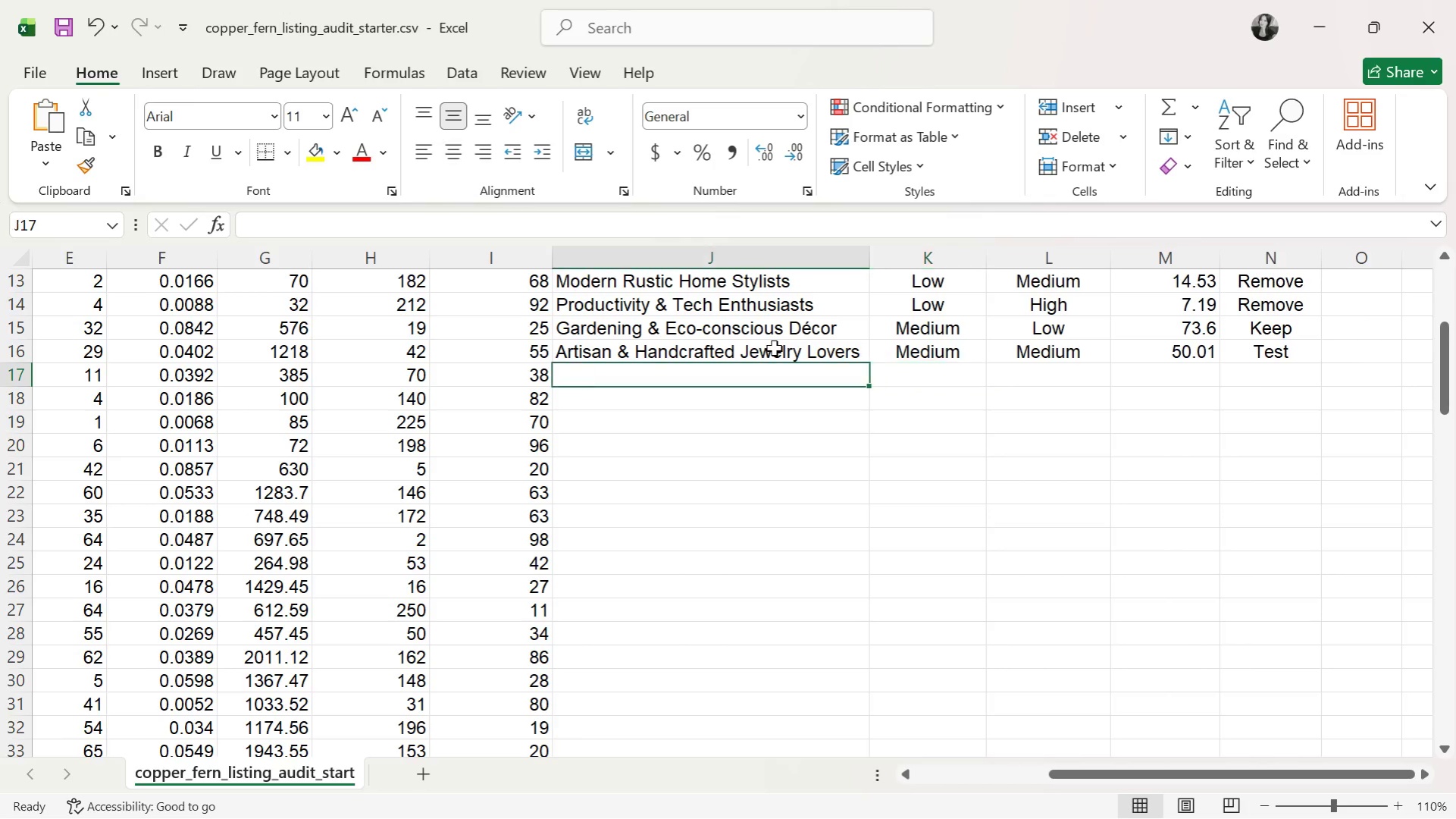 
key(ArrowLeft)
 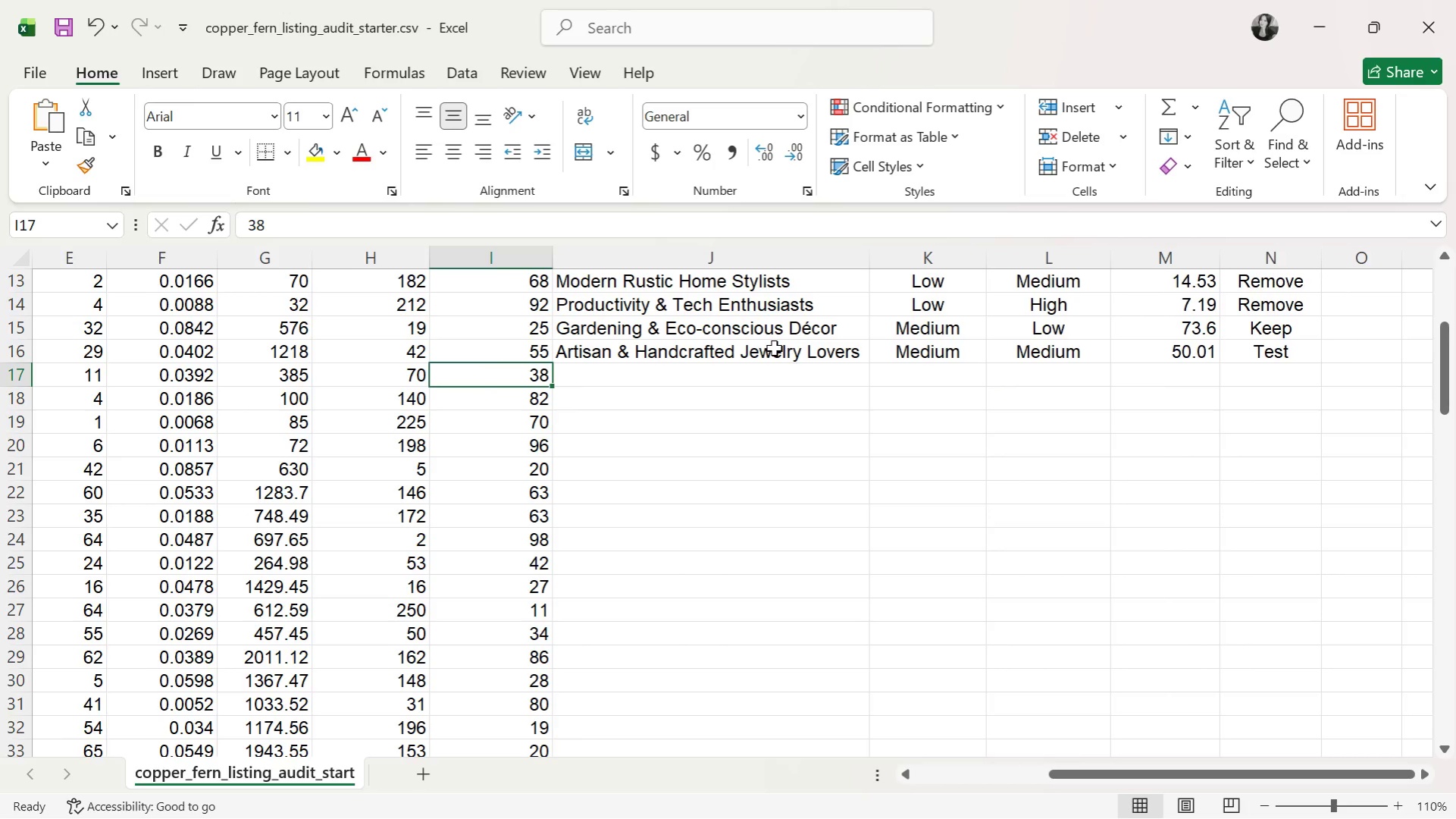 
key(ArrowRight)
 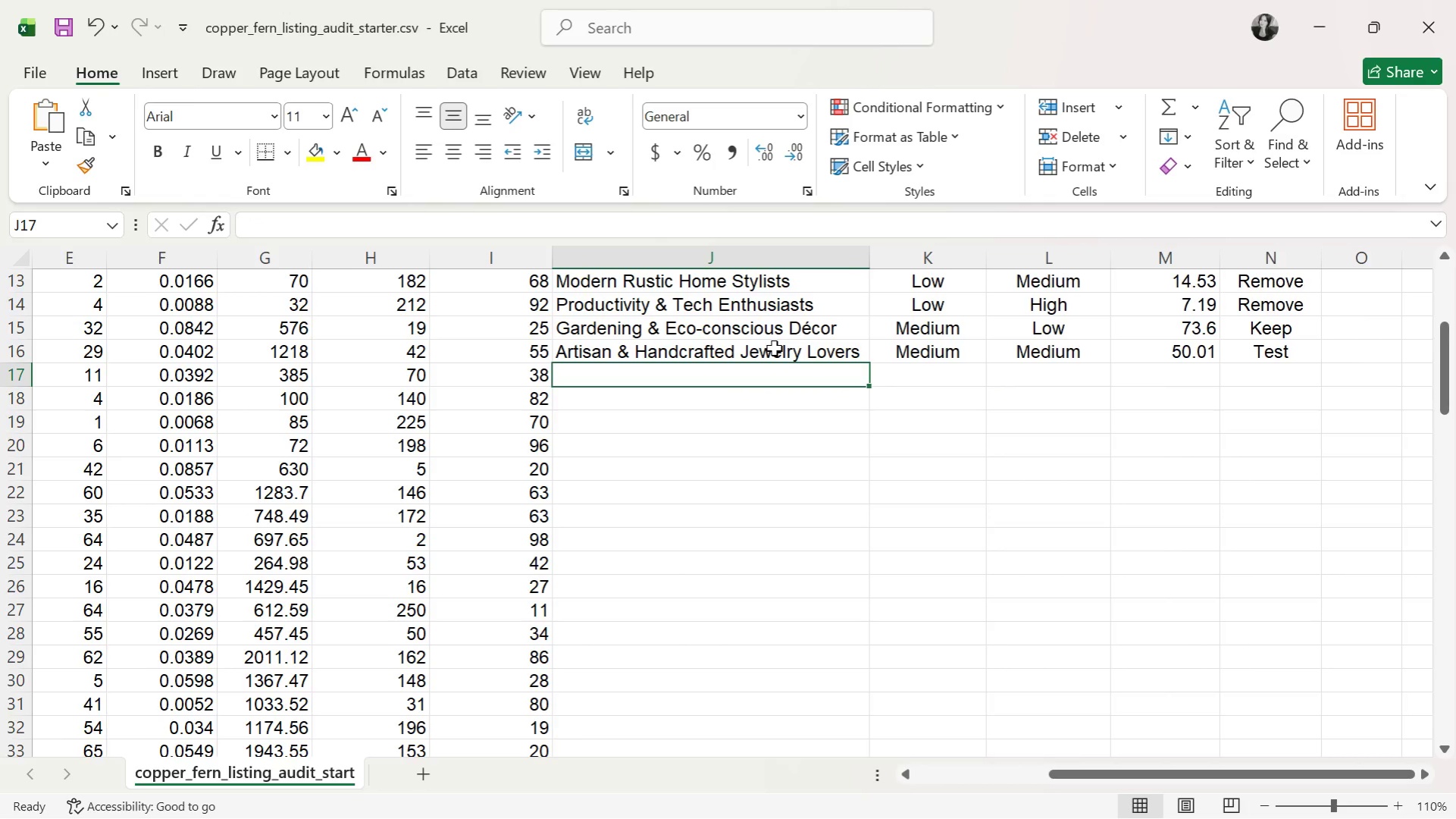 
wait(5.12)
 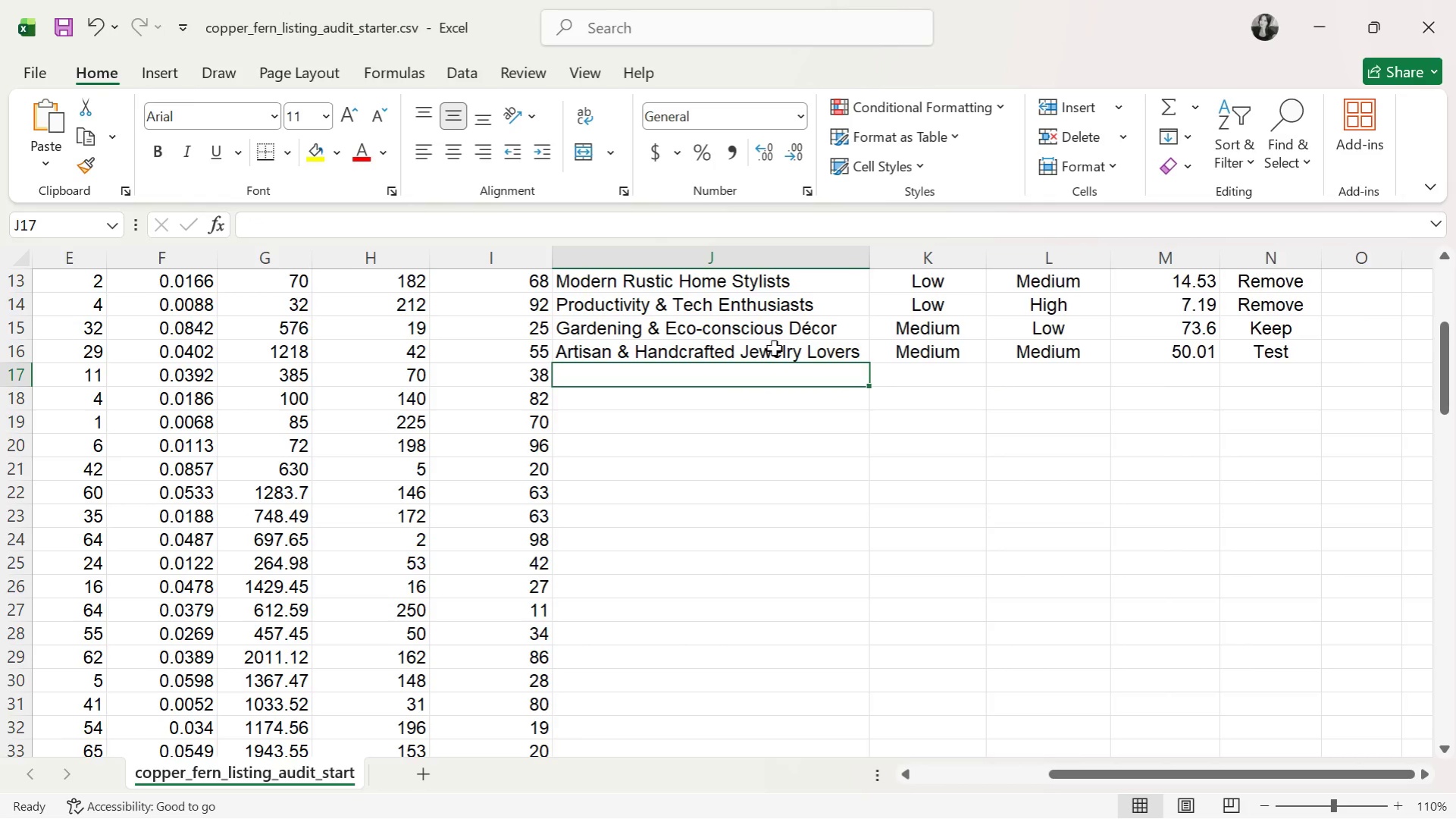 
key(CapsLock)
 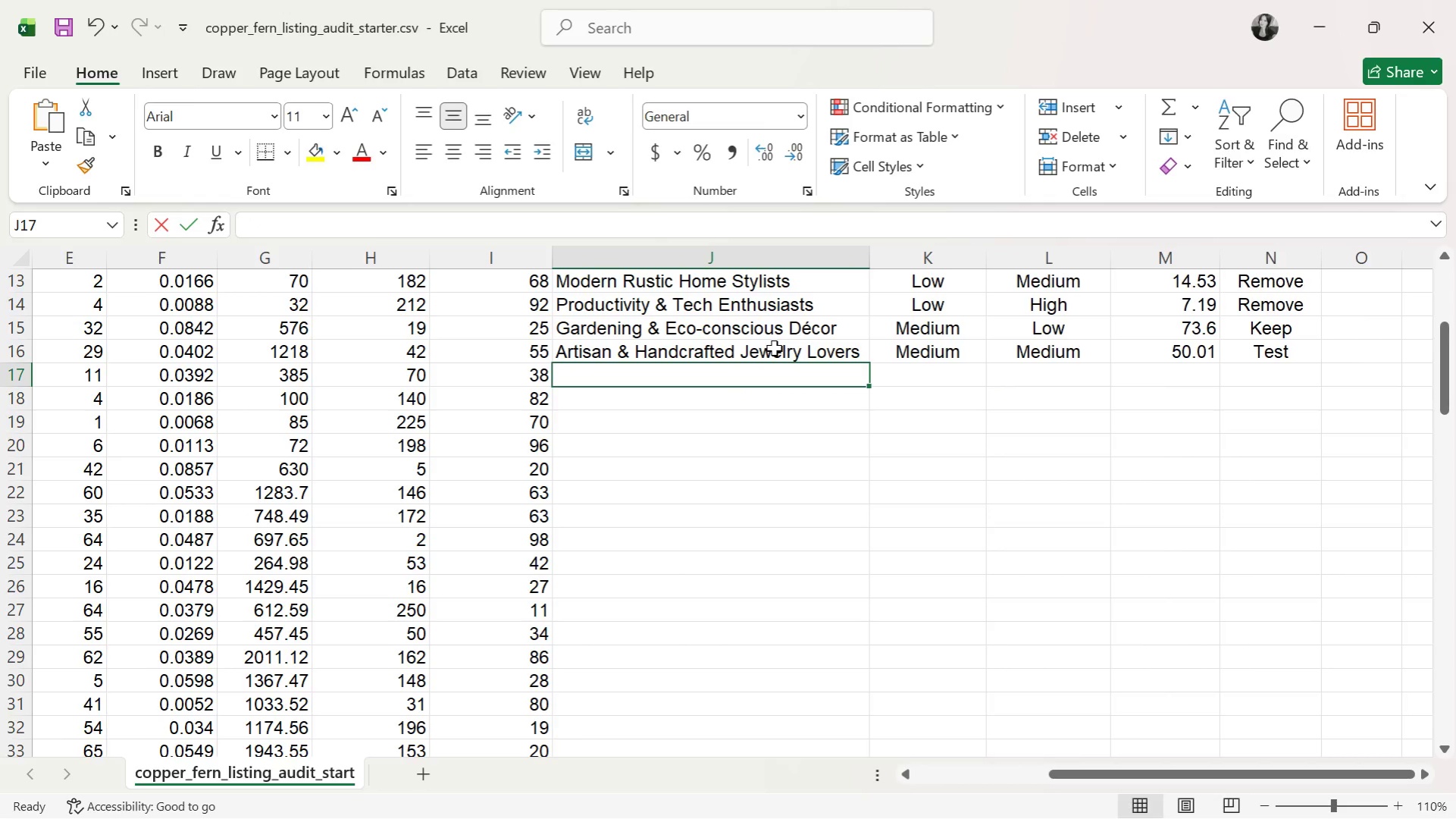 
key(J)
 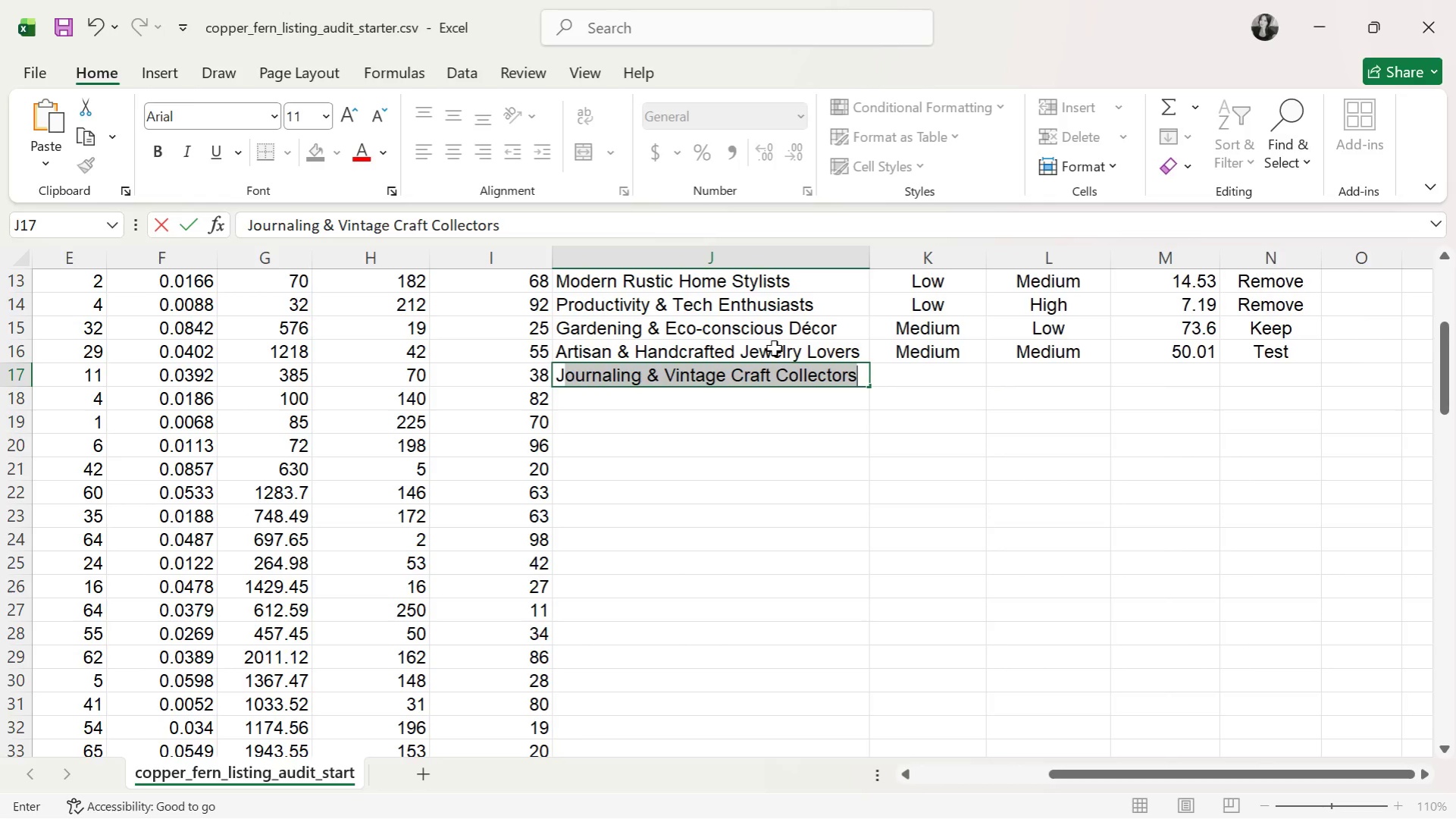 
key(CapsLock)
 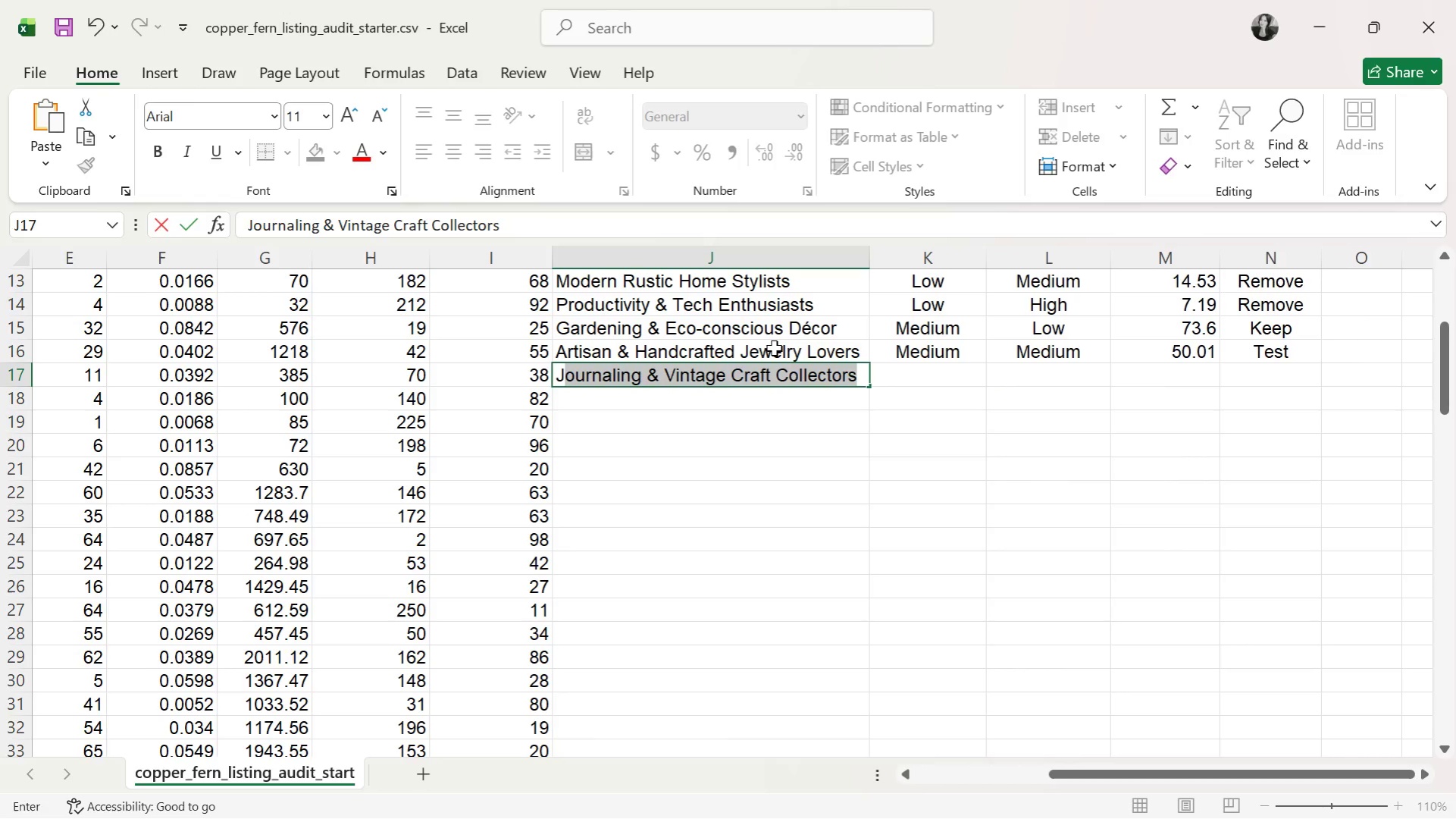 
key(ArrowRight)
 